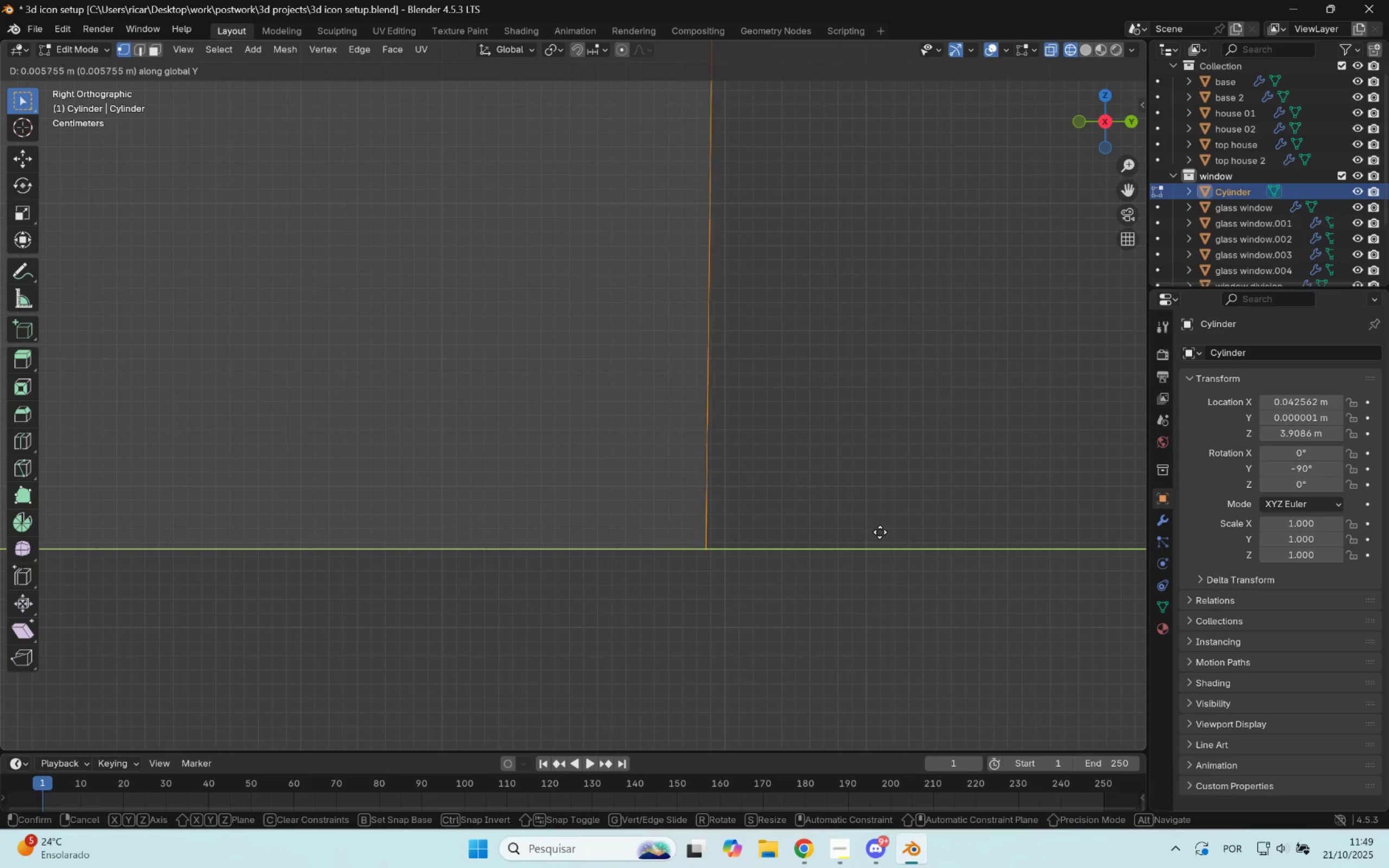 
scroll: coordinate [942, 557], scroll_direction: up, amount: 4.0
 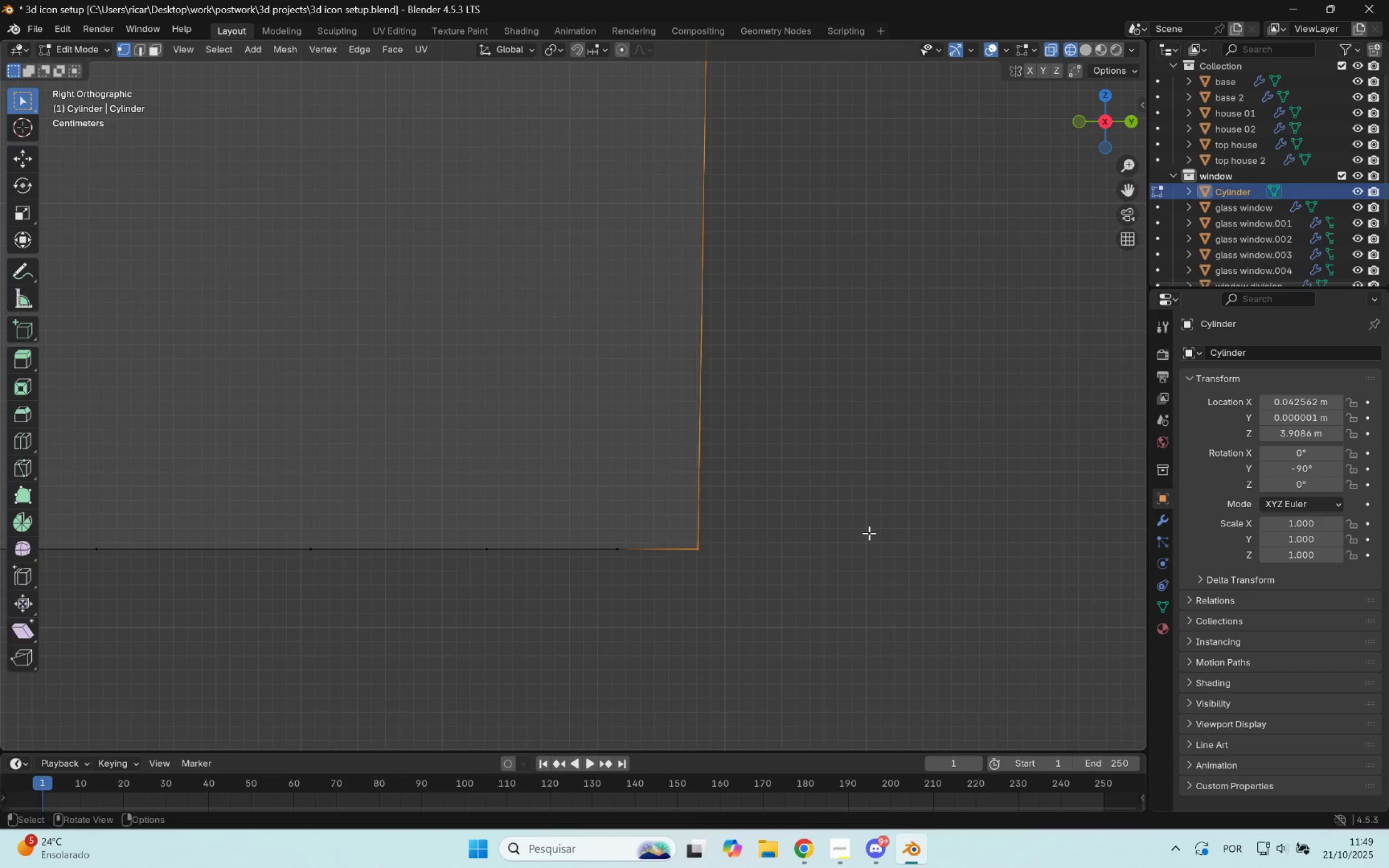 
hold_key(key=ShiftLeft, duration=1.53)
 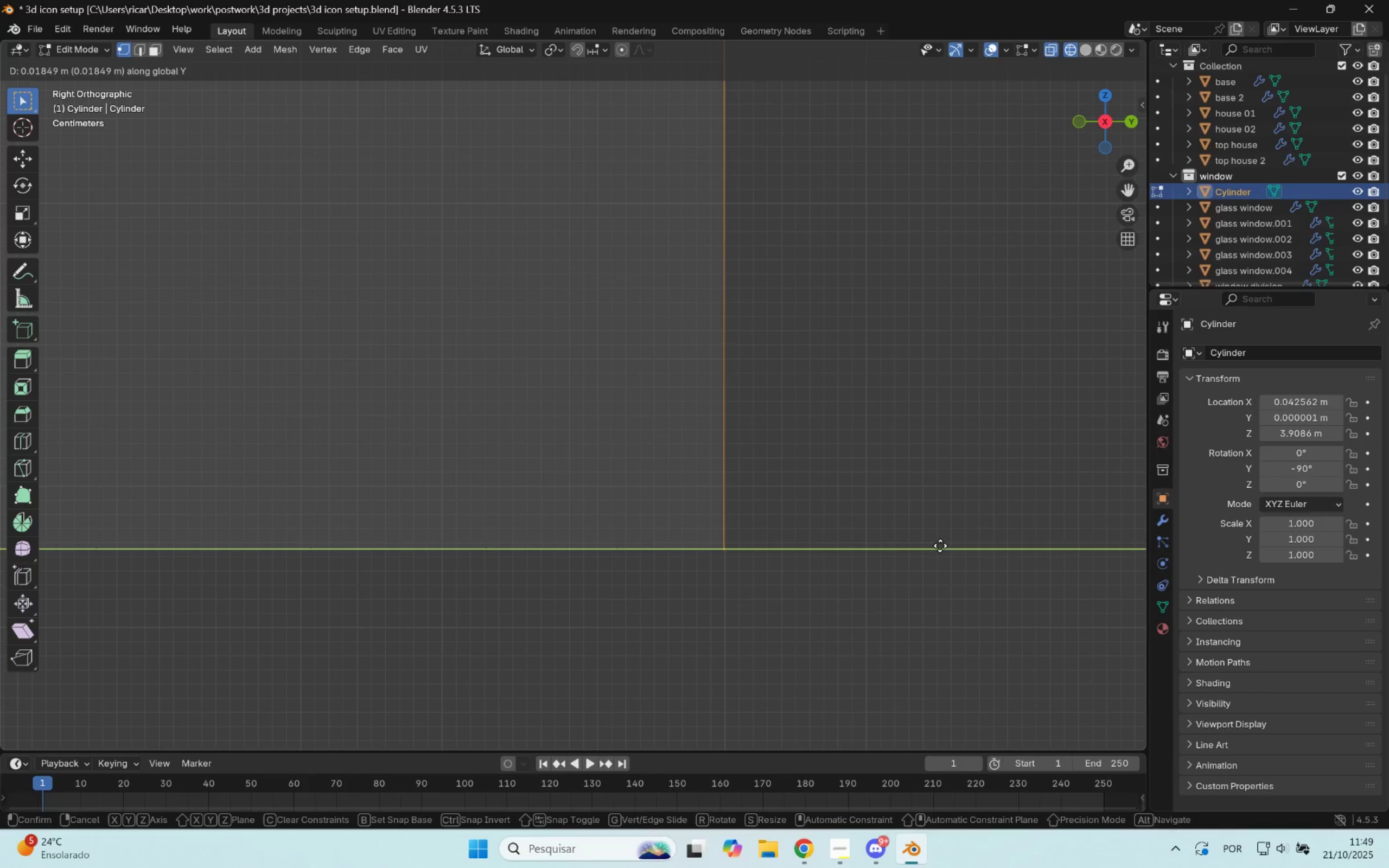 
hold_key(key=ShiftLeft, duration=1.03)
left_click([940, 546])
 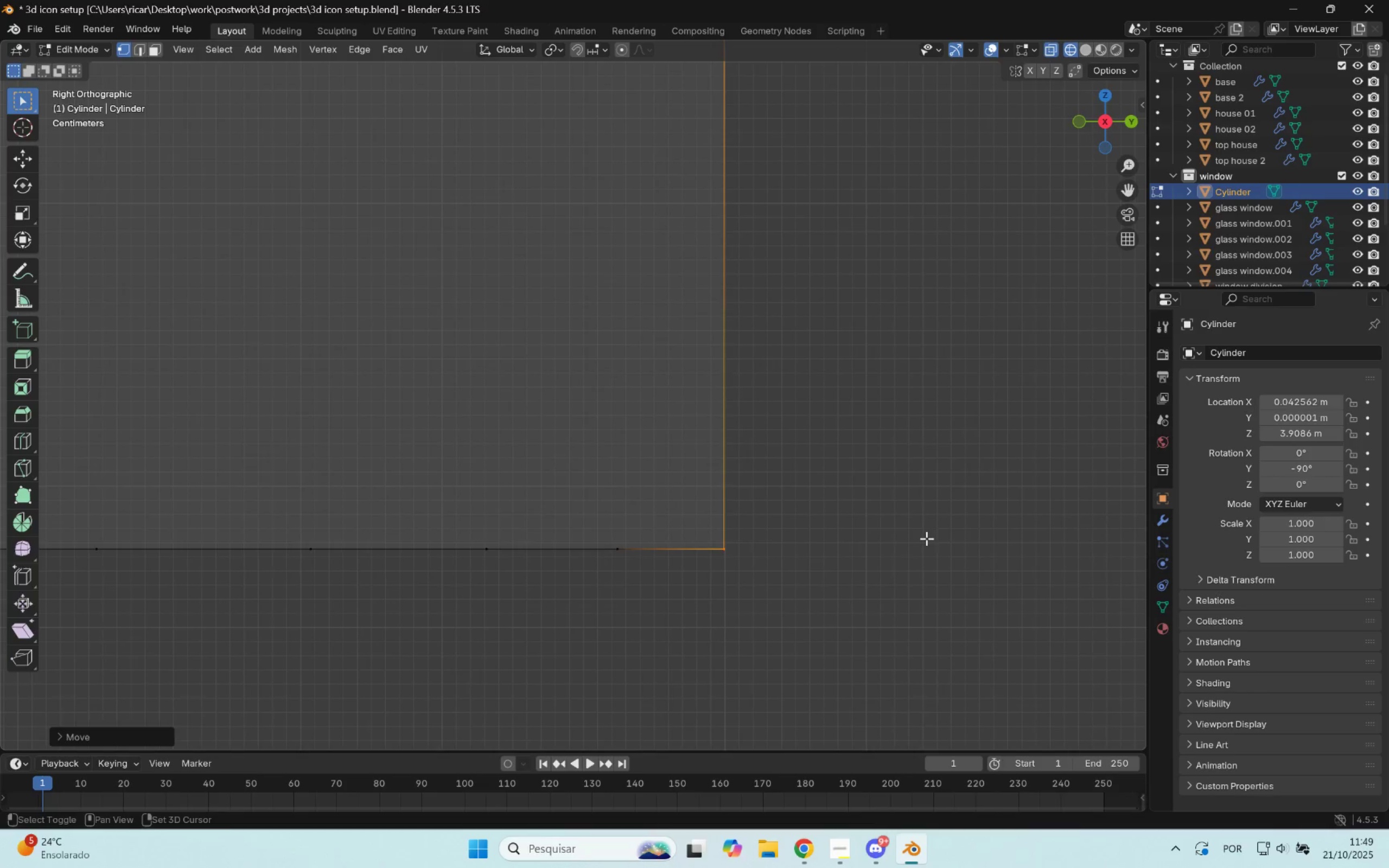 
scroll: coordinate [887, 523], scroll_direction: down, amount: 6.0
 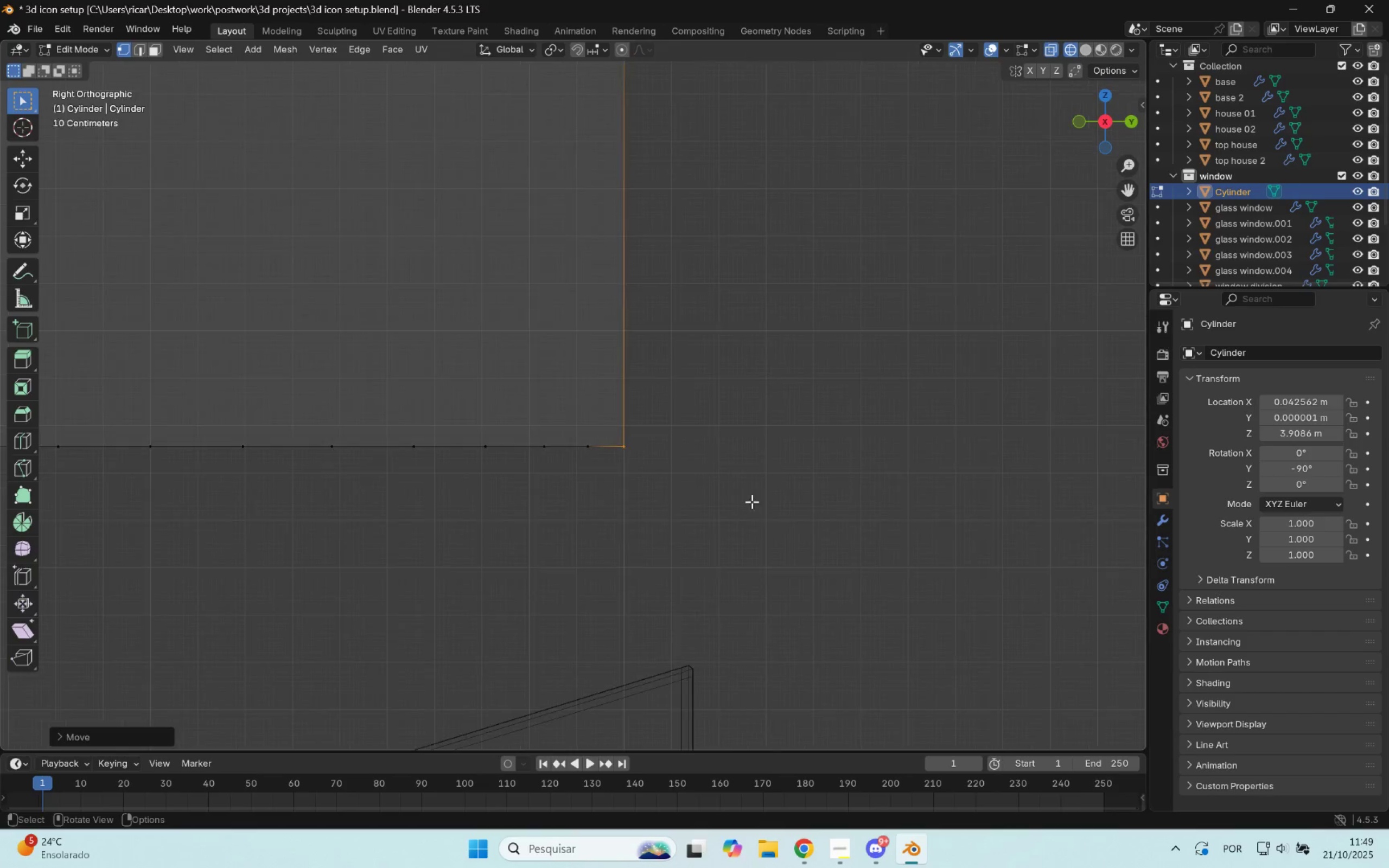 
hold_key(key=ShiftLeft, duration=0.52)
 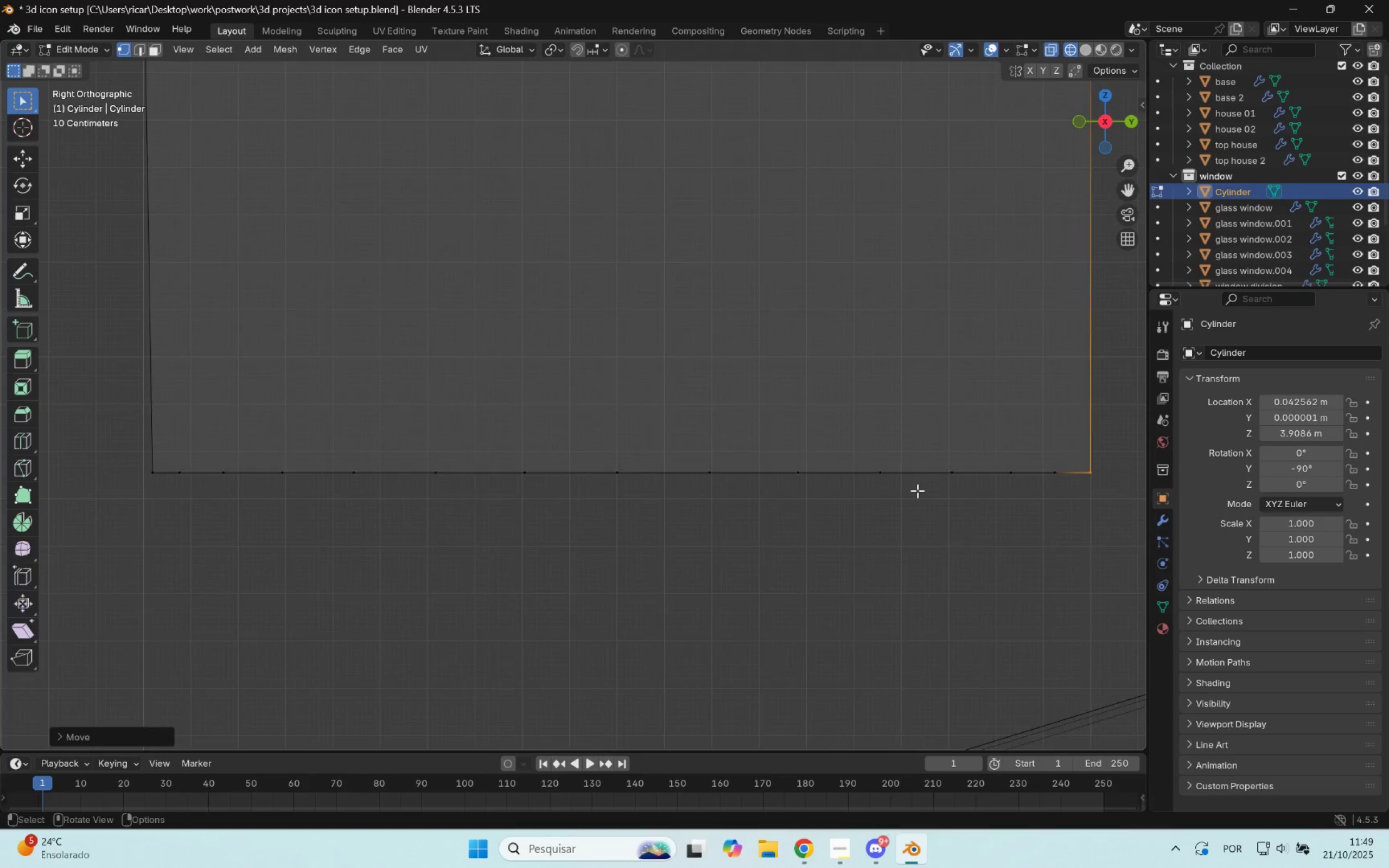 
scroll: coordinate [465, 479], scroll_direction: down, amount: 2.0
 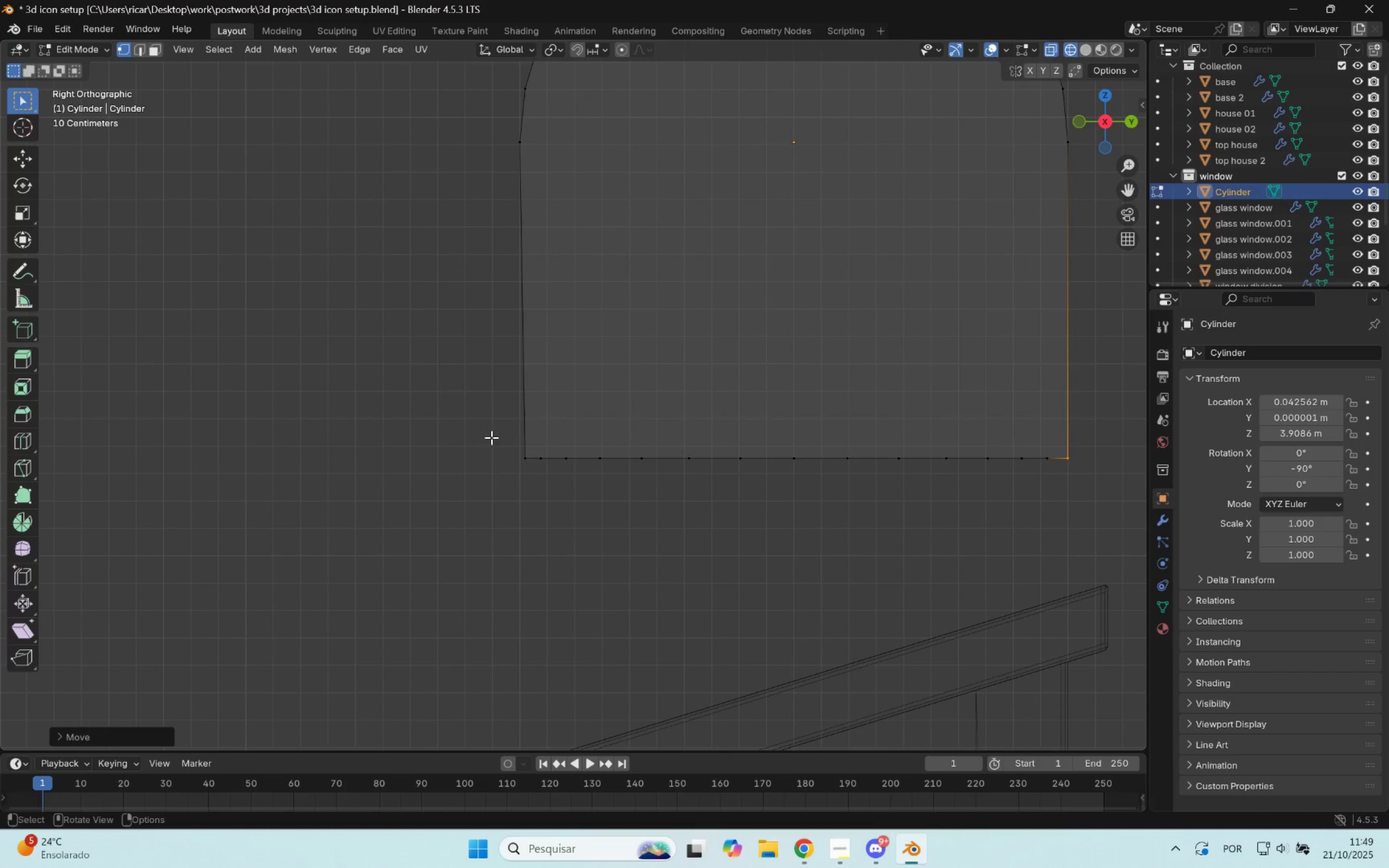 
hold_key(key=ShiftLeft, duration=0.47)
 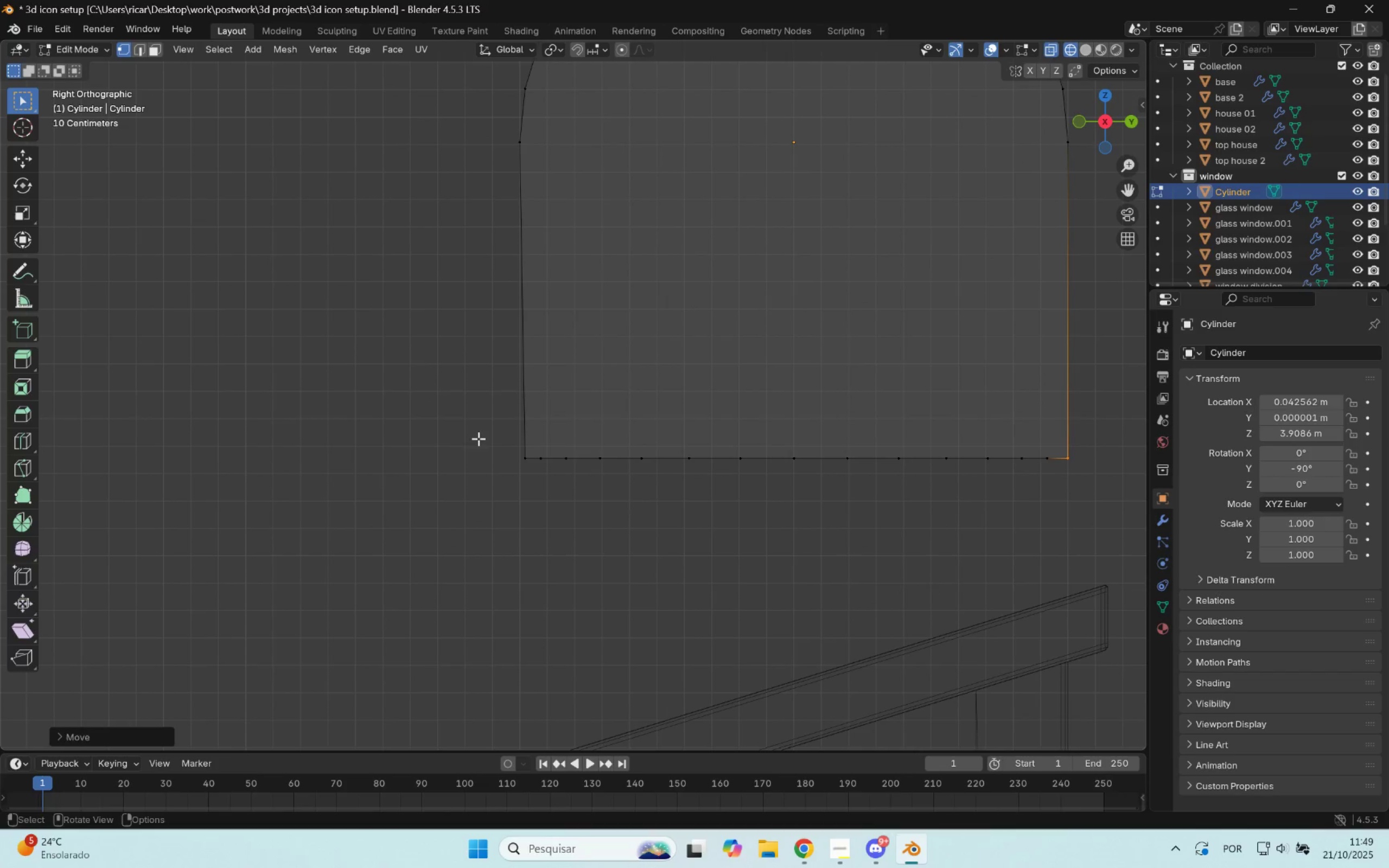 
left_click_drag(start_coordinate=[487, 429], to_coordinate=[532, 496])
 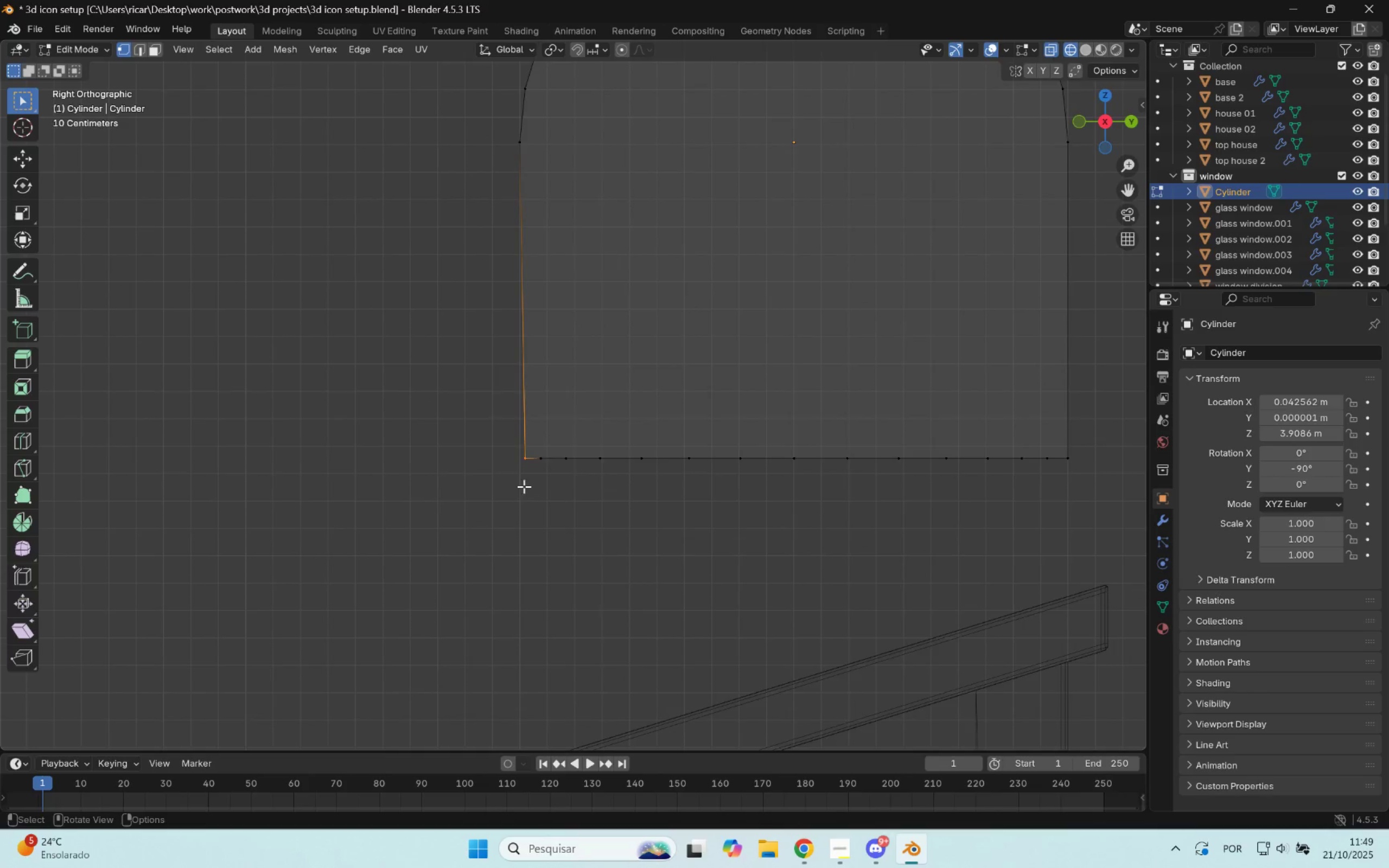 
scroll: coordinate [491, 607], scroll_direction: up, amount: 10.0
 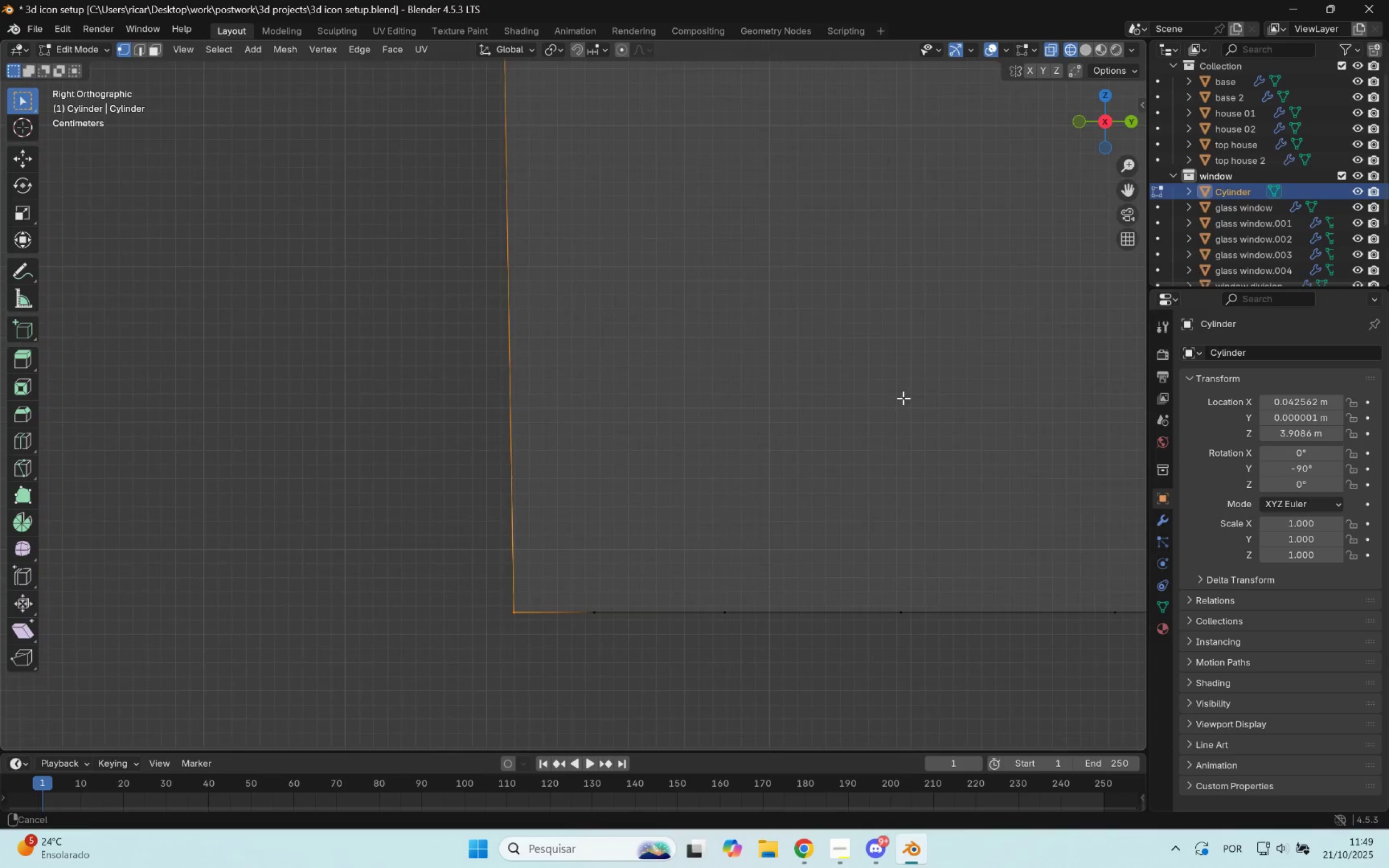 
hold_key(key=ShiftLeft, duration=0.98)
 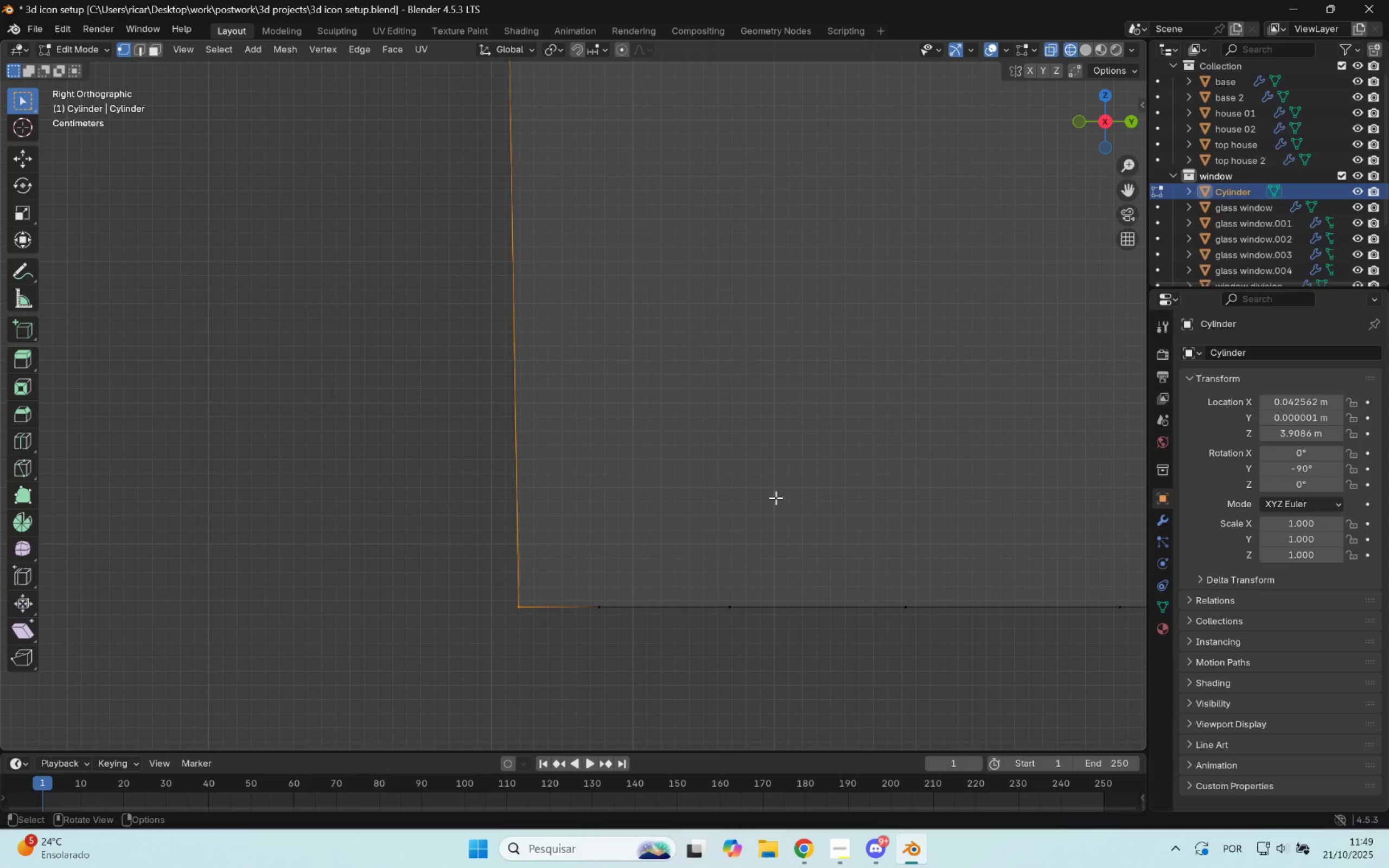 
scroll: coordinate [520, 662], scroll_direction: up, amount: 5.0
 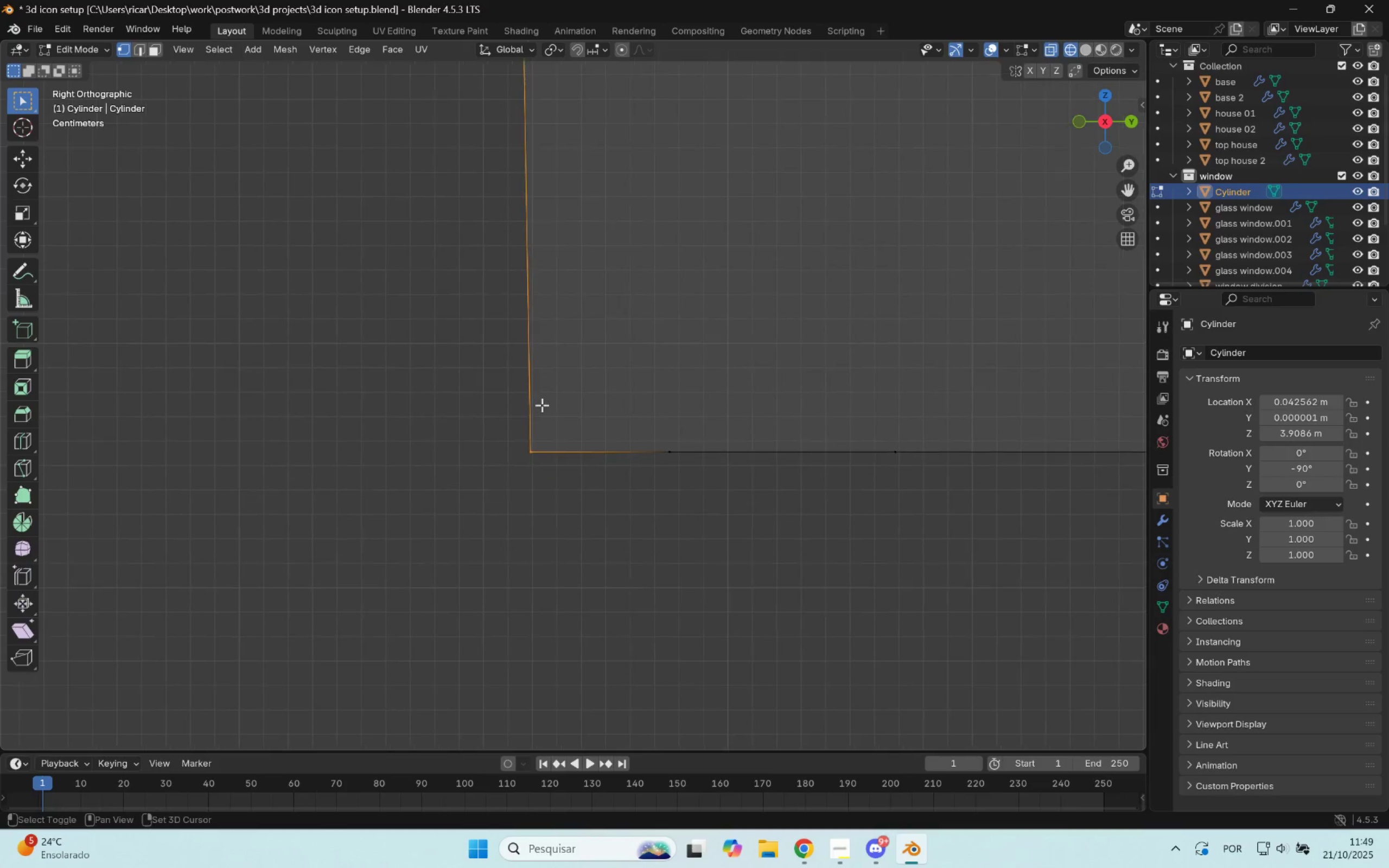 
hold_key(key=ShiftLeft, duration=0.72)
 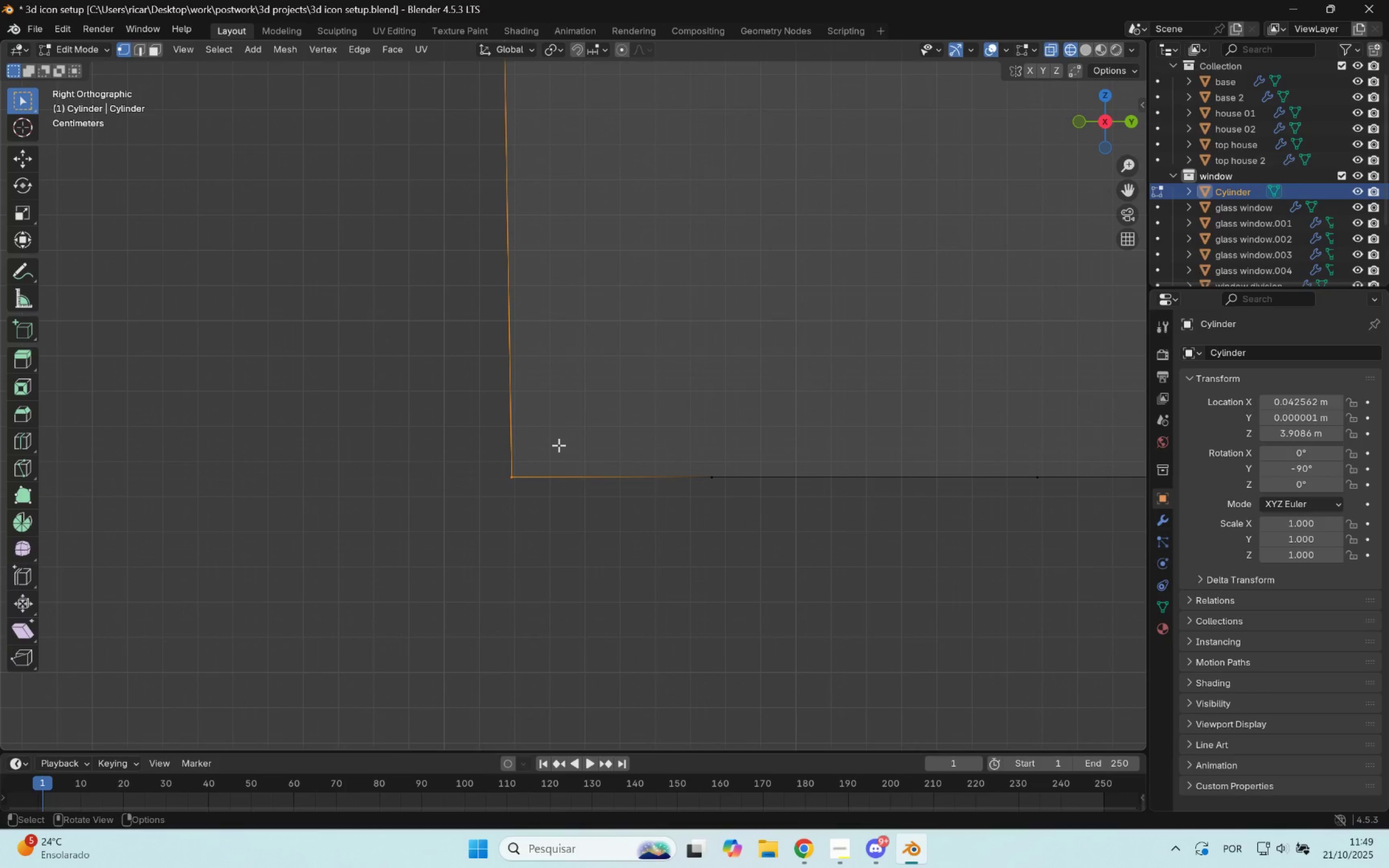 
scroll: coordinate [550, 433], scroll_direction: up, amount: 2.0
 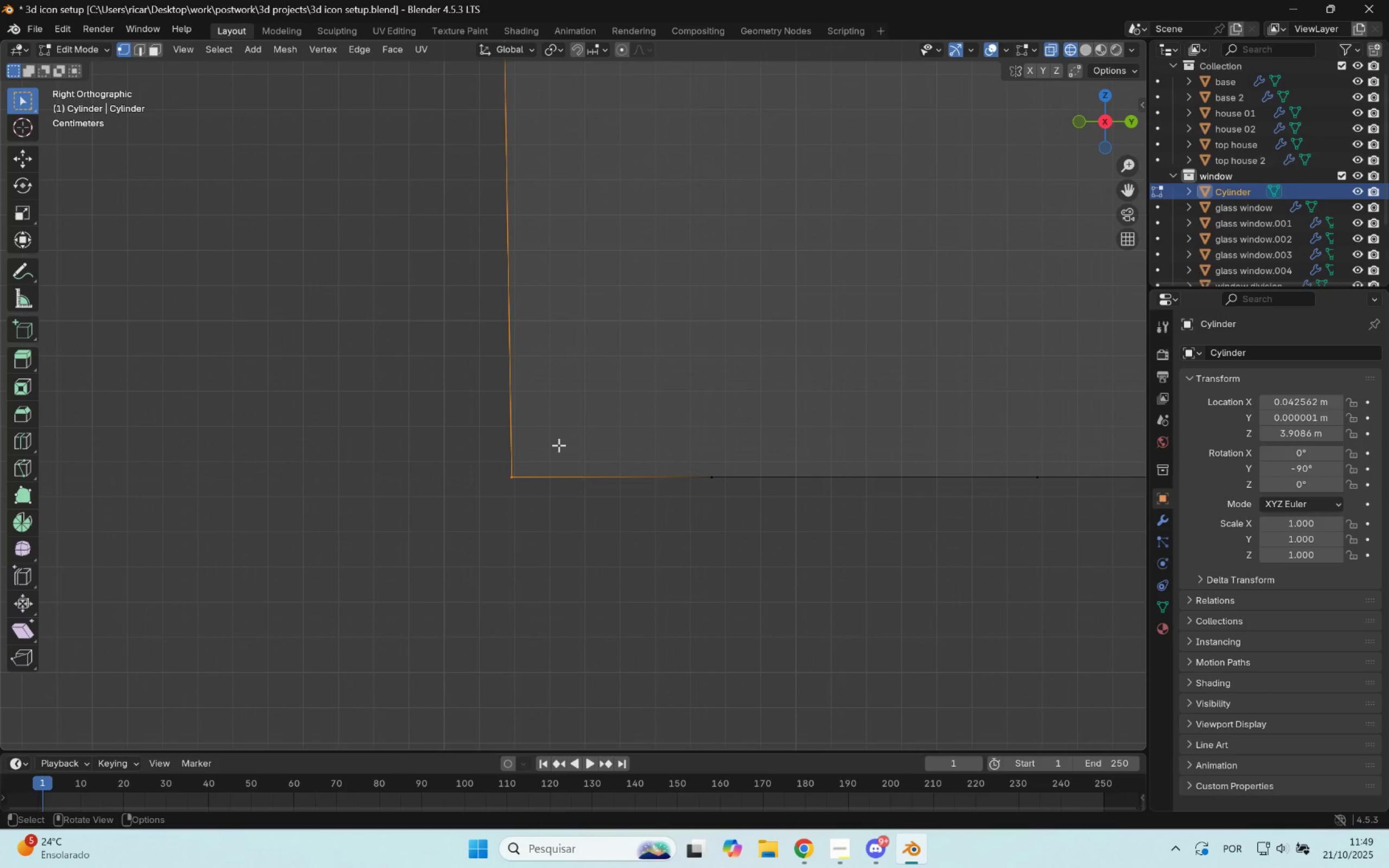 
type(GXY)
 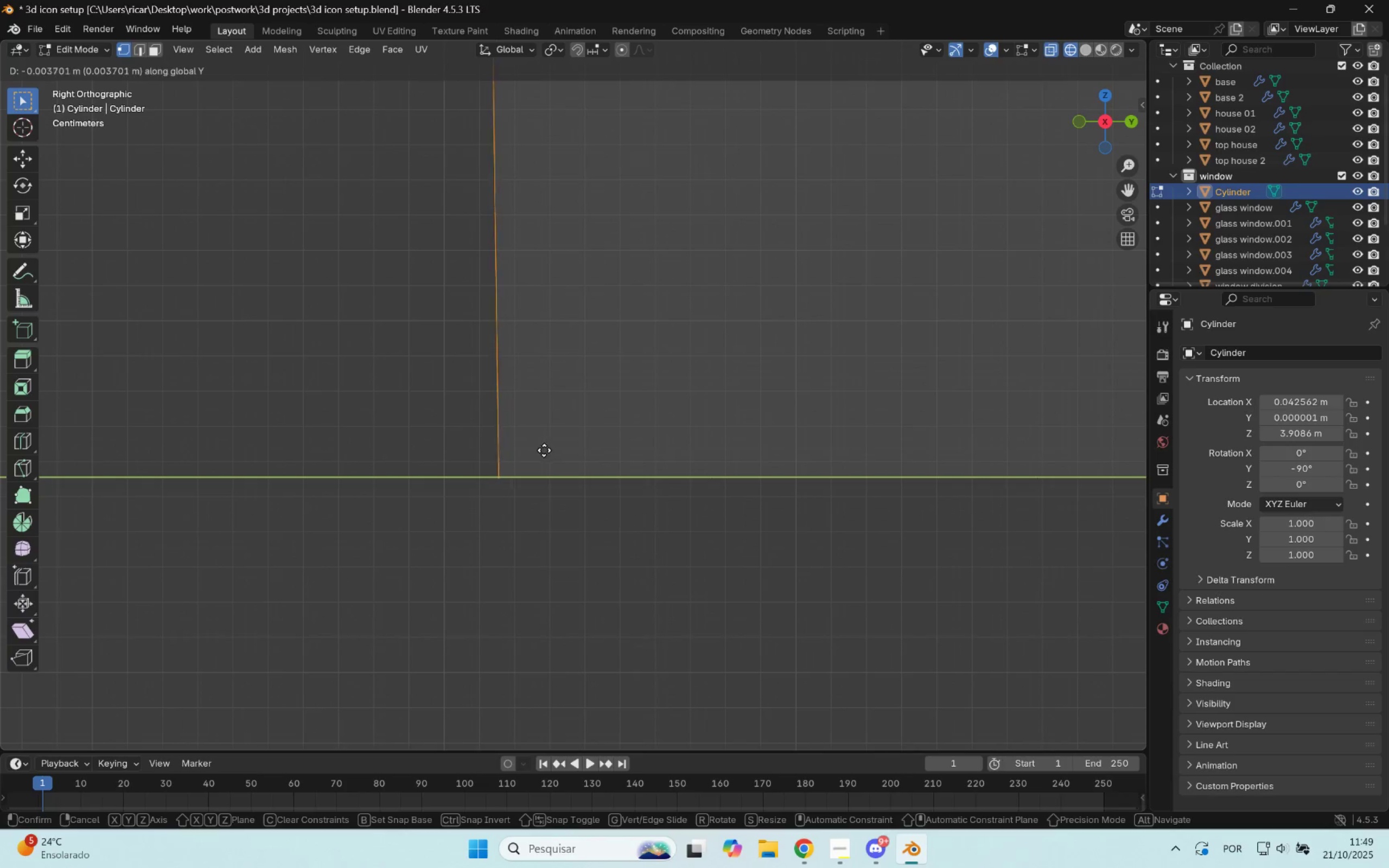 
hold_key(key=ShiftLeft, duration=1.52)
 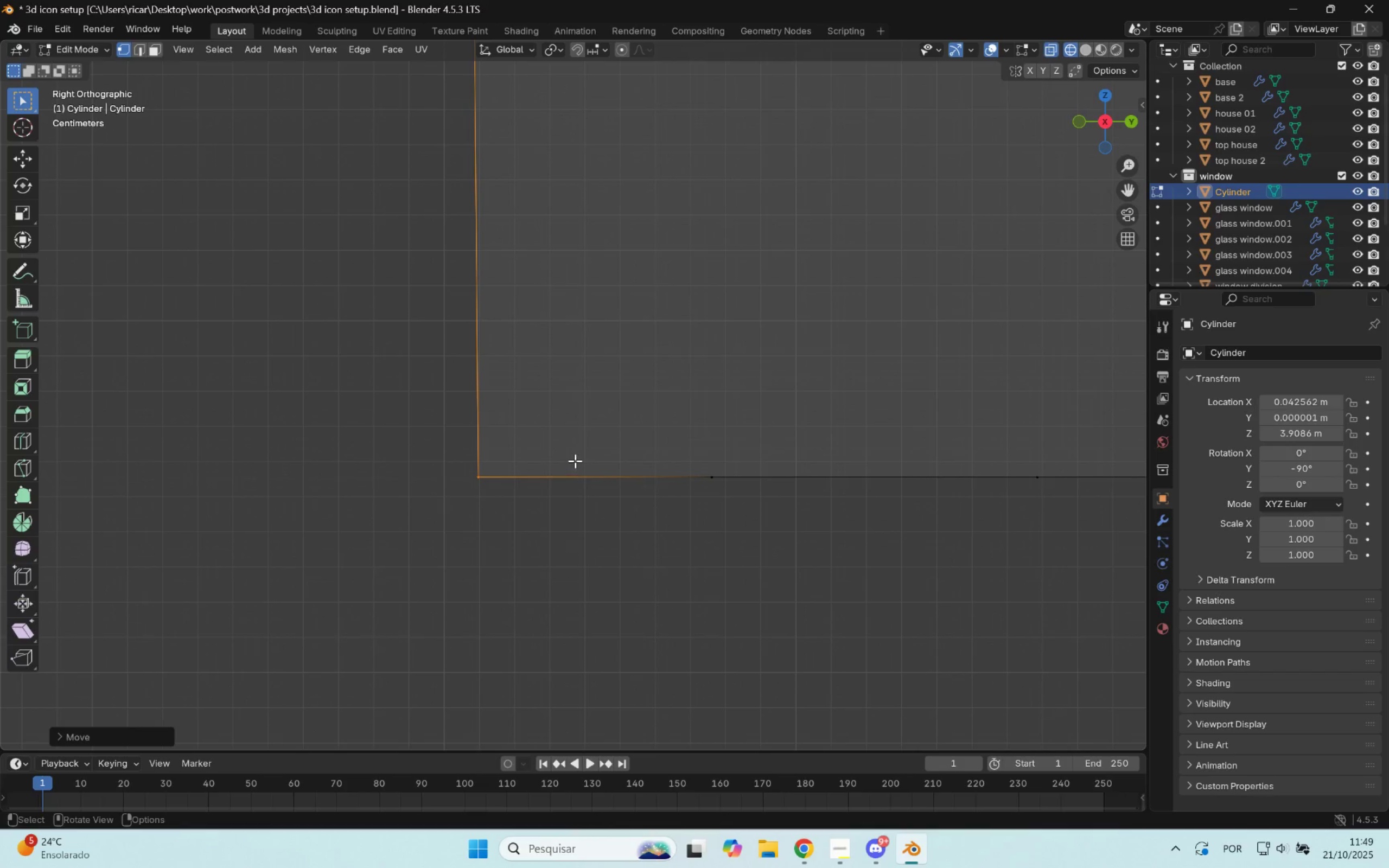 
hold_key(key=ShiftLeft, duration=0.45)
left_click([576, 464])
 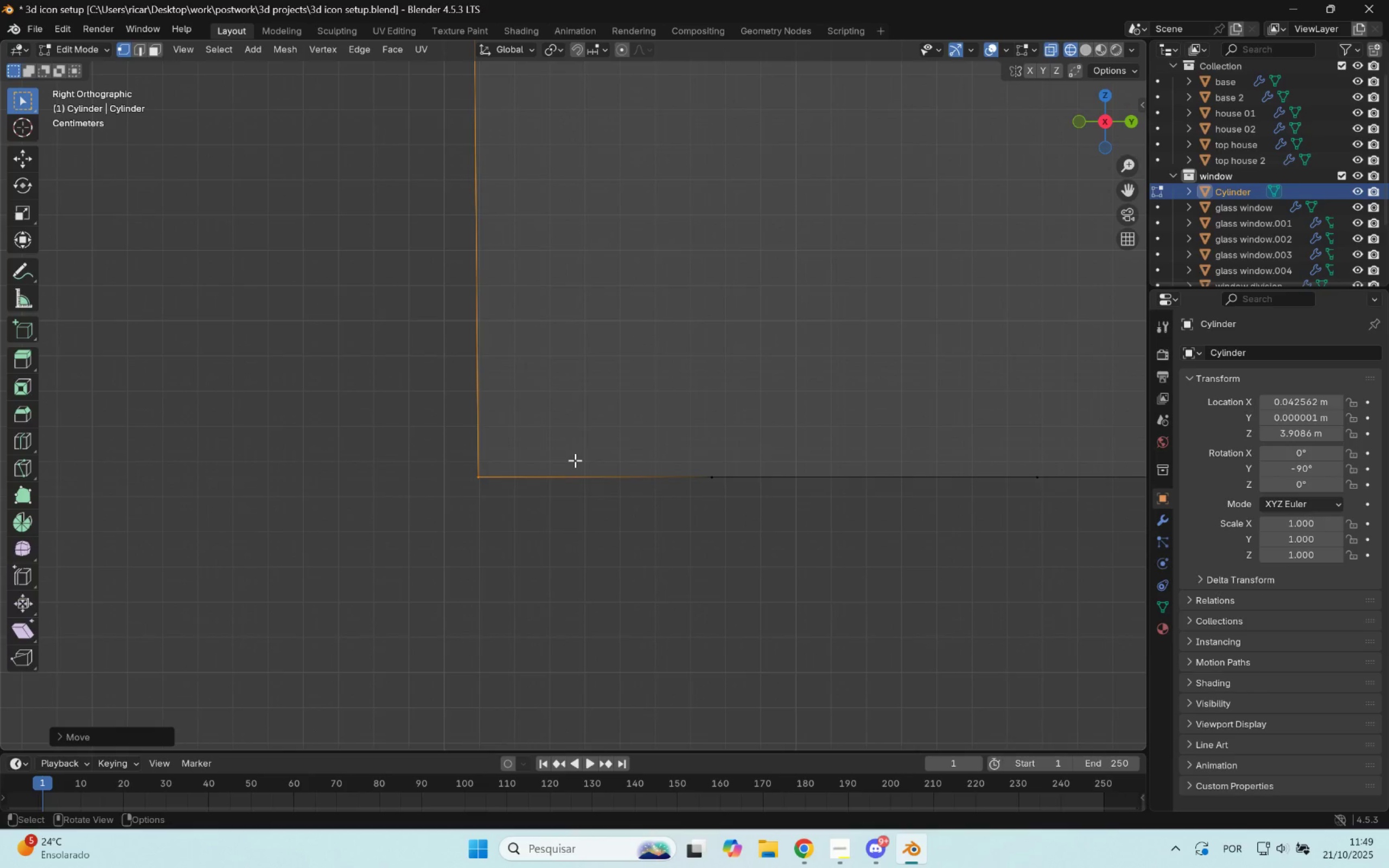 
scroll: coordinate [568, 424], scroll_direction: down, amount: 6.0
 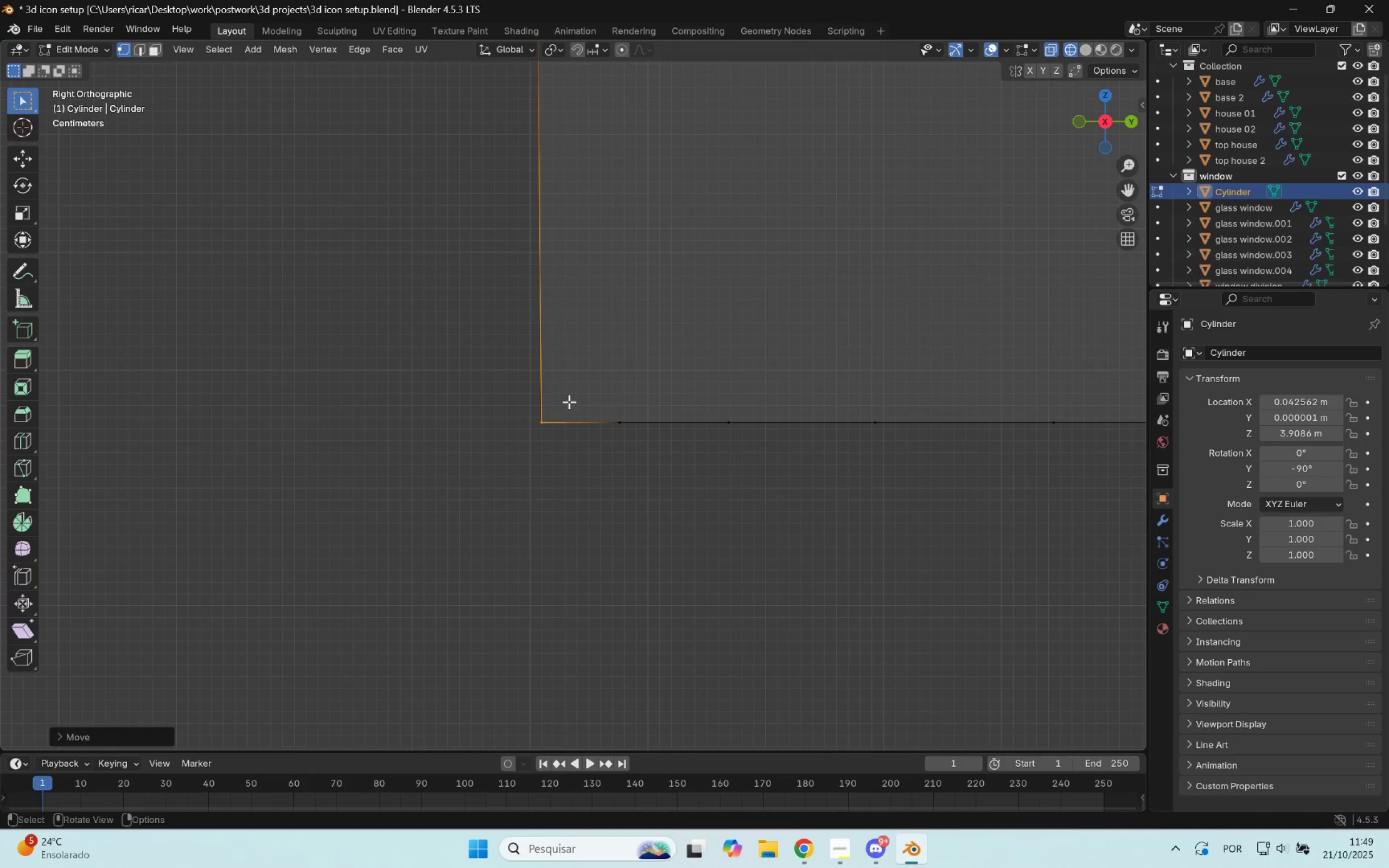 
hold_key(key=ShiftLeft, duration=1.52)
scroll: coordinate [611, 531], scroll_direction: down, amount: 1.0
 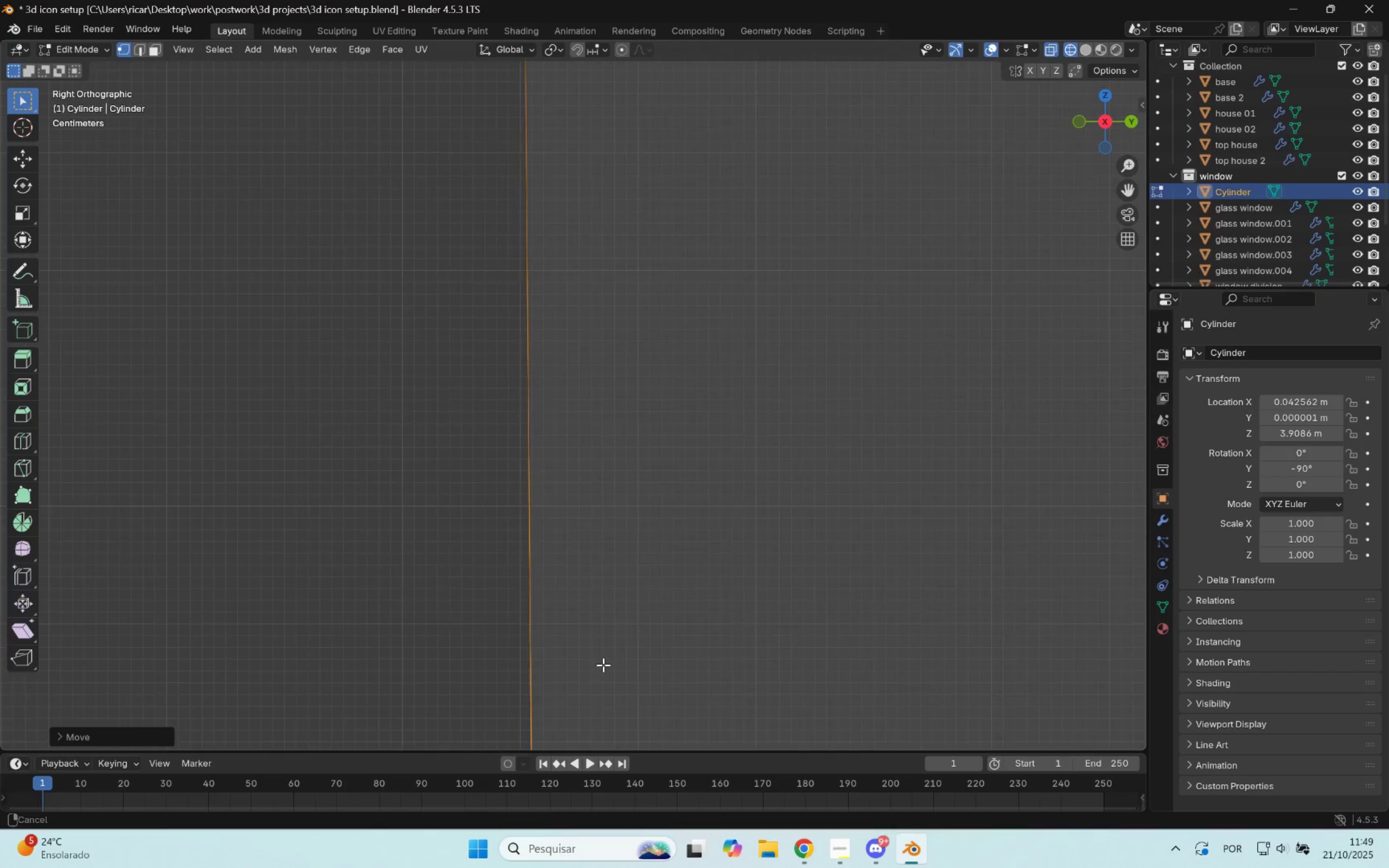 
hold_key(key=ShiftLeft, duration=1.52)
scroll: coordinate [594, 208], scroll_direction: up, amount: 1.0
 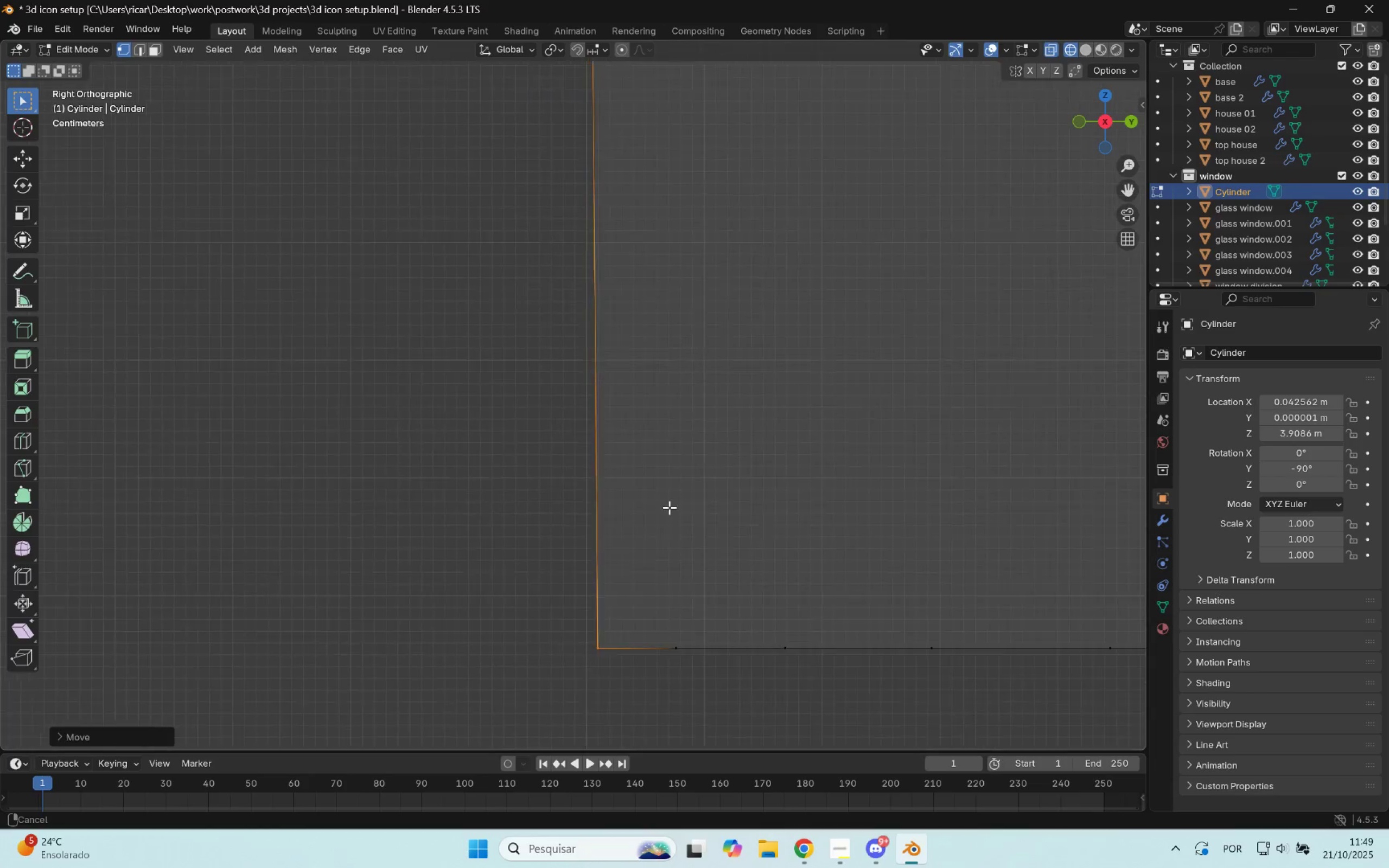 
type(gy)
 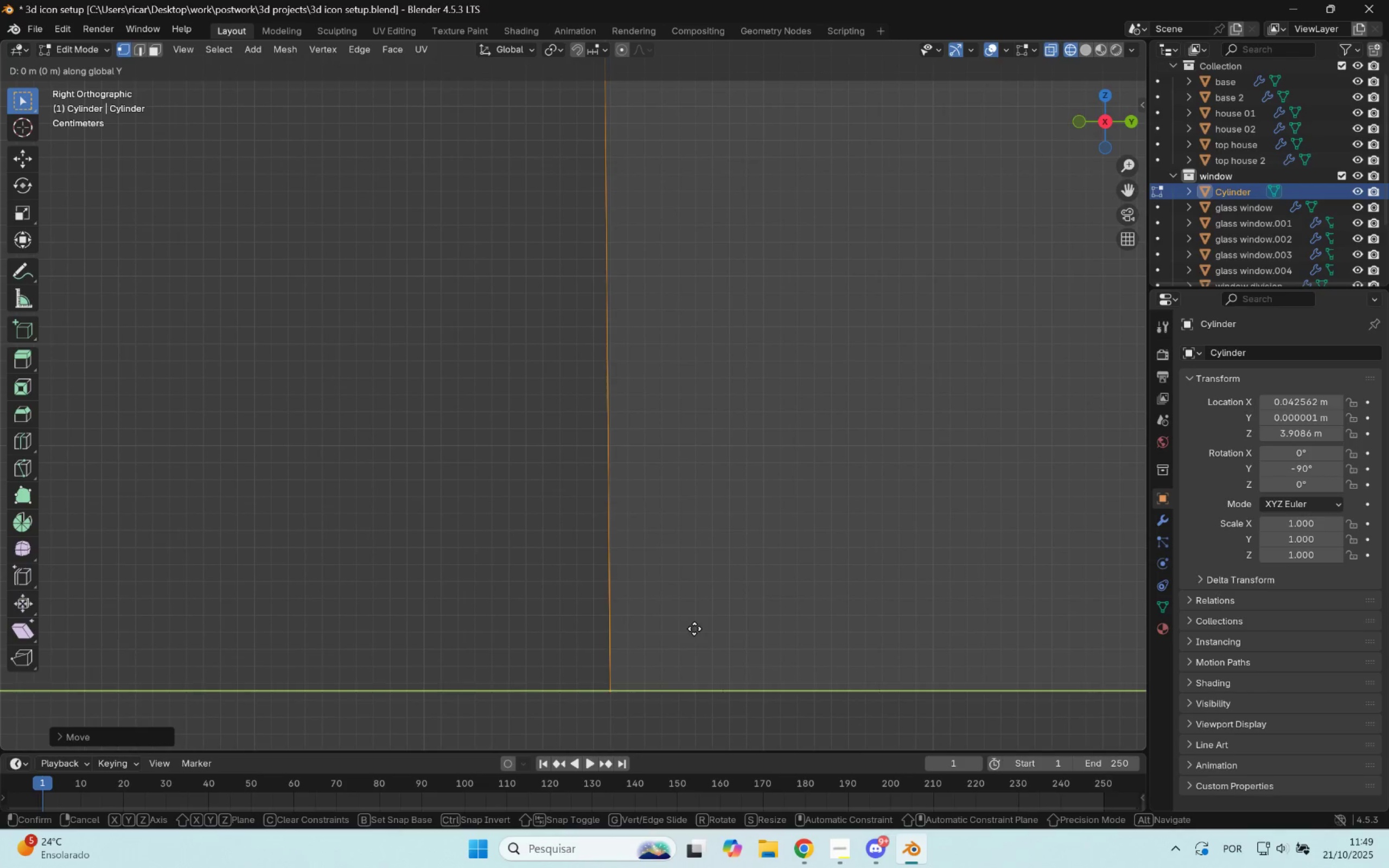 
scroll: coordinate [643, 609], scroll_direction: up, amount: 2.0
 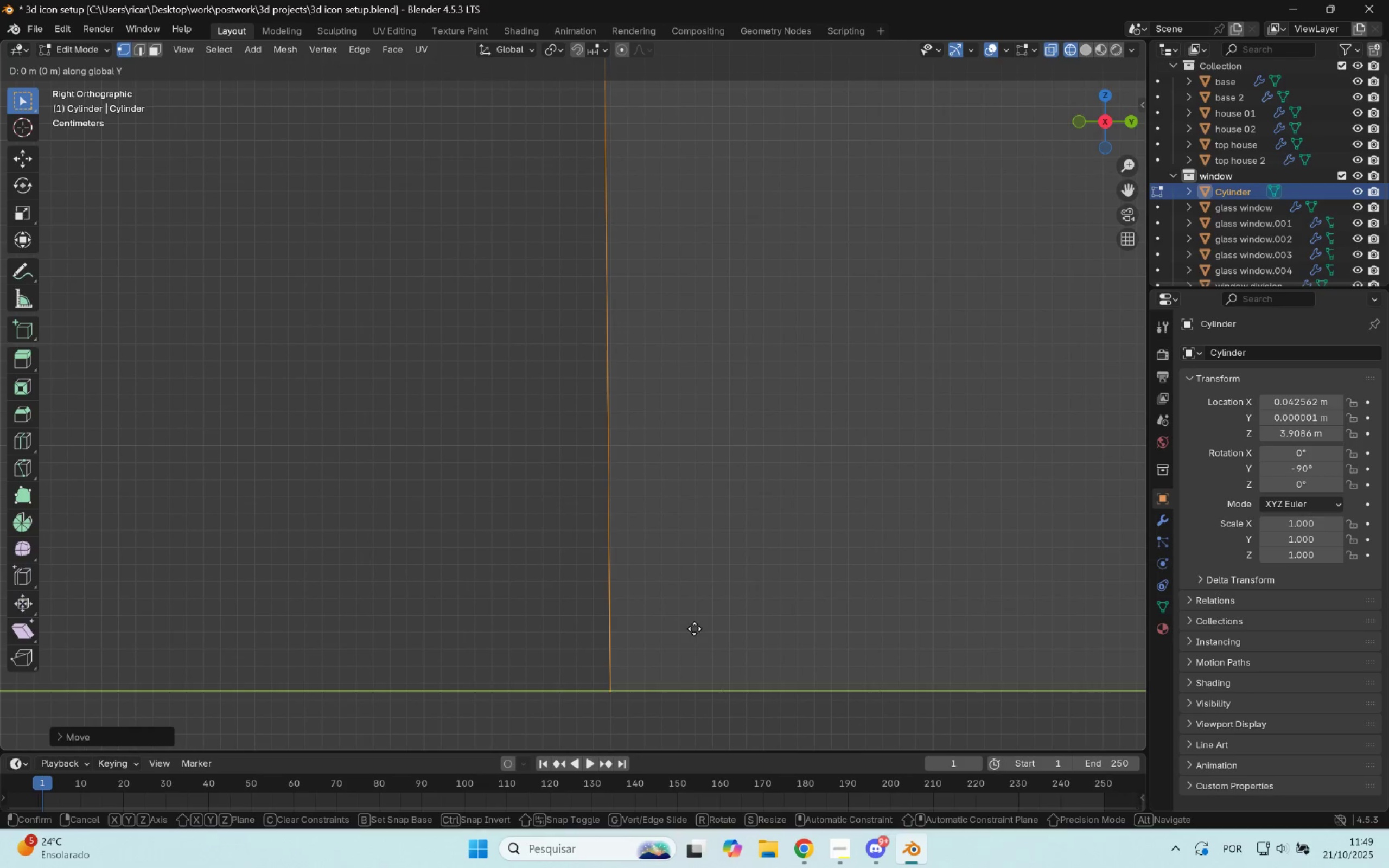 
hold_key(key=ShiftLeft, duration=1.51)
 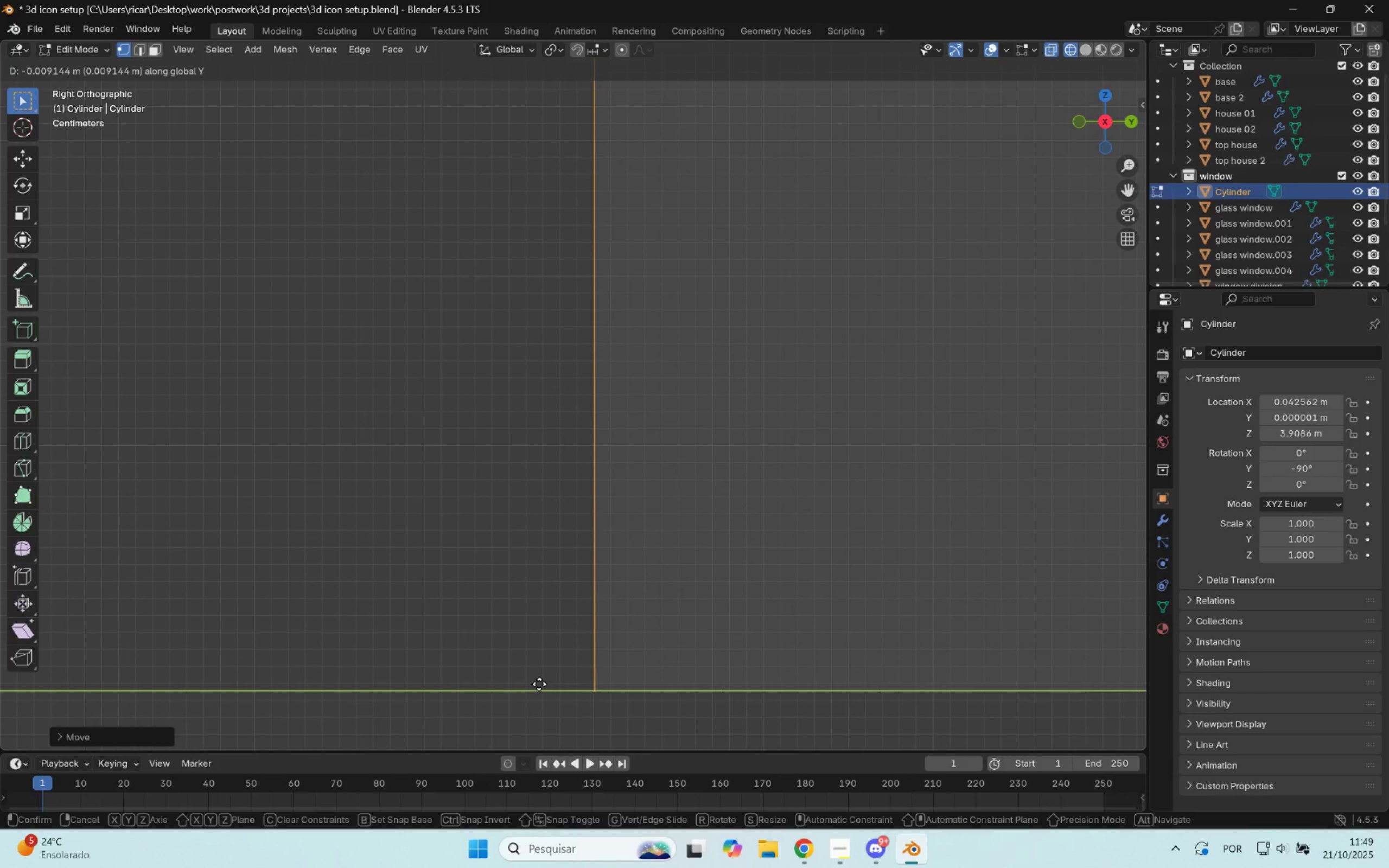 
hold_key(key=ShiftLeft, duration=1.51)
left_click([539, 684])
 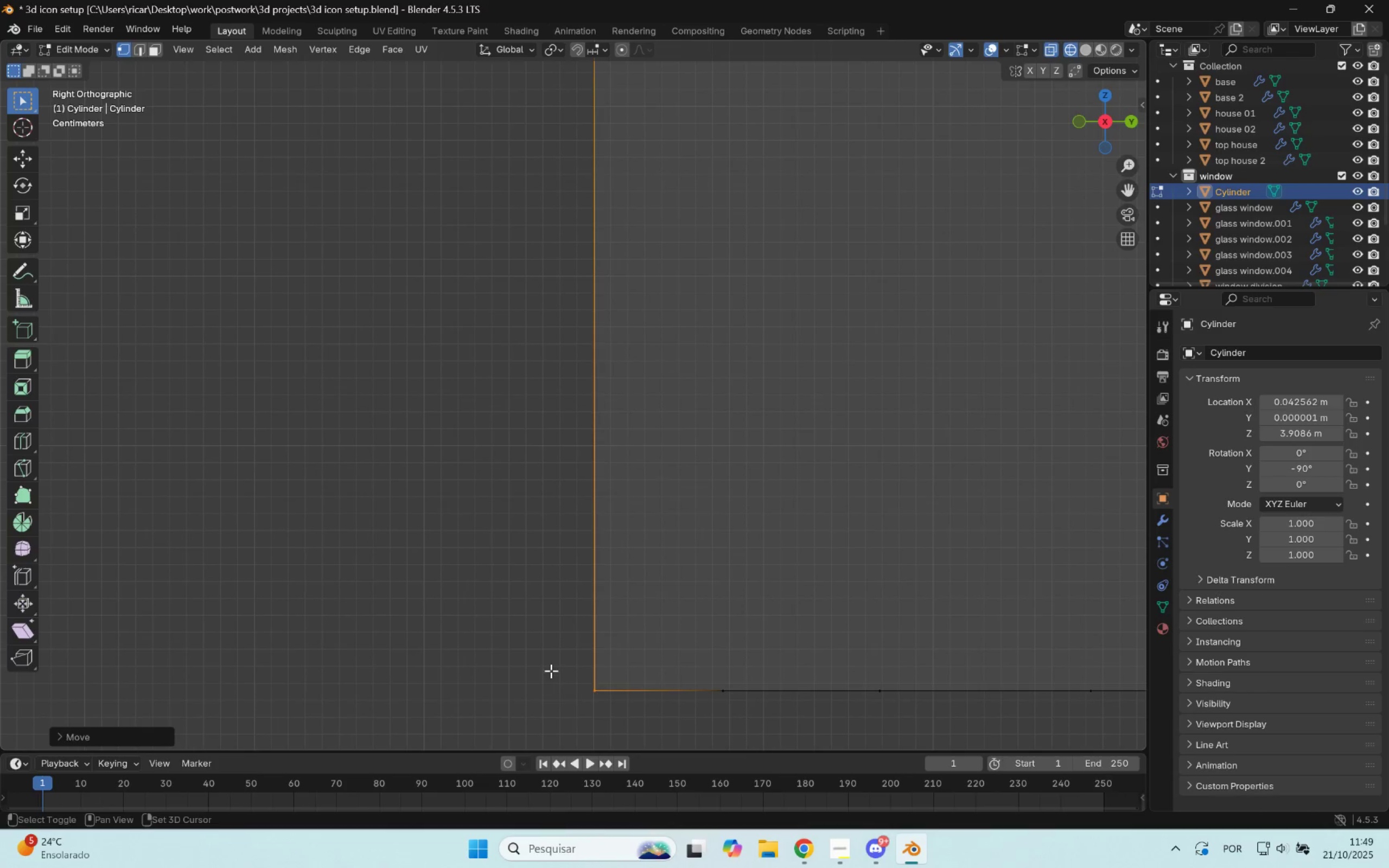 
key(Shift+ShiftLeft)
 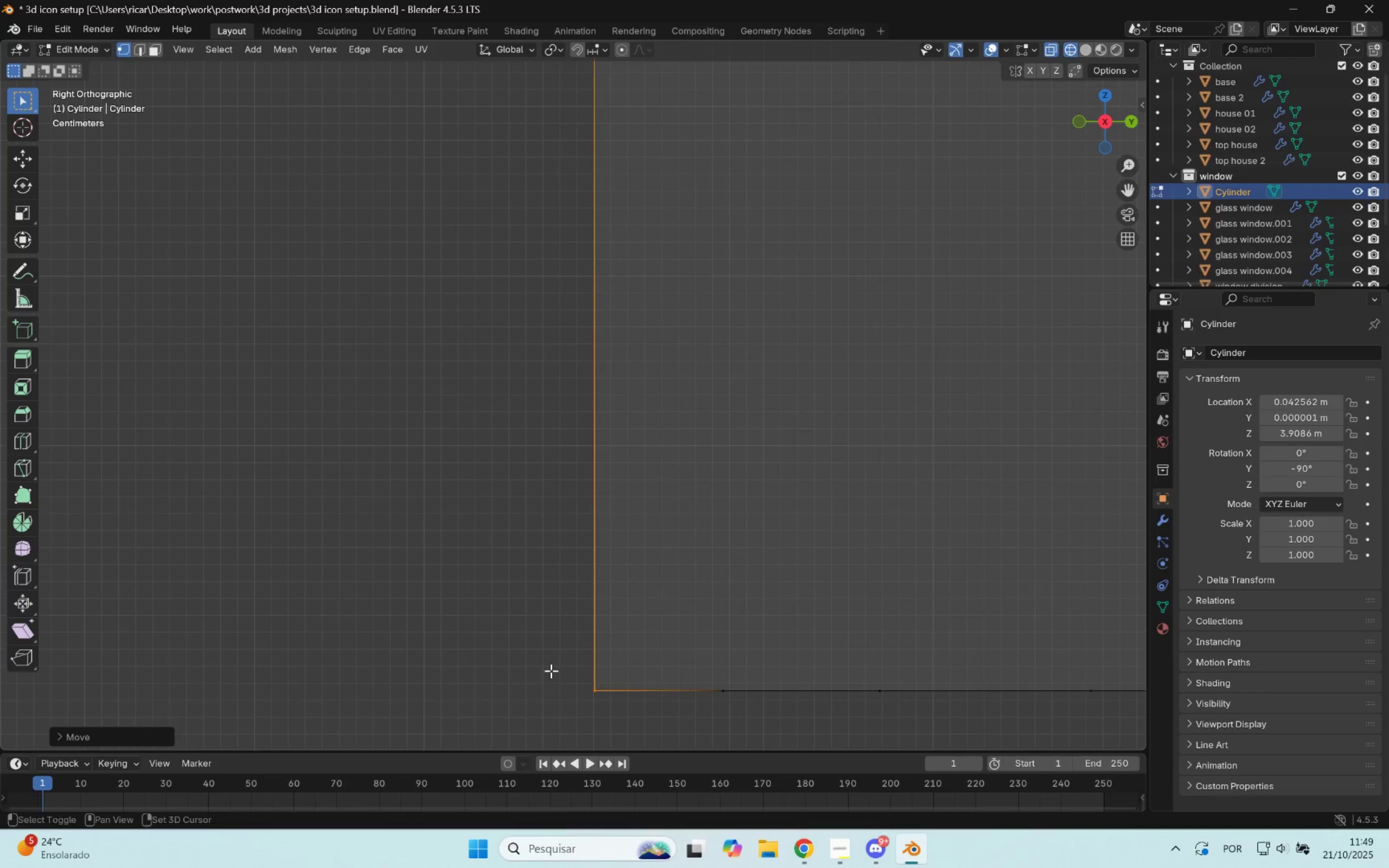 
key(Shift+ShiftLeft)
 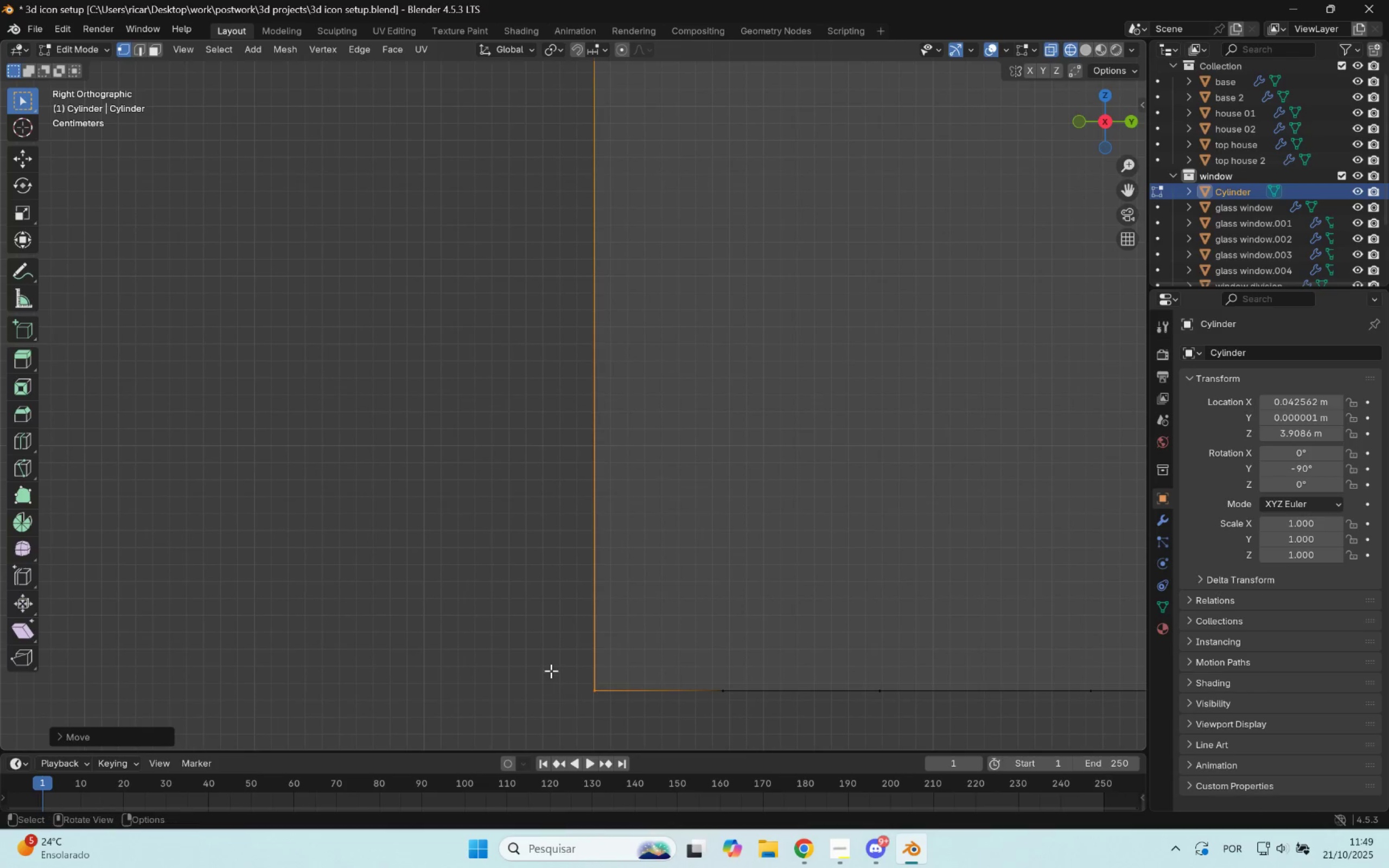 
scroll: coordinate [559, 652], scroll_direction: down, amount: 8.0
 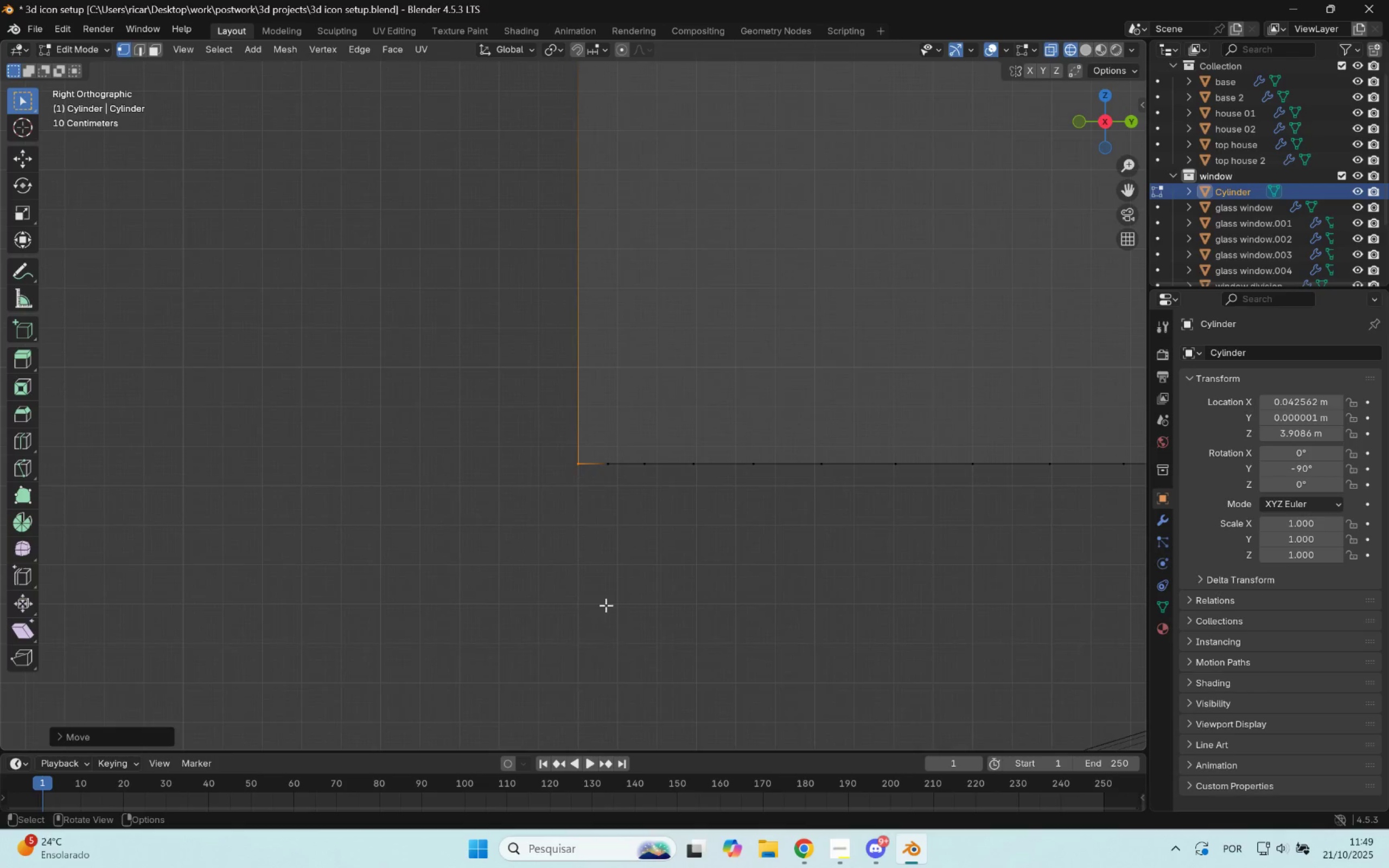 
key(Tab)
 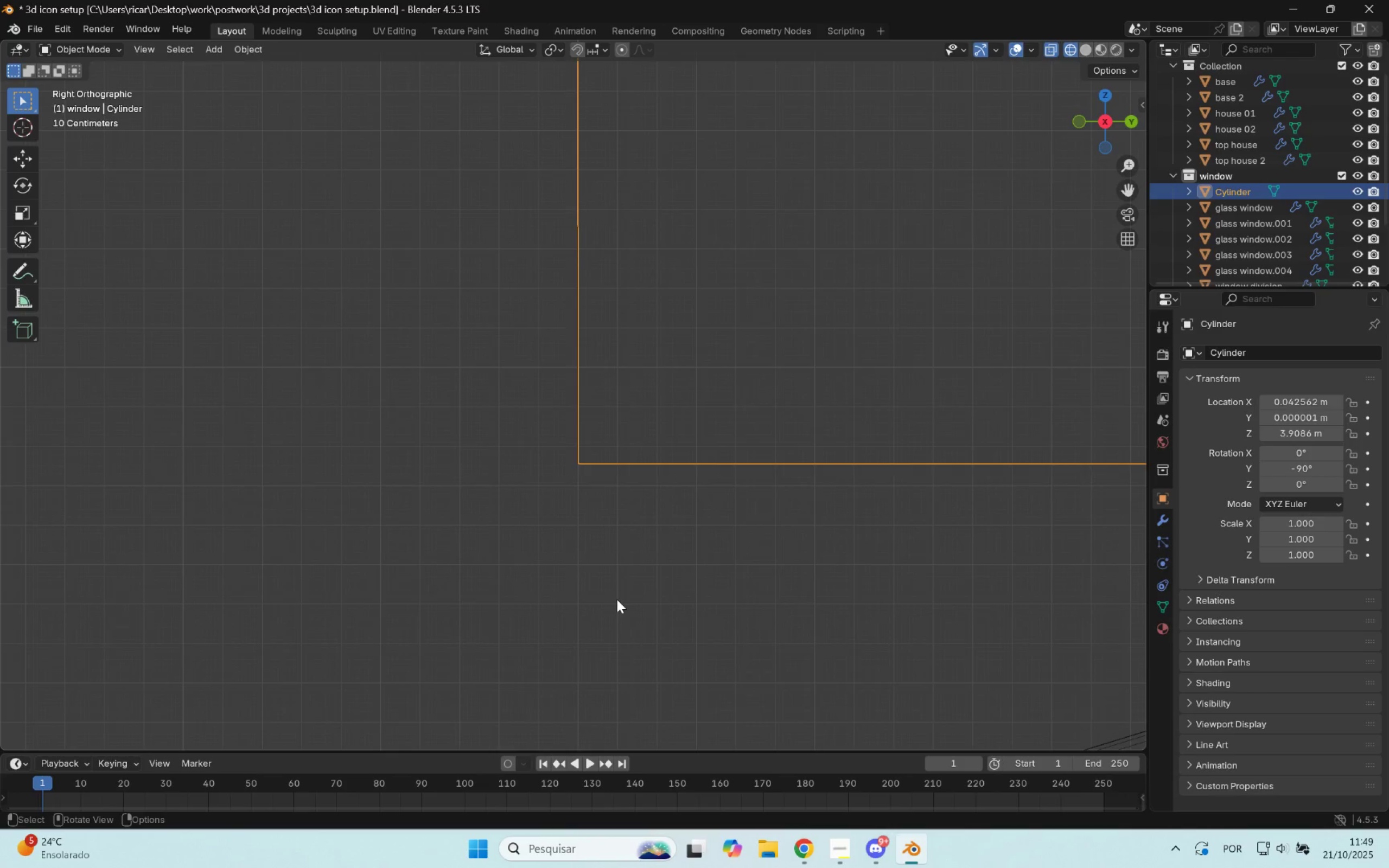 
scroll: coordinate [659, 569], scroll_direction: down, amount: 7.0
 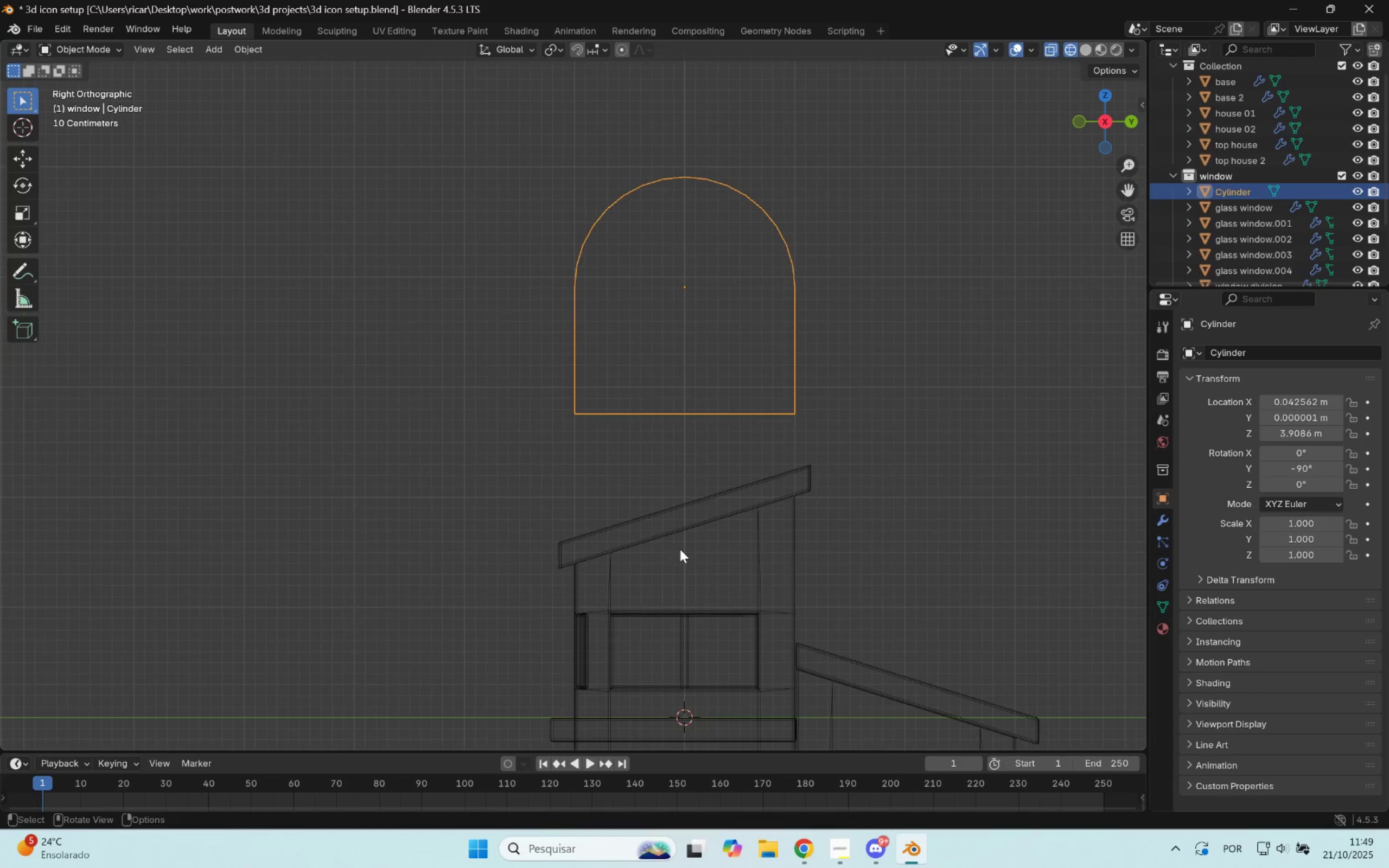 
hold_key(key=ShiftLeft, duration=0.49)
 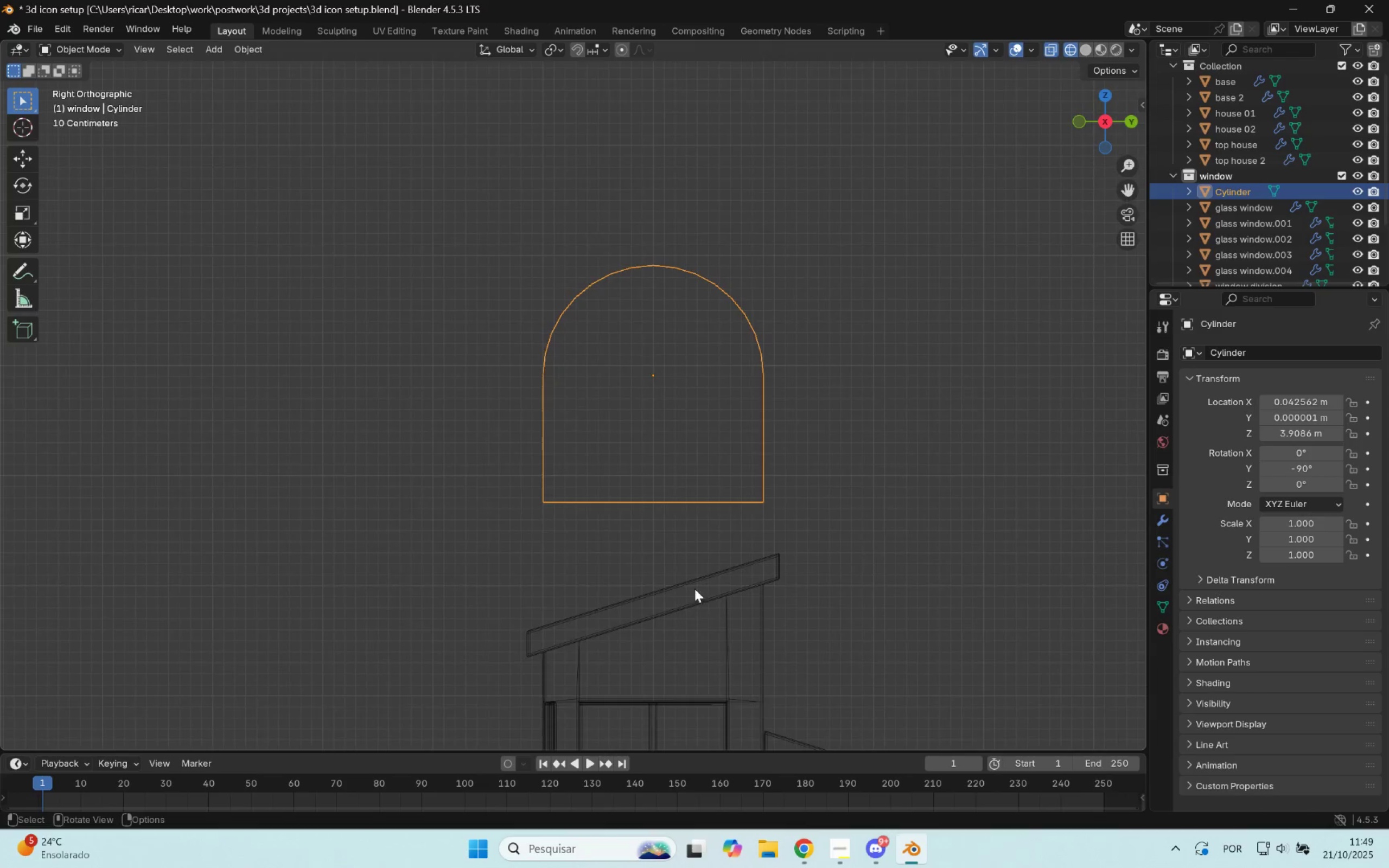 
key(Tab)
 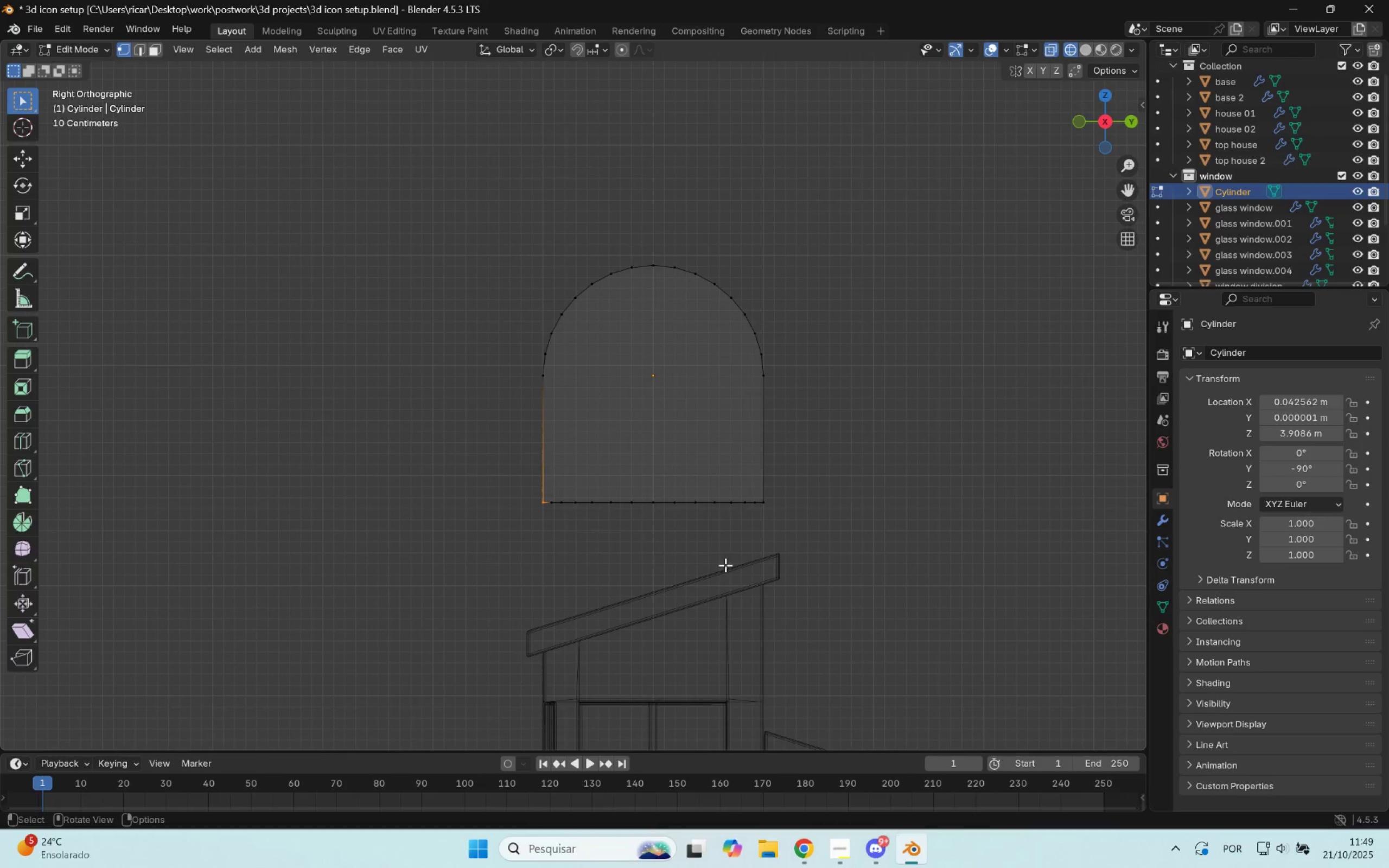 
scroll: coordinate [745, 551], scroll_direction: up, amount: 2.0
 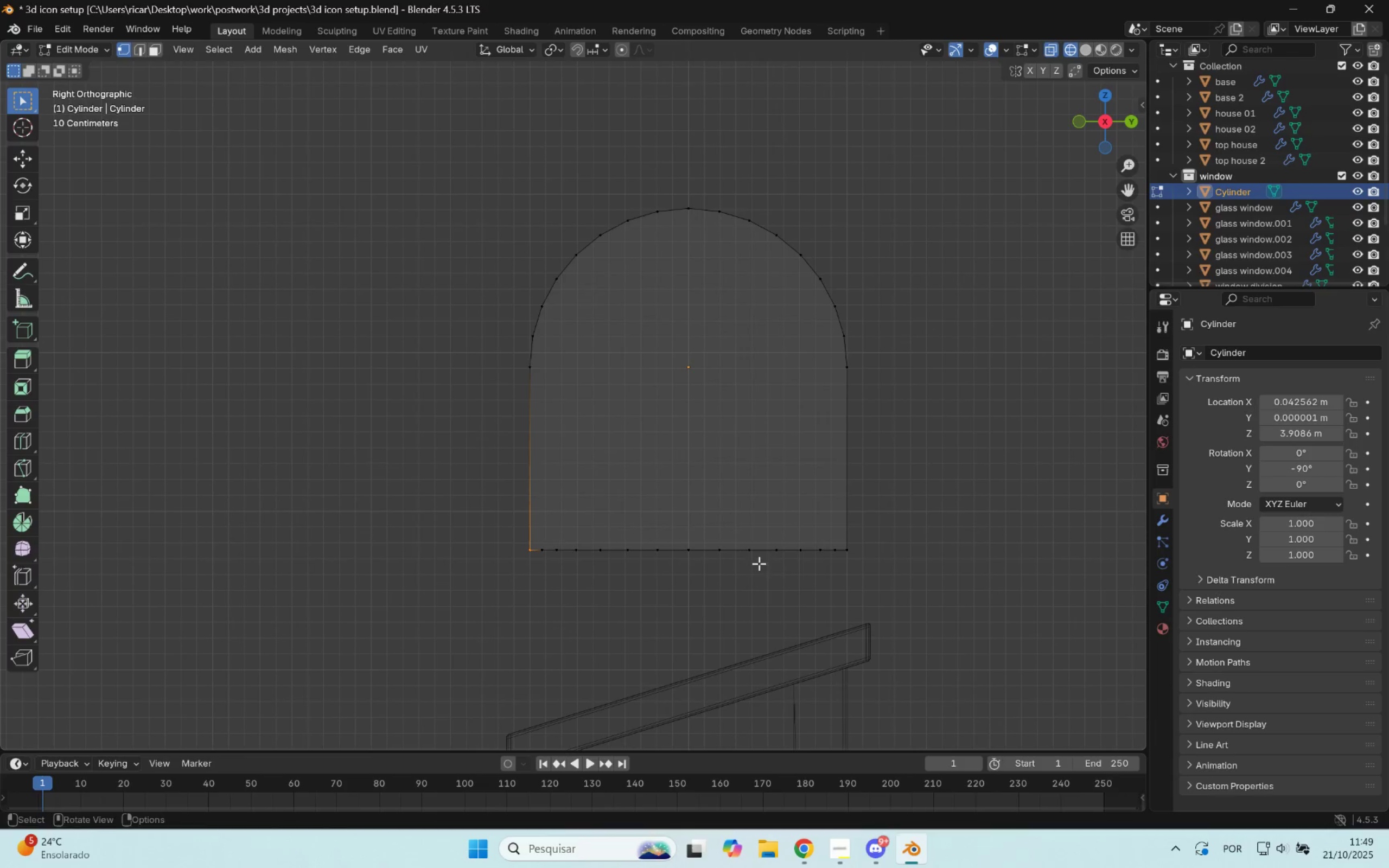 
hold_key(key=ShiftLeft, duration=0.38)
 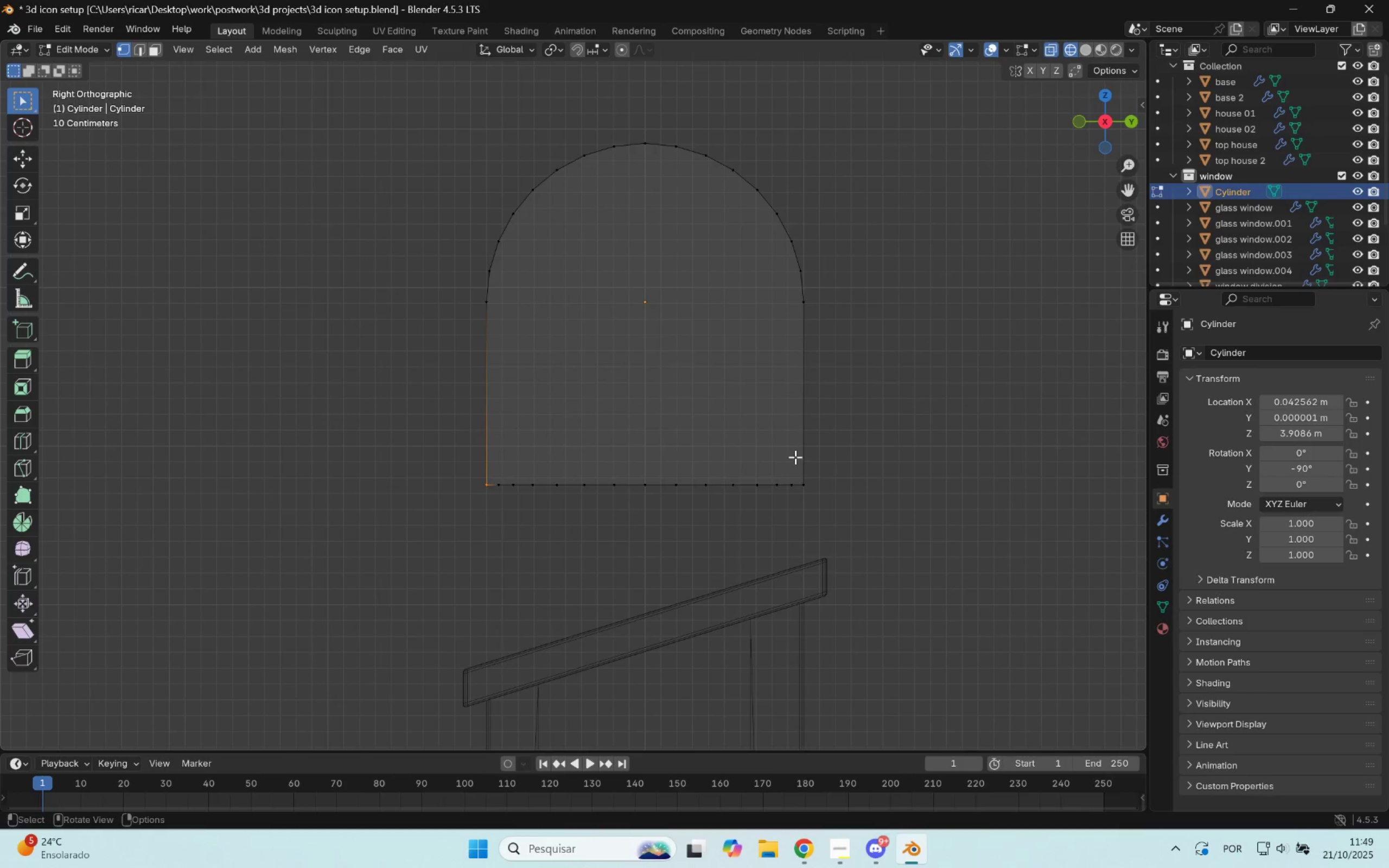 
left_click_drag(start_coordinate=[797, 457], to_coordinate=[495, 527])
 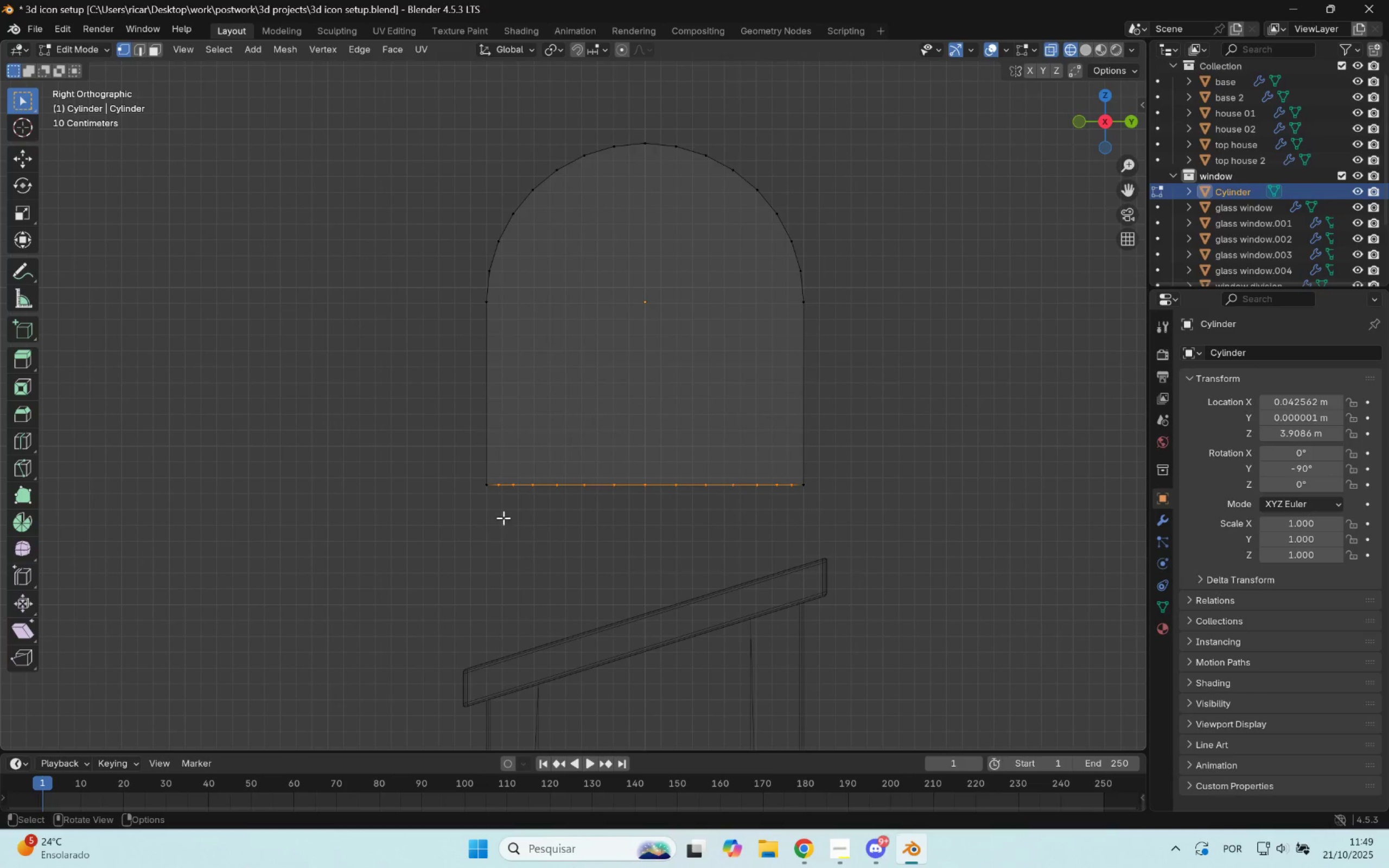 
scroll: coordinate [616, 544], scroll_direction: up, amount: 3.0
 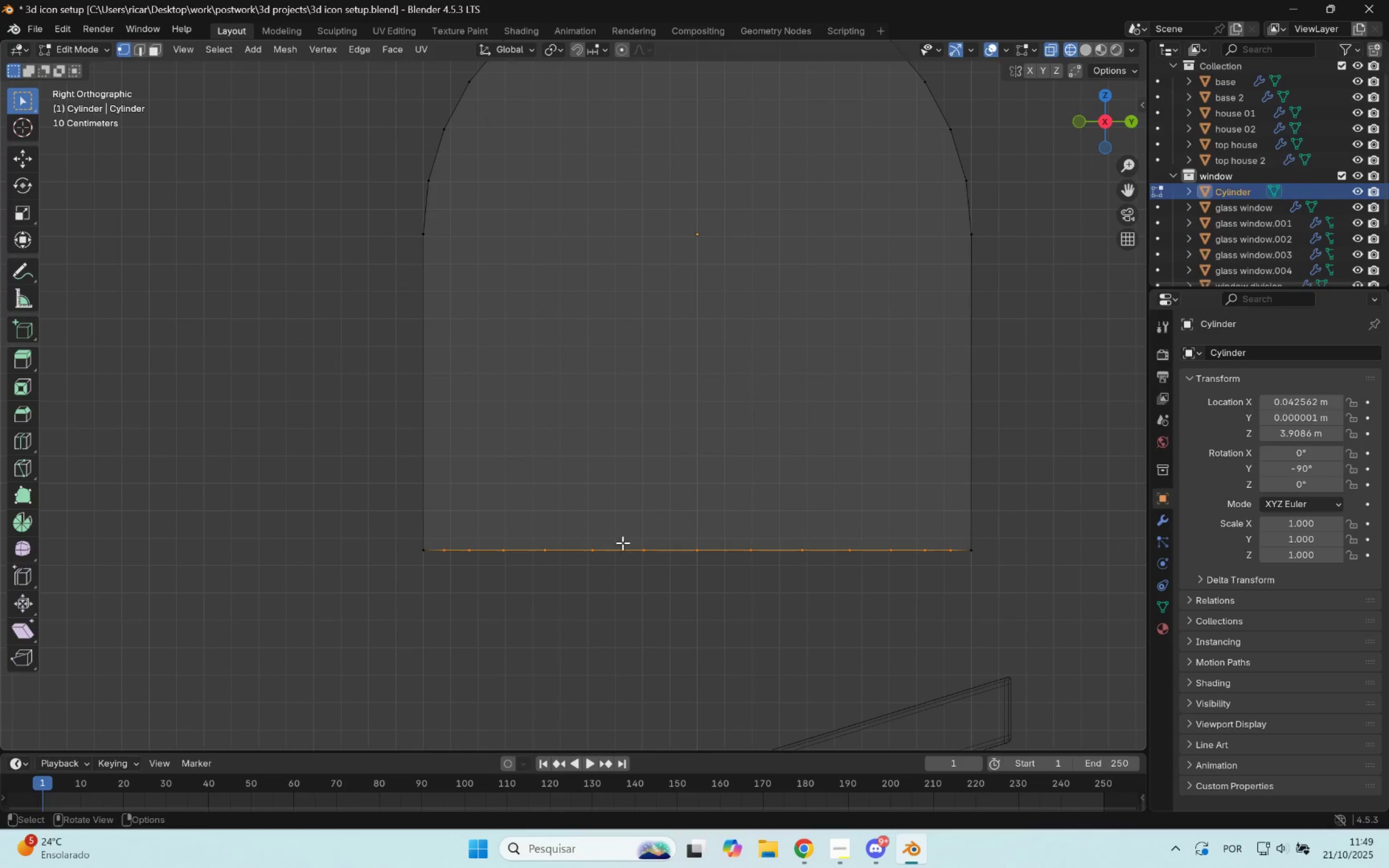 
hold_key(key=ShiftLeft, duration=0.57)
 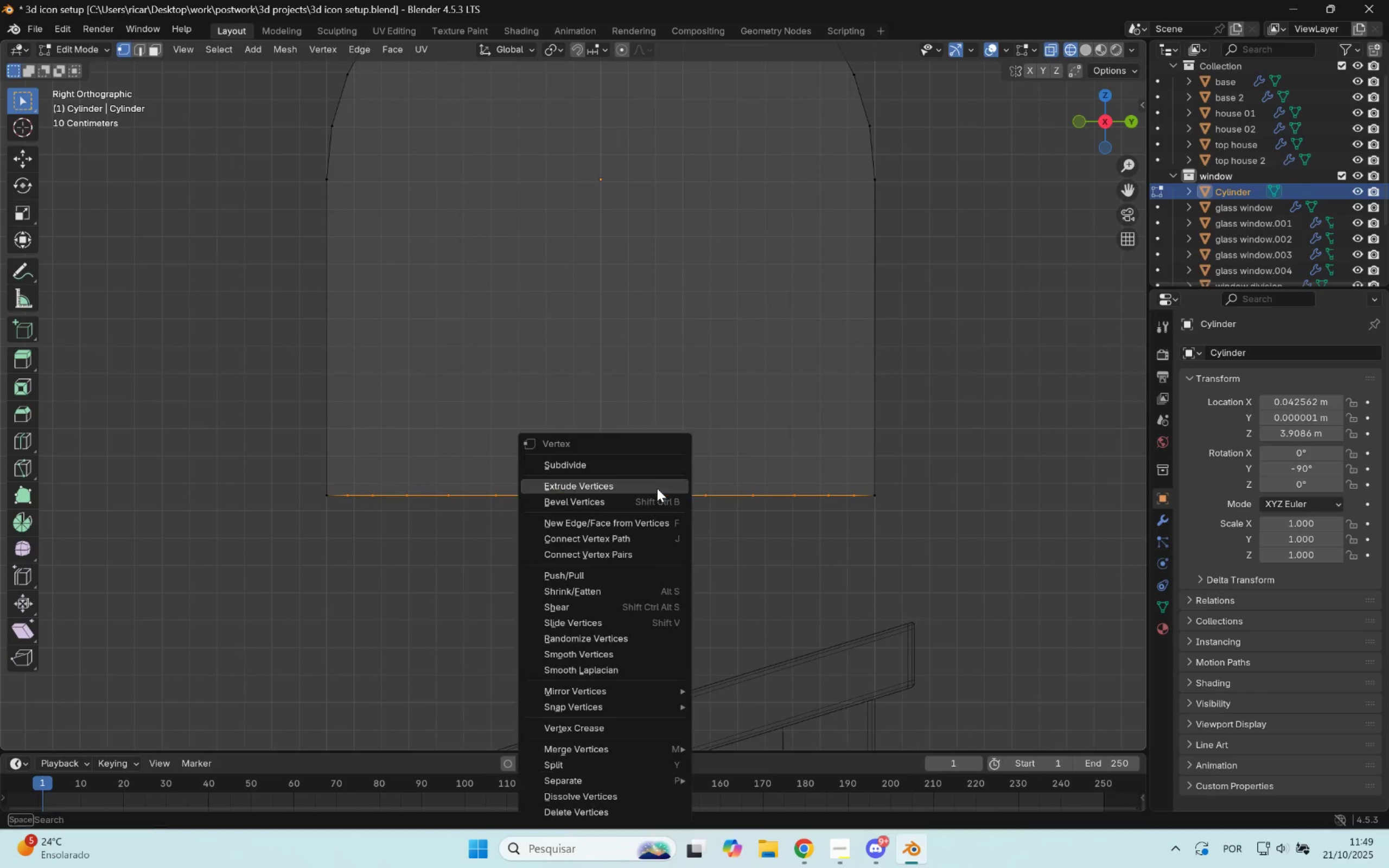 
right_click([657, 488])
 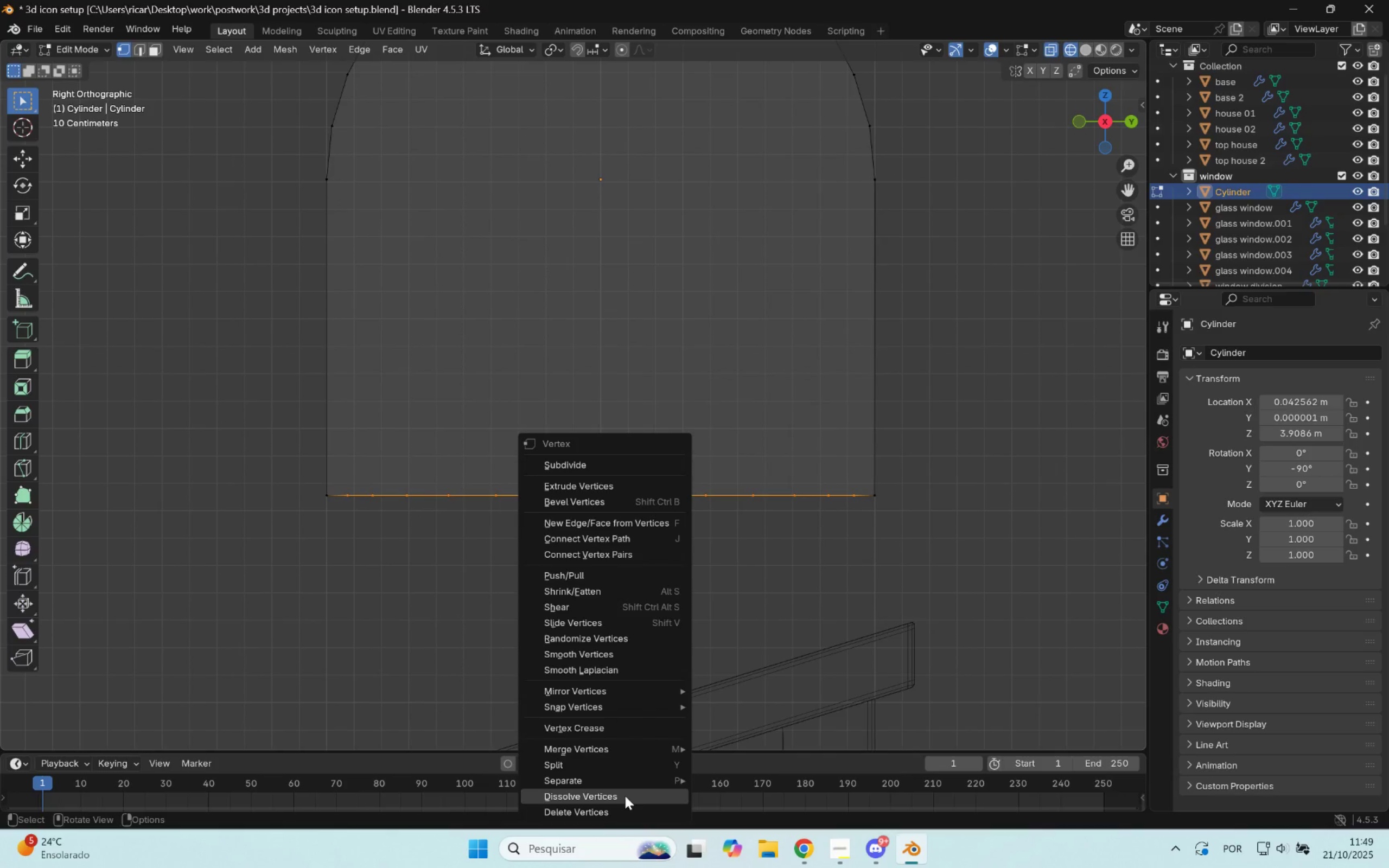 
key(Control+ControlLeft)
 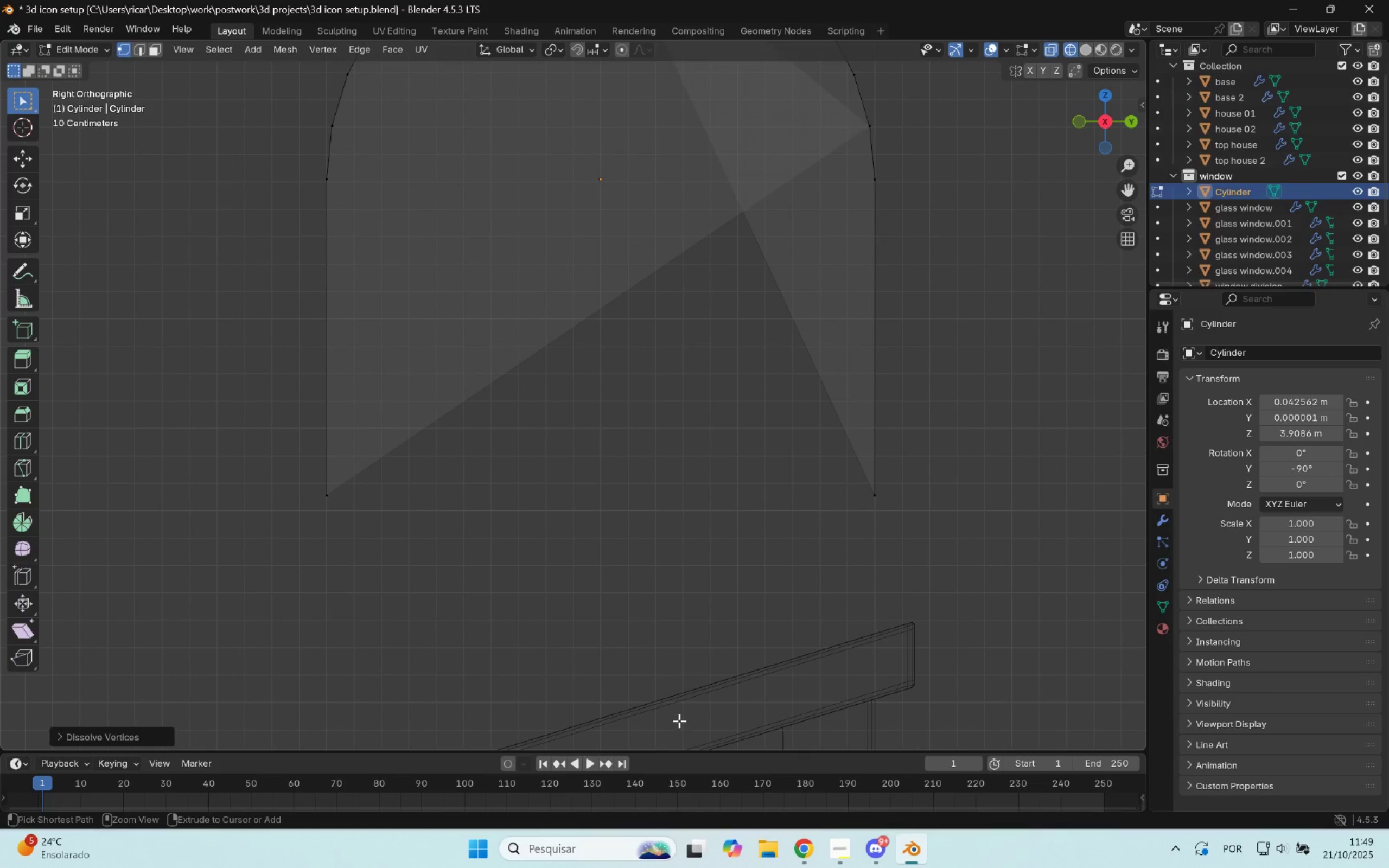 
key(Control+Z)
 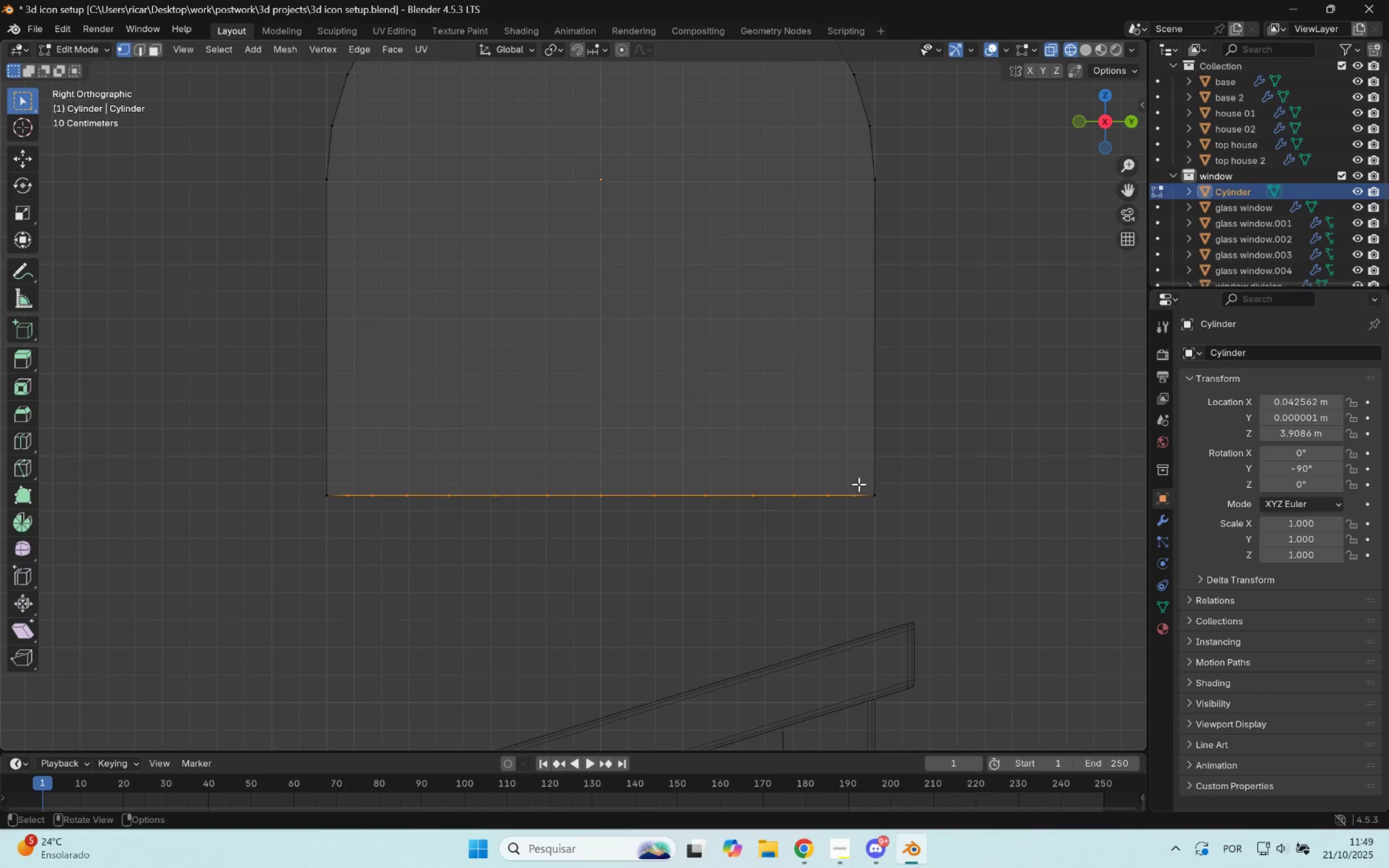 
left_click_drag(start_coordinate=[862, 475], to_coordinate=[844, 514])
 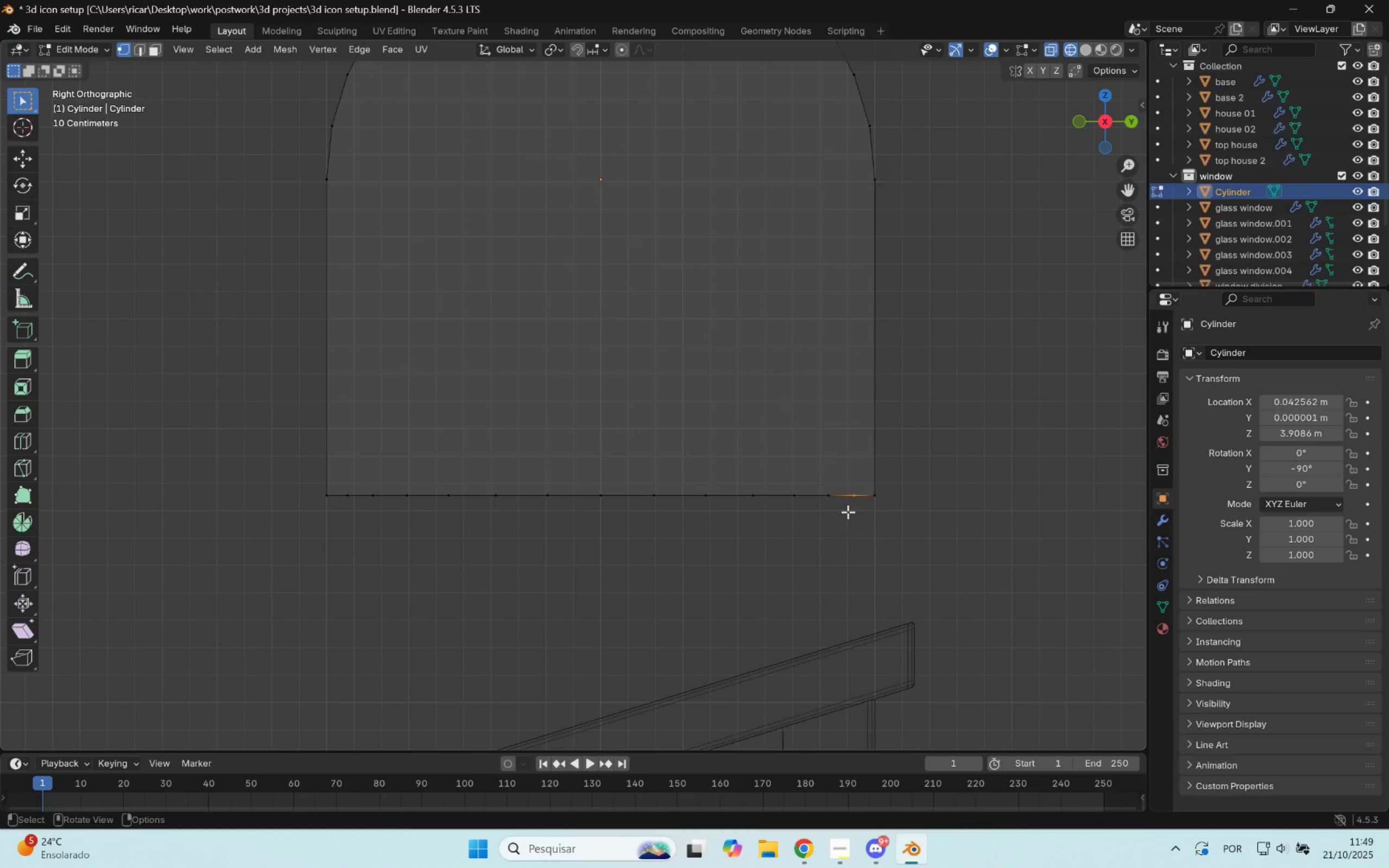 
right_click([848, 512])
 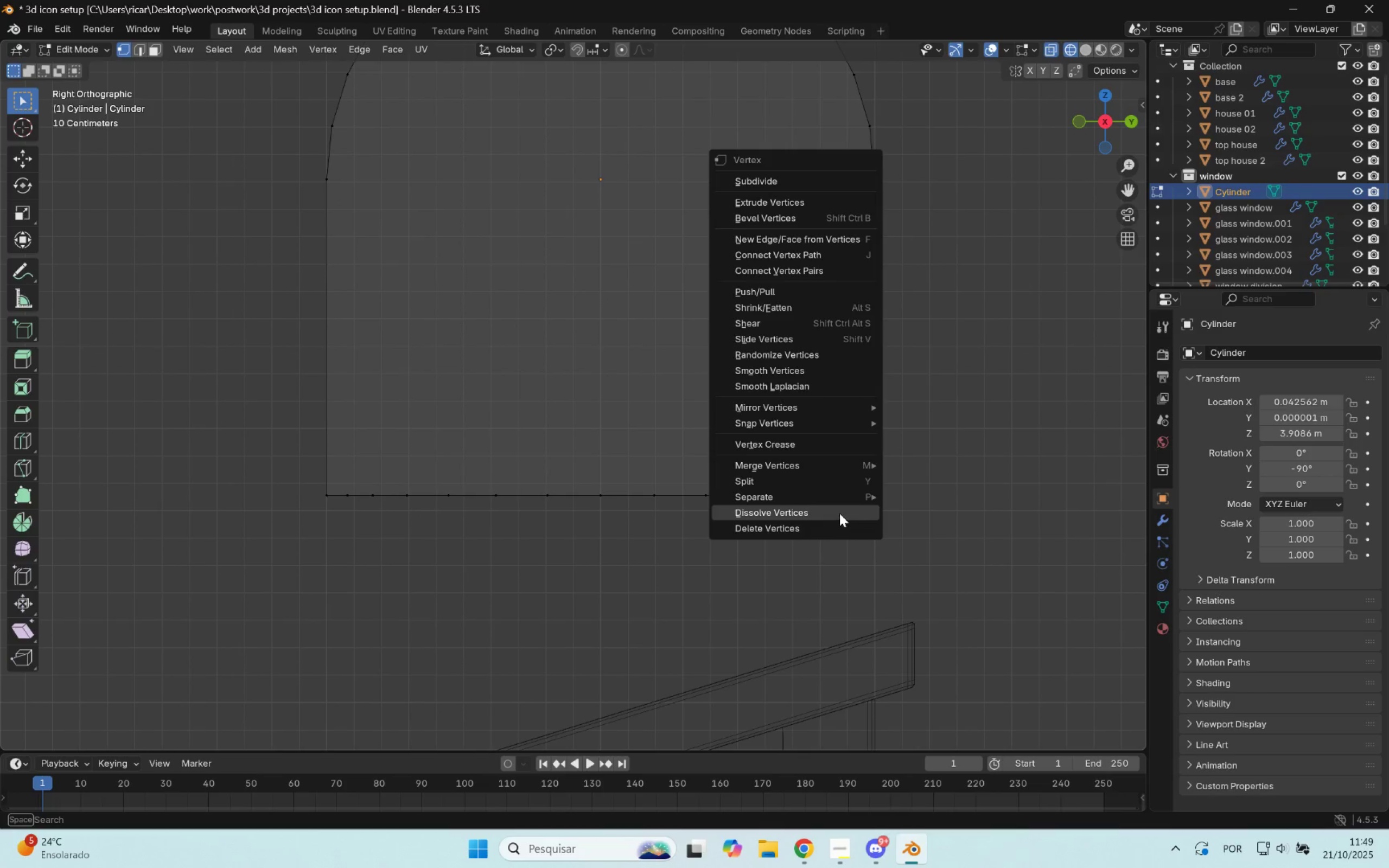 
left_click([839, 513])
 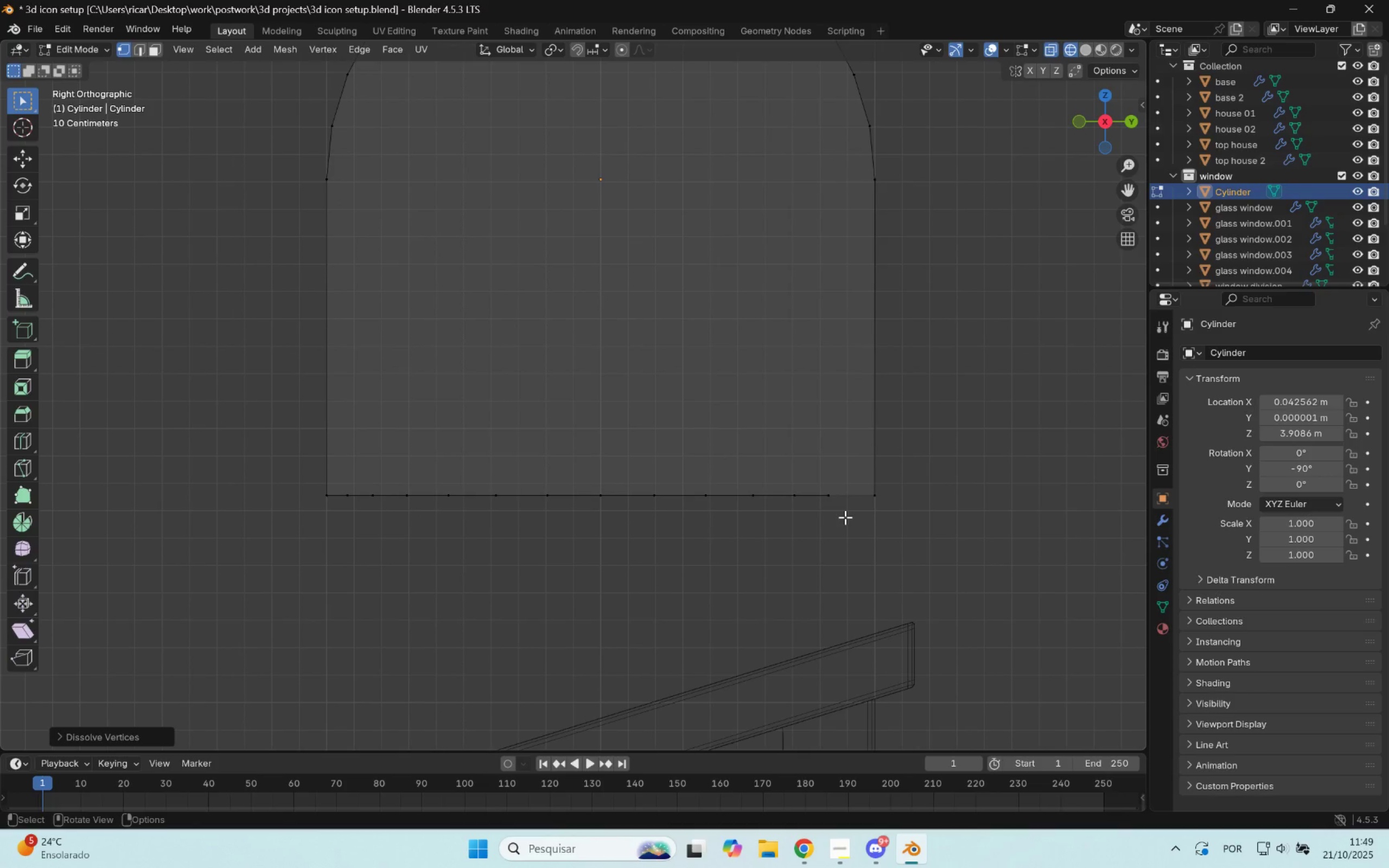 
scroll: coordinate [849, 526], scroll_direction: up, amount: 3.0
 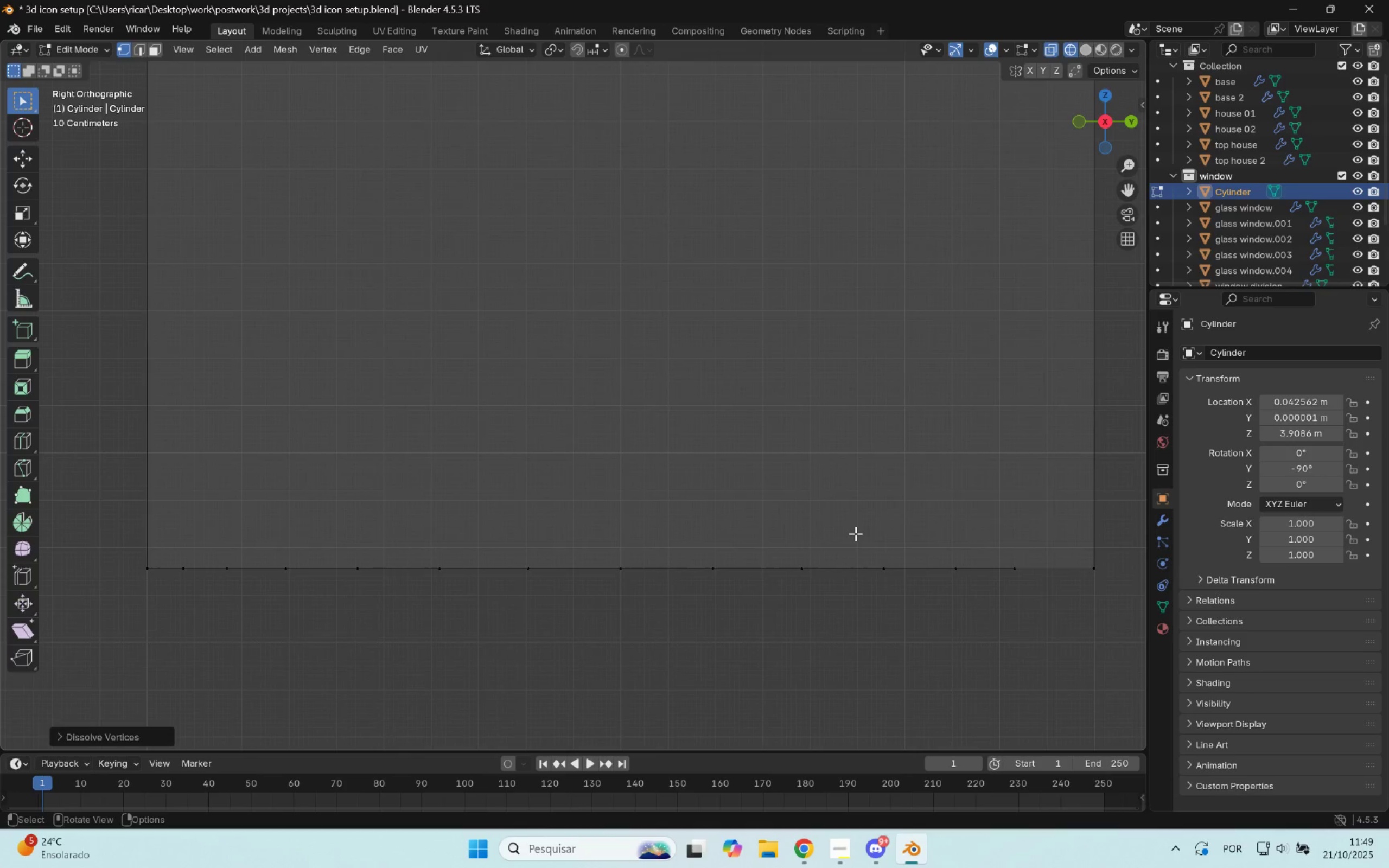 
key(Control+Z)
 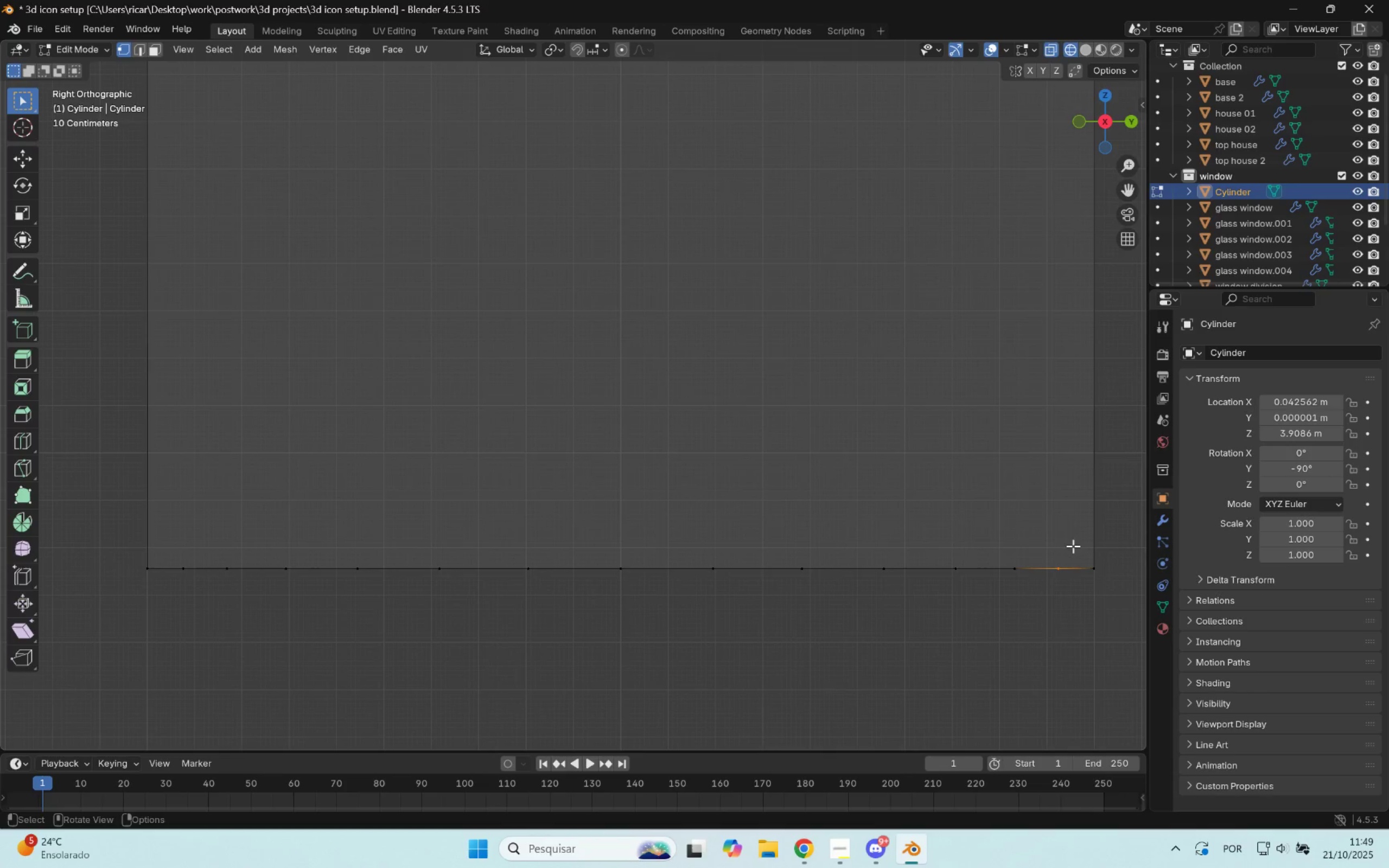 
scroll: coordinate [1042, 581], scroll_direction: down, amount: 3.0
 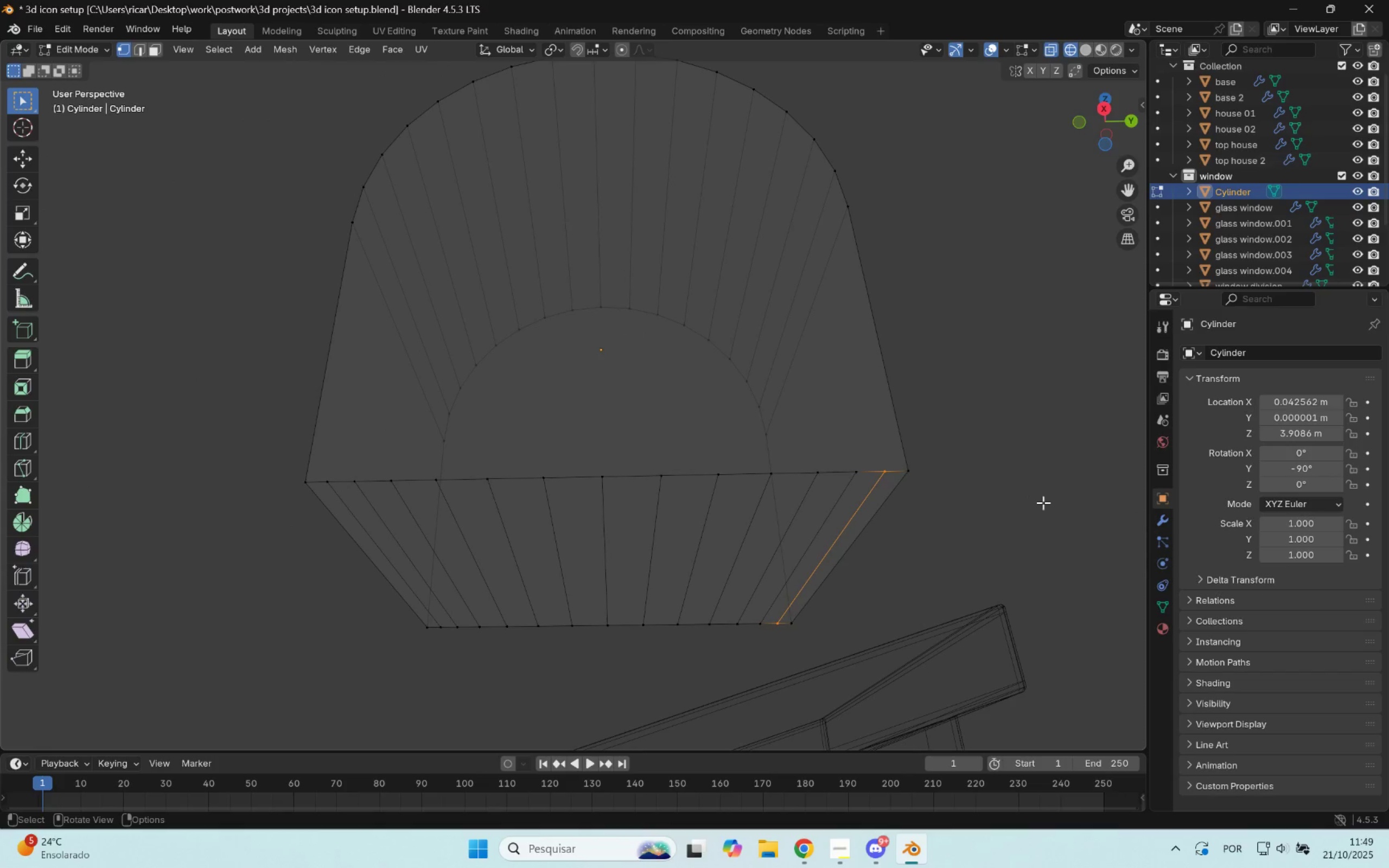 
key(Tab)
key(Tab)
type(212)
 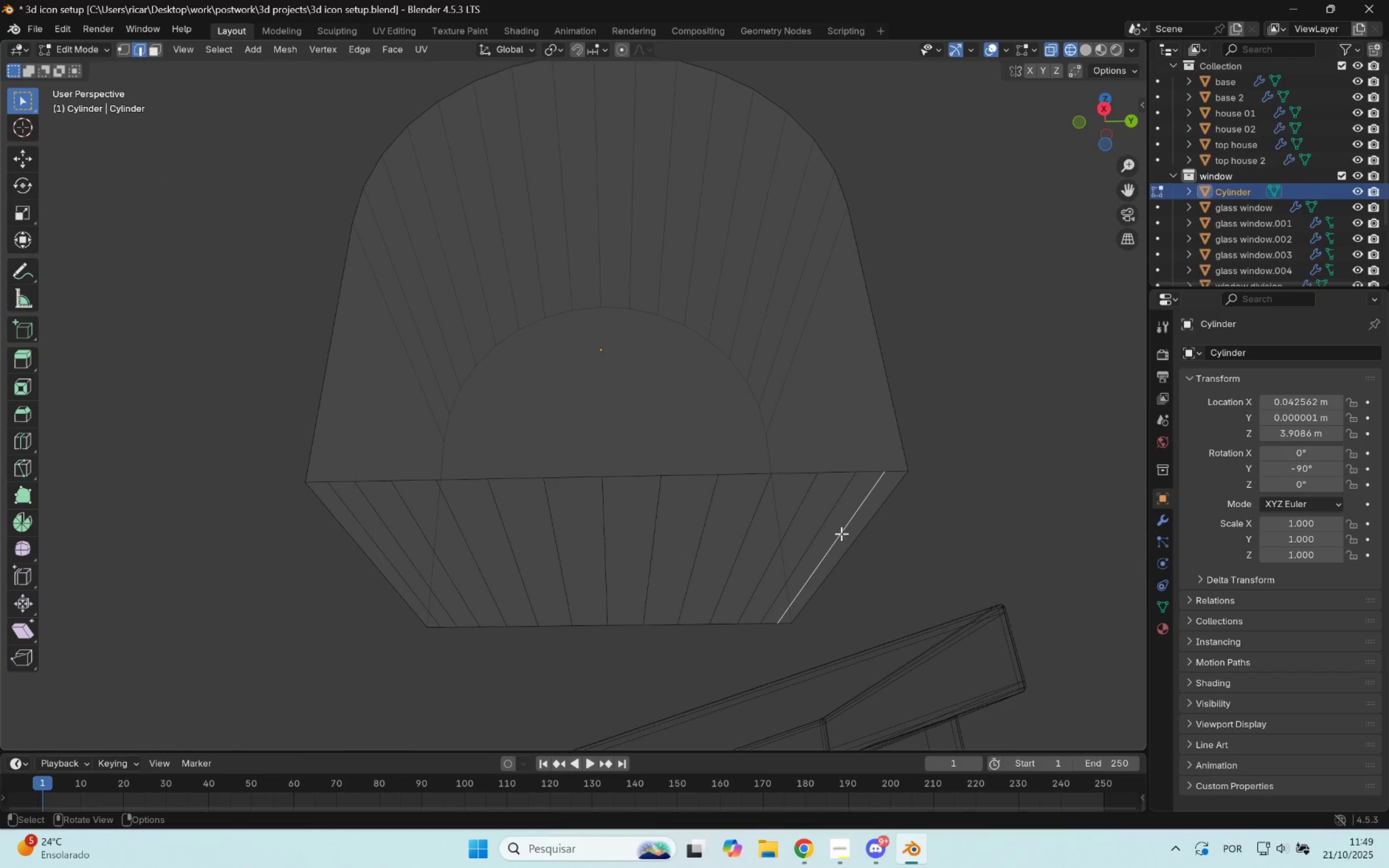 
left_click_drag(start_coordinate=[890, 461], to_coordinate=[876, 482])
 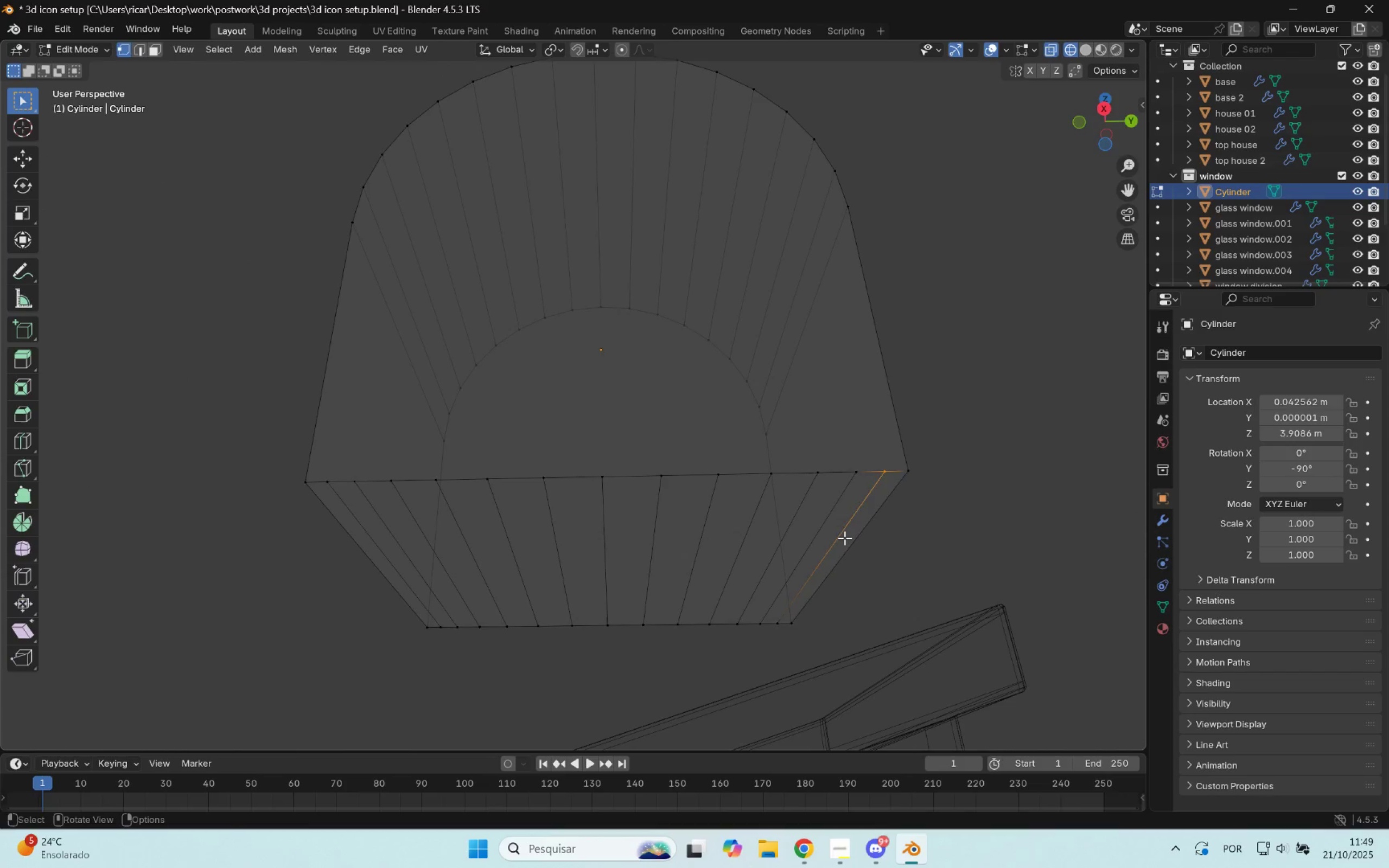 
left_click([841, 533])
 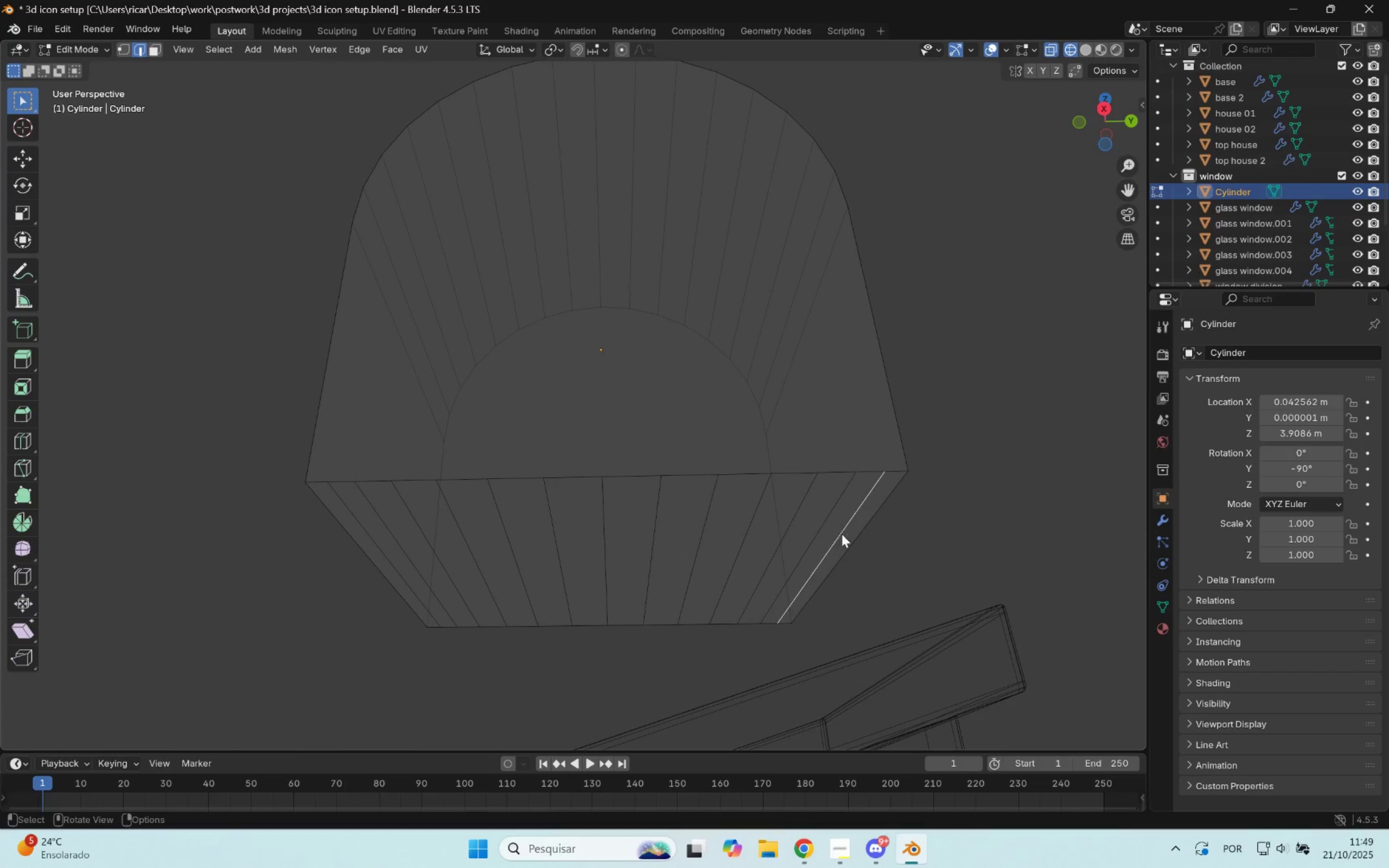 
right_click([842, 534])
 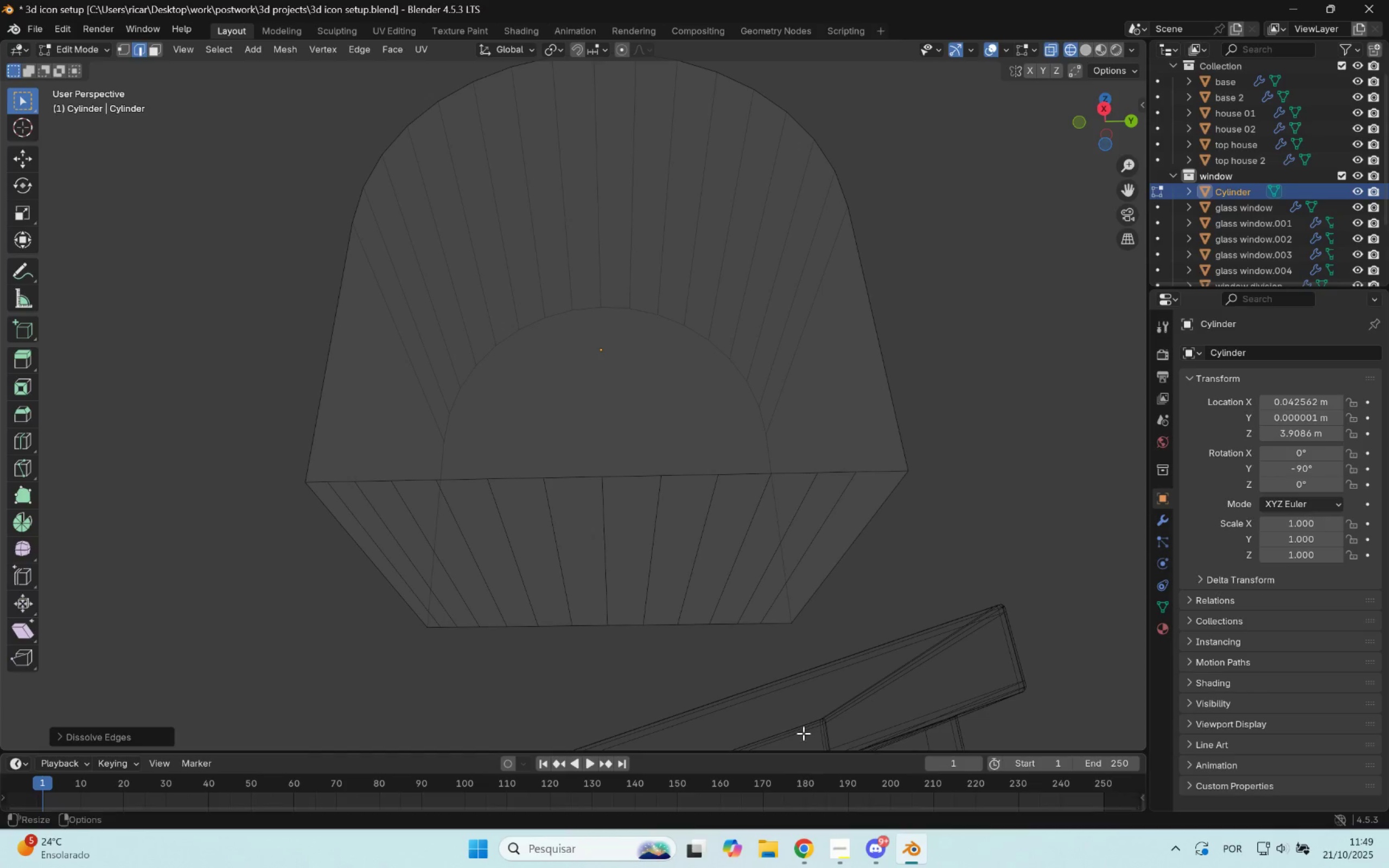 
key(2)
 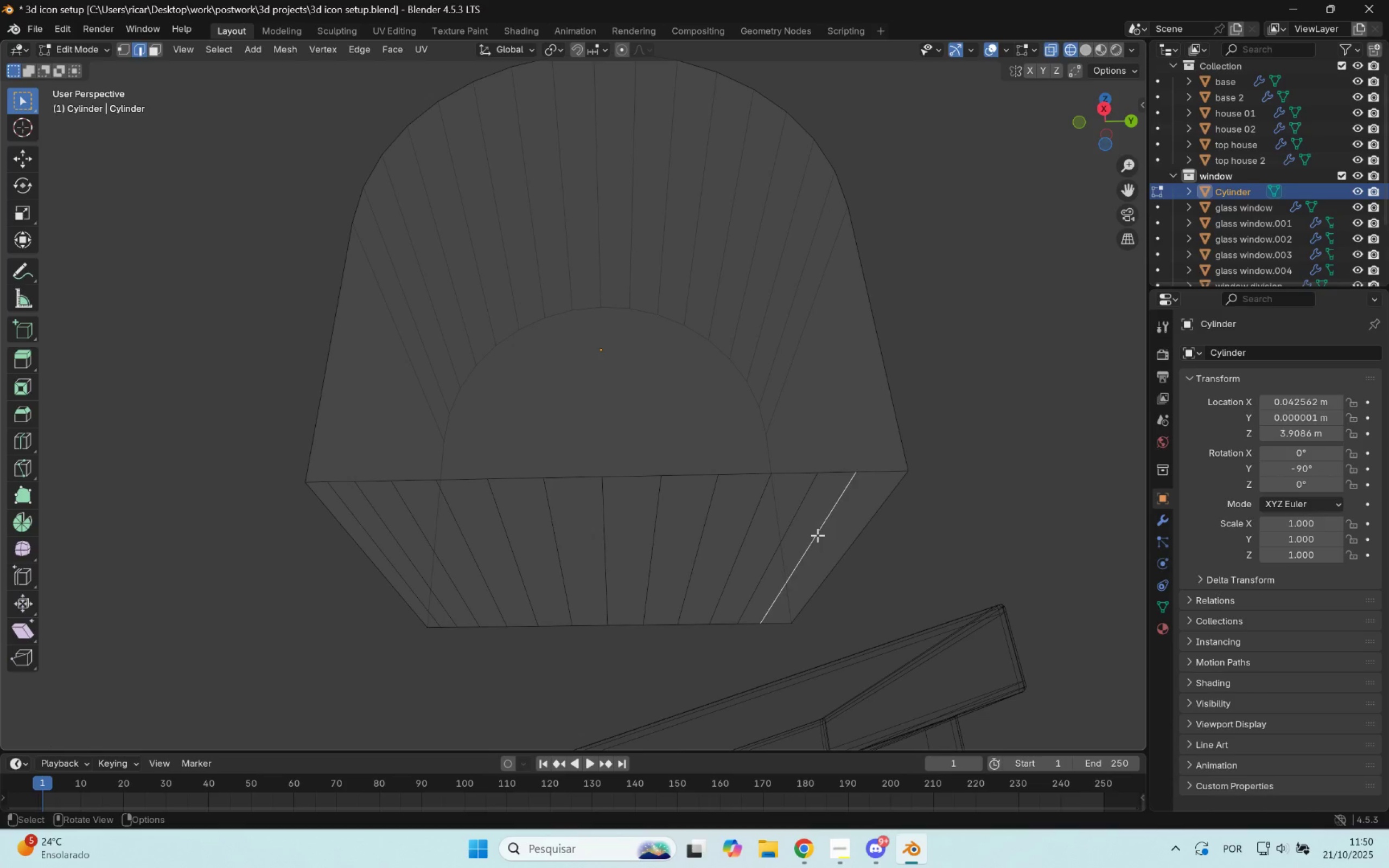 
left_click([818, 535])
 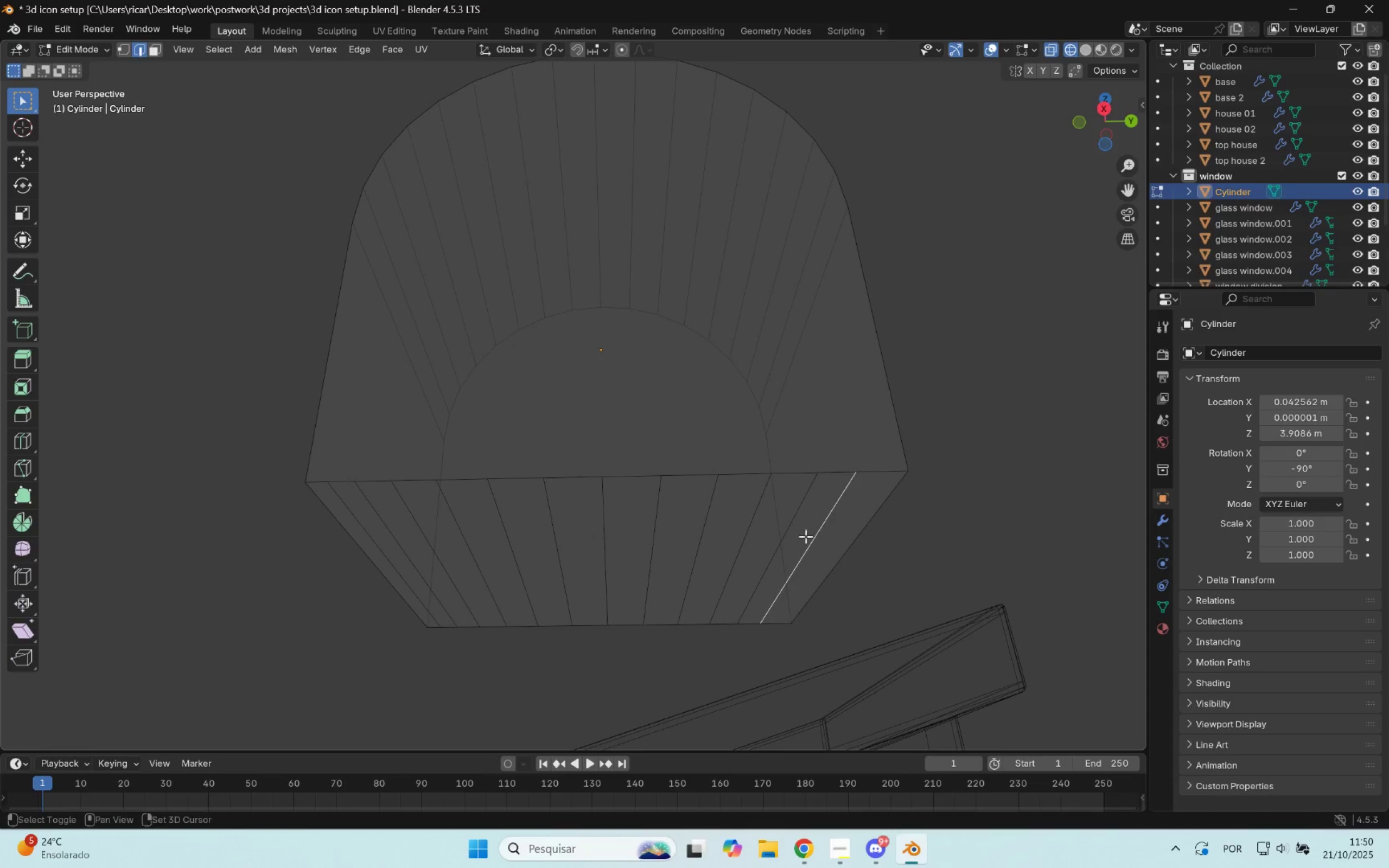 
hold_key(key=ShiftLeft, duration=1.52)
left_click([744, 532])
 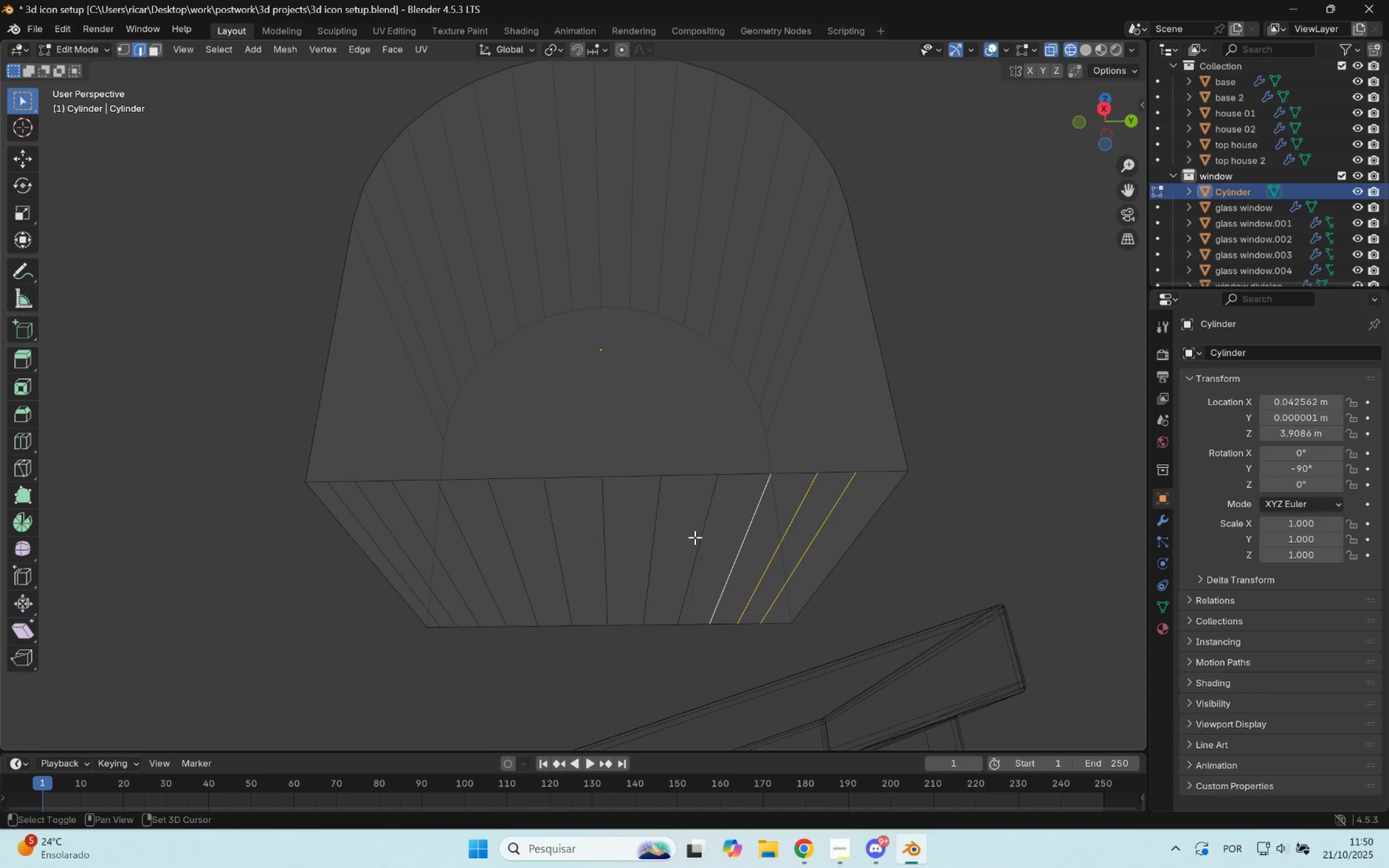 
hold_key(key=ShiftLeft, duration=1.51)
double_click([695, 538])
 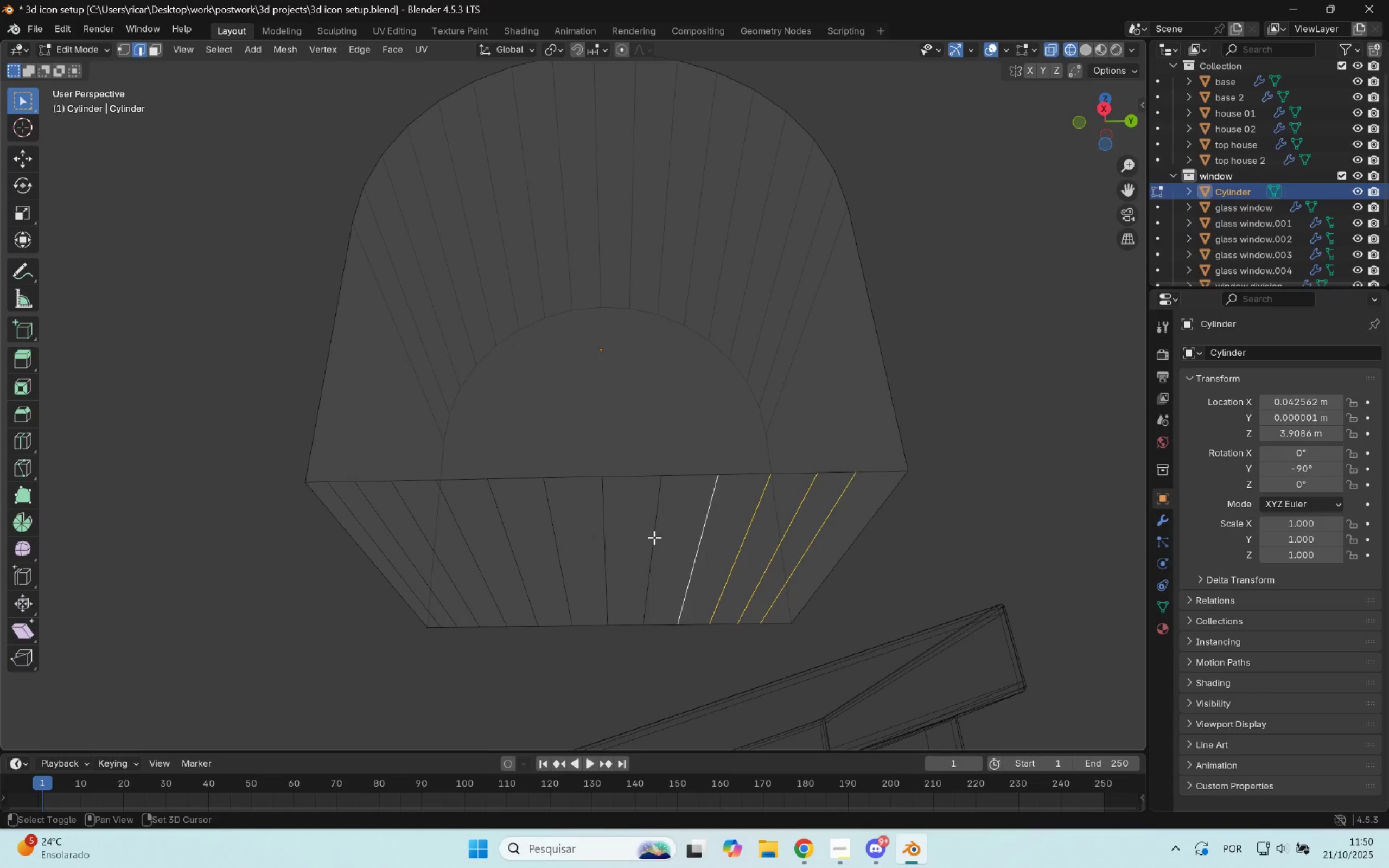 
triple_click([654, 538])
 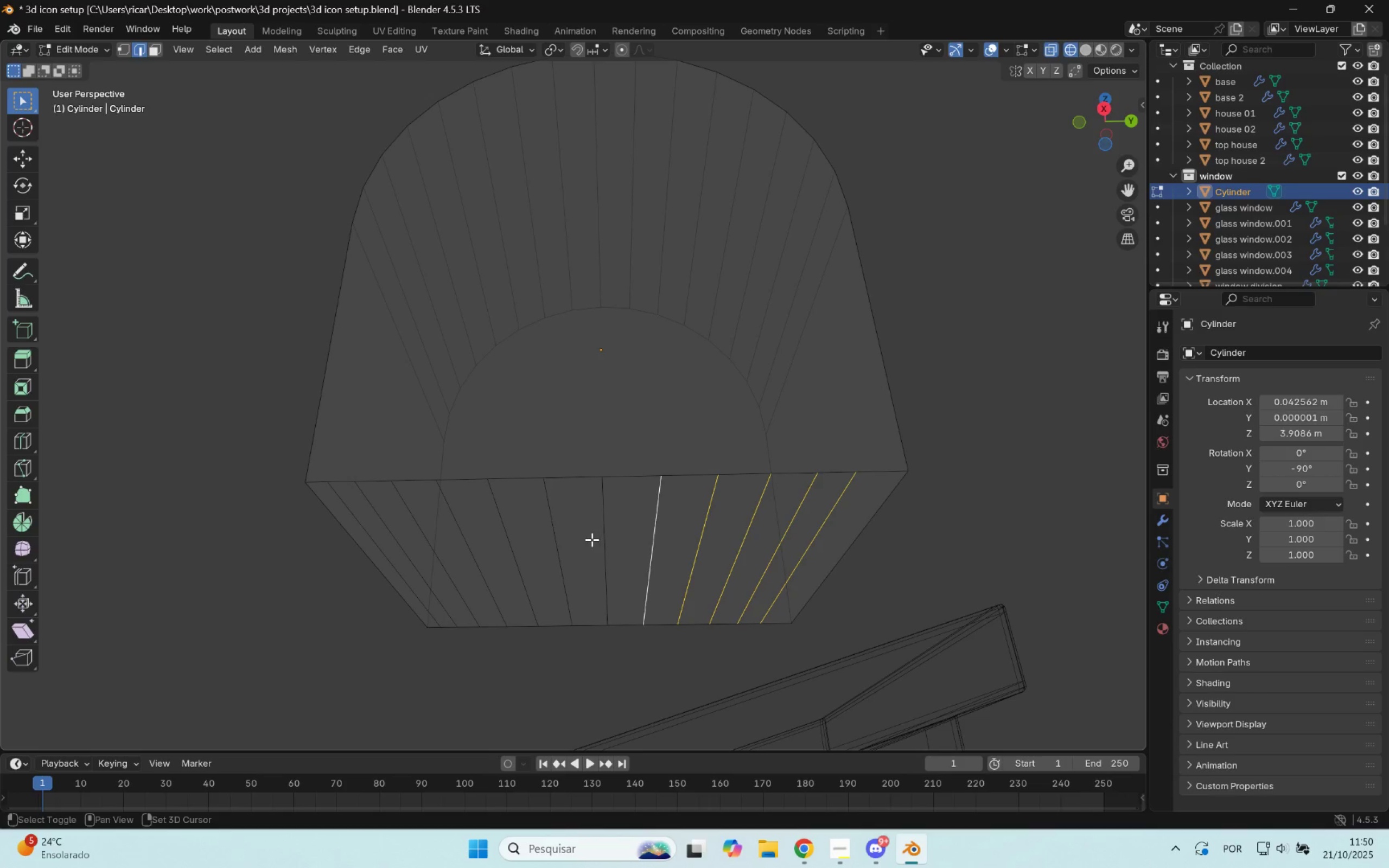 
triple_click([592, 540])
 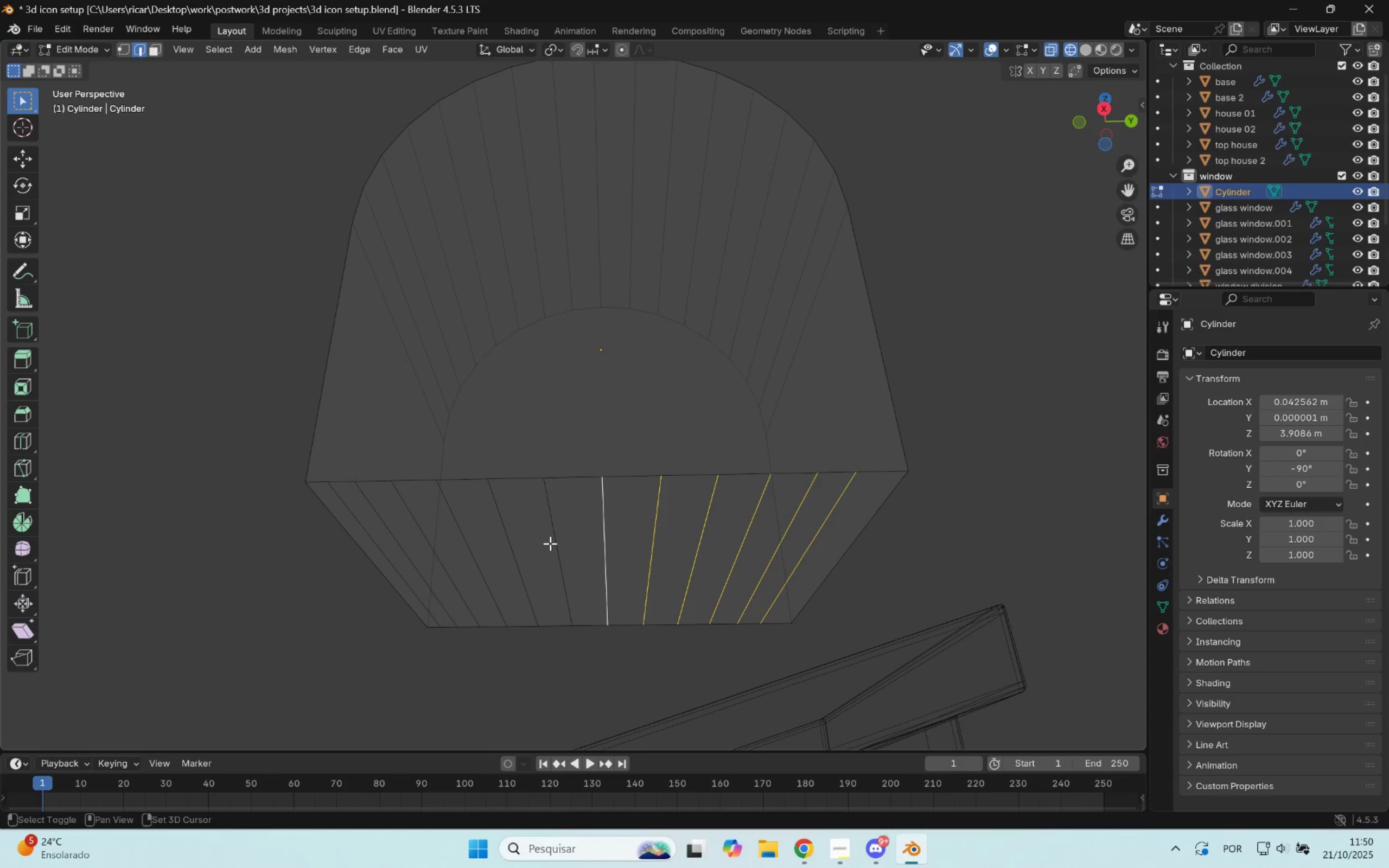 
hold_key(key=ShiftLeft, duration=1.52)
left_click([550, 544])
 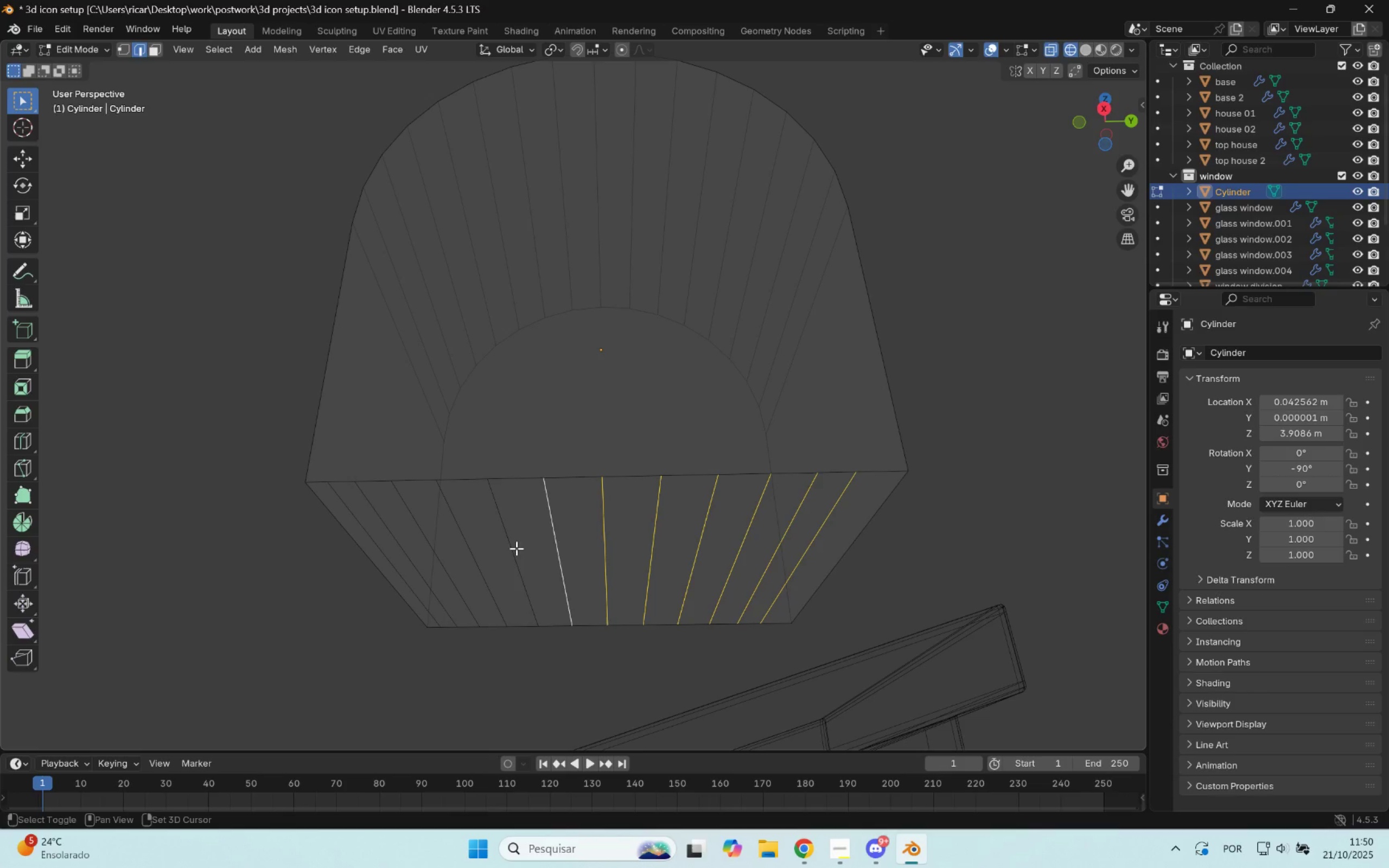 
double_click([517, 548])
 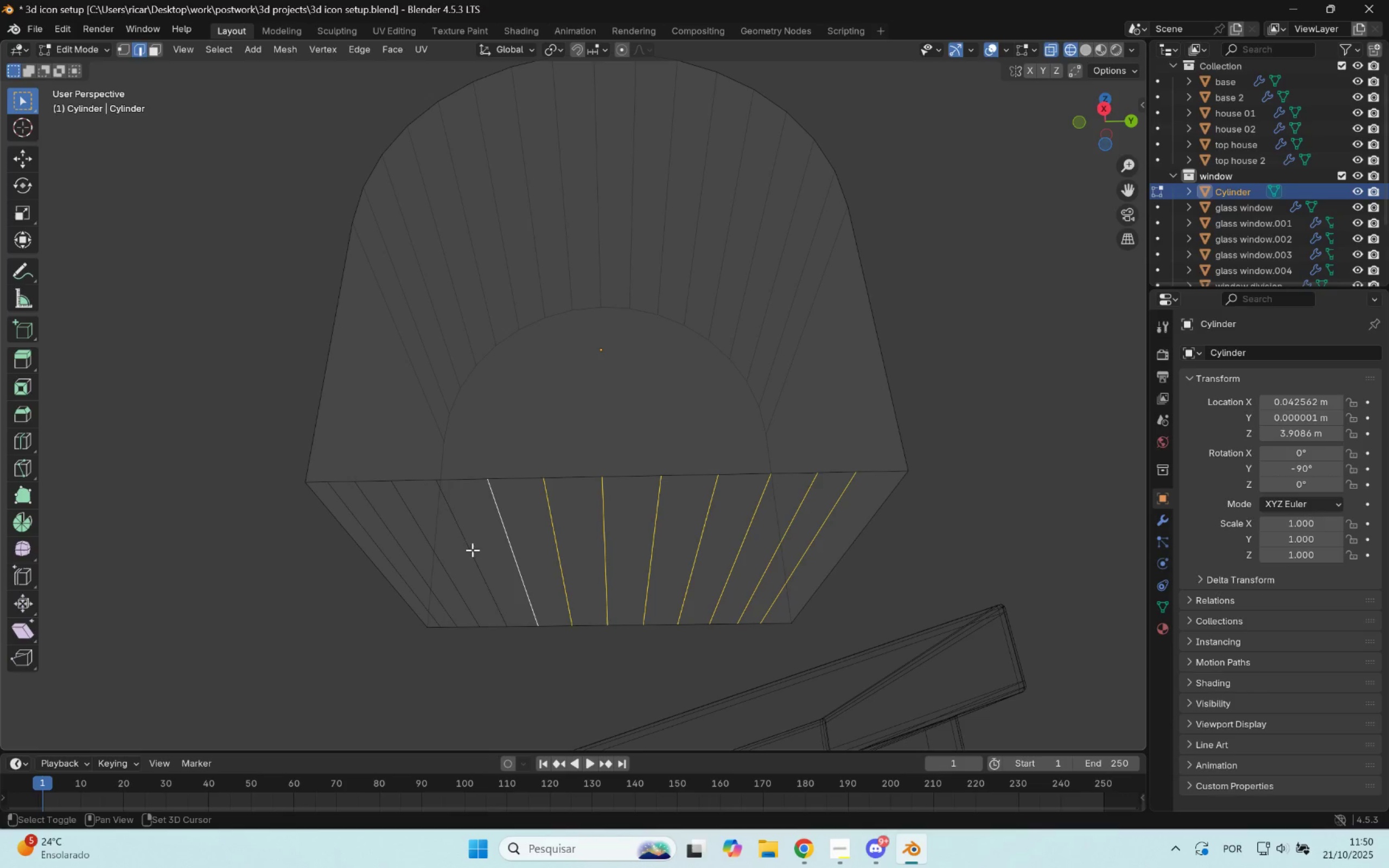 
left_click([473, 550])
 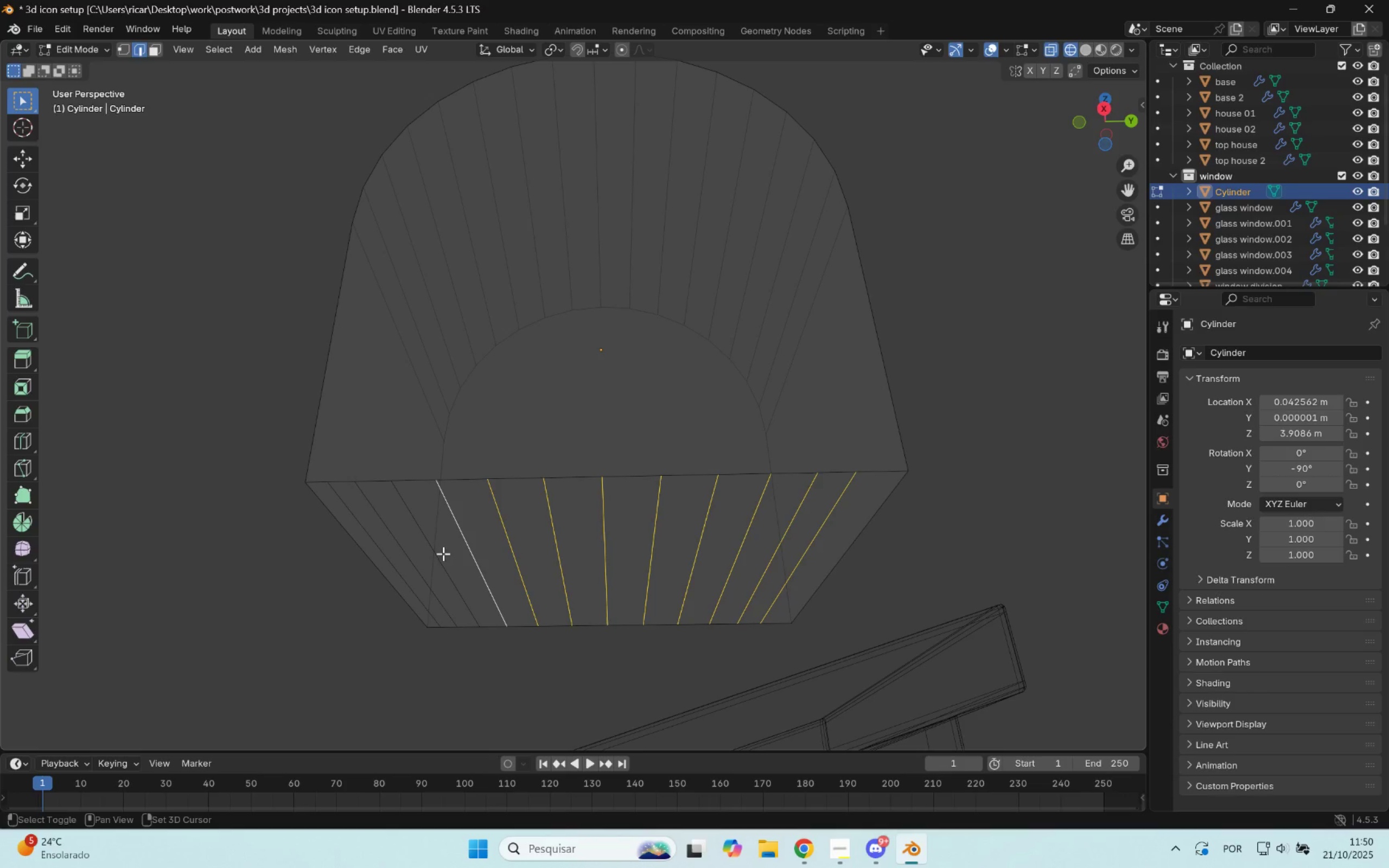 
hold_key(key=ShiftLeft, duration=1.52)
left_click([437, 556])
 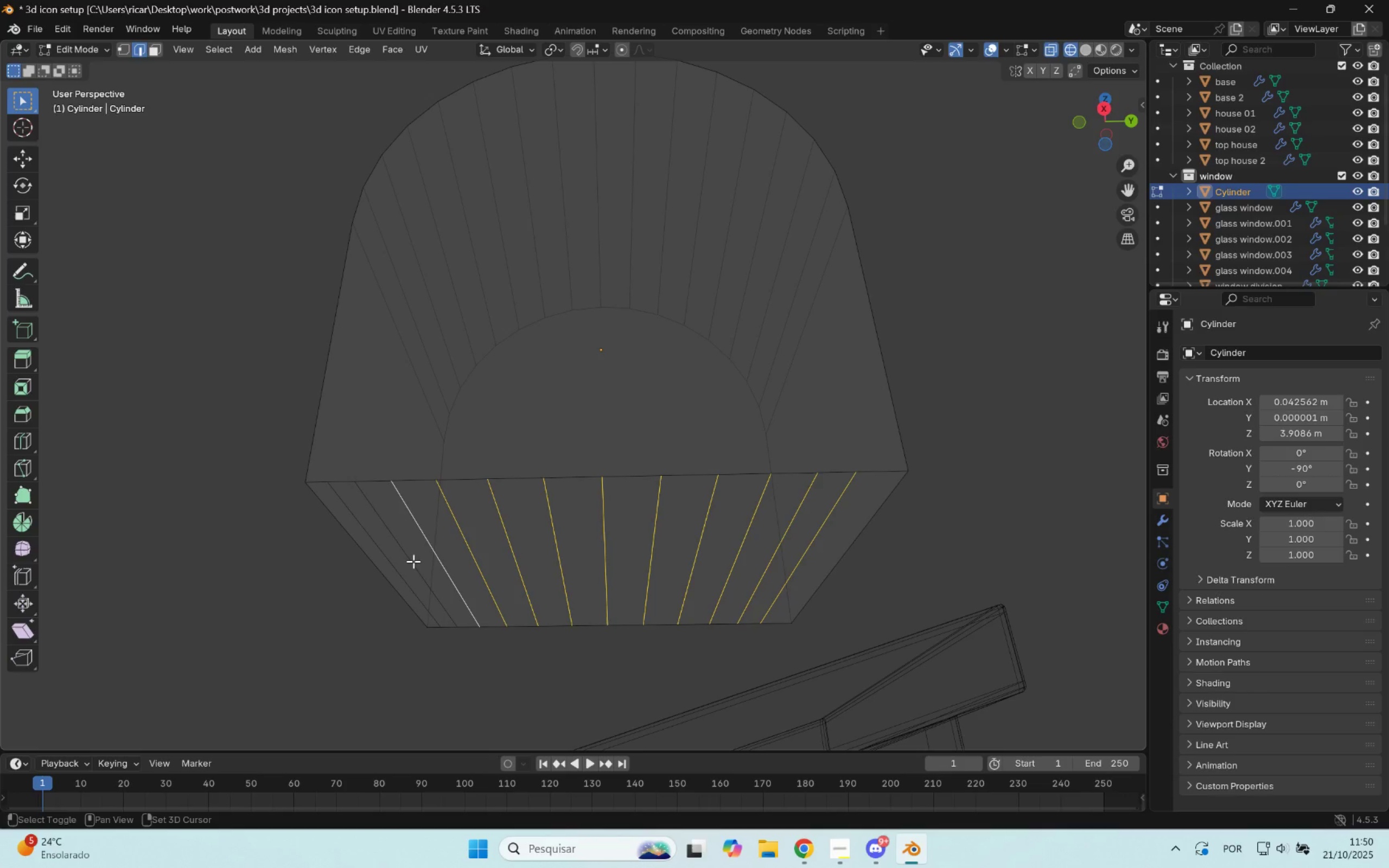 
left_click([413, 561])
 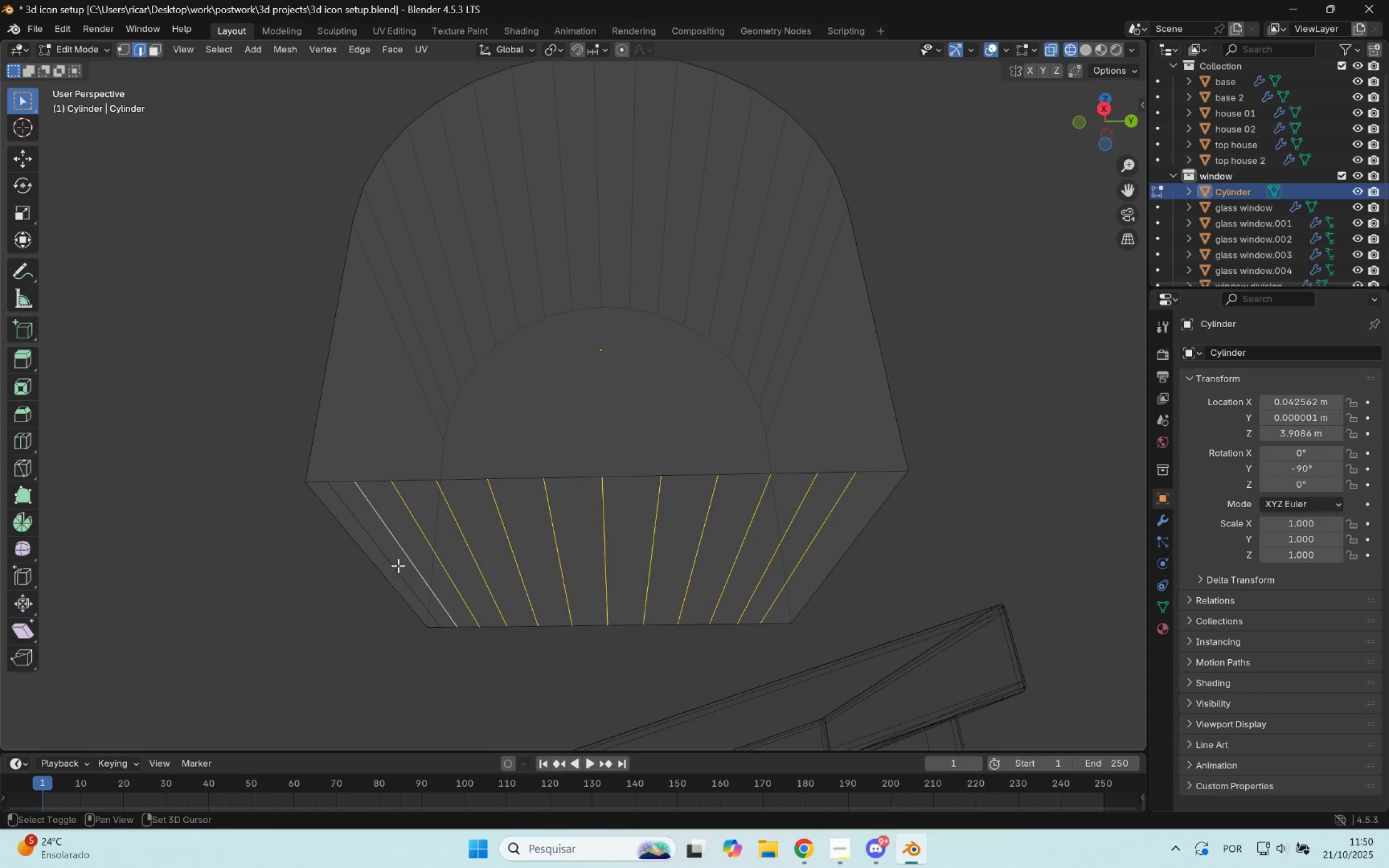 
hold_key(key=ShiftLeft, duration=0.41)
 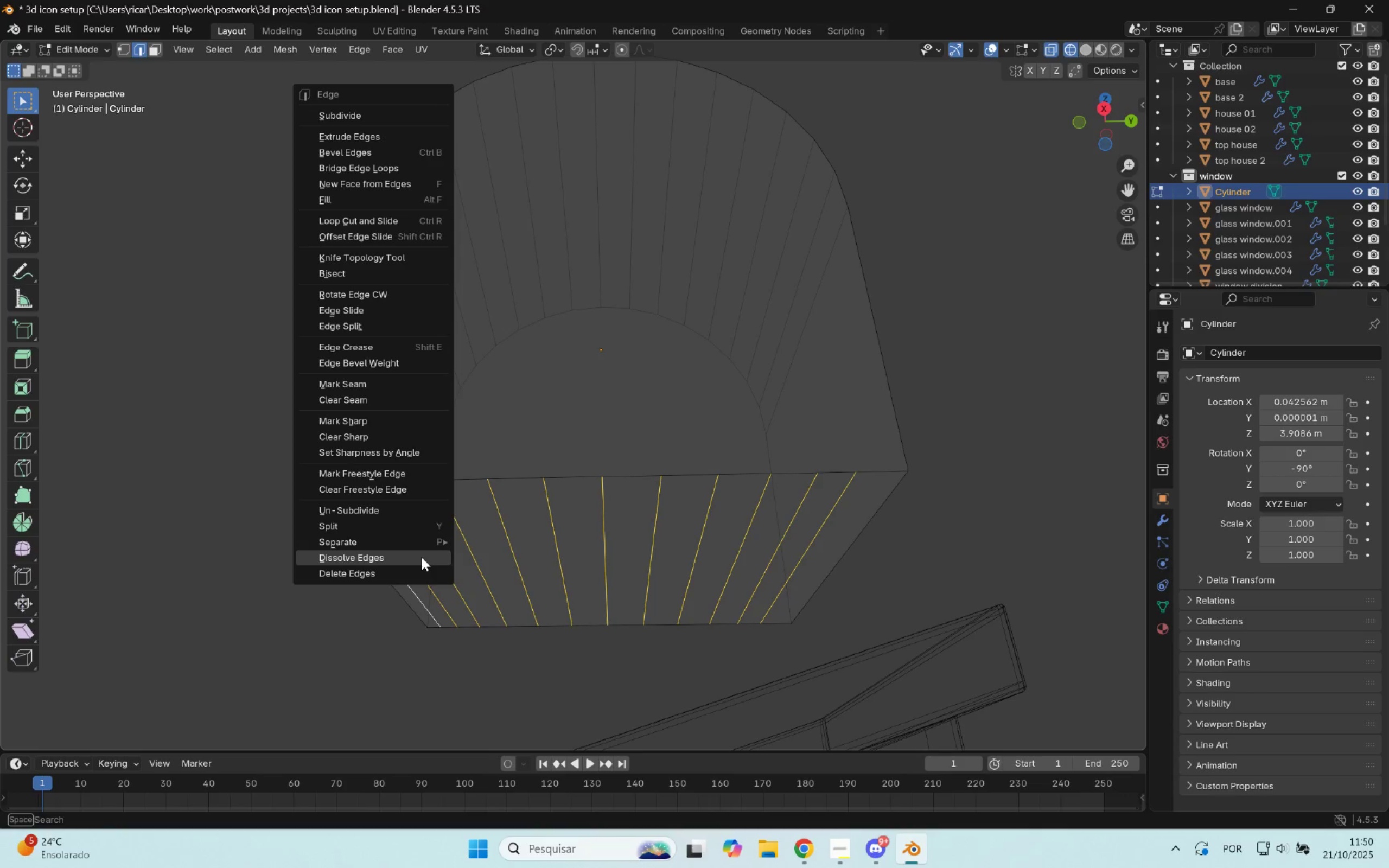 
right_click([422, 557])
 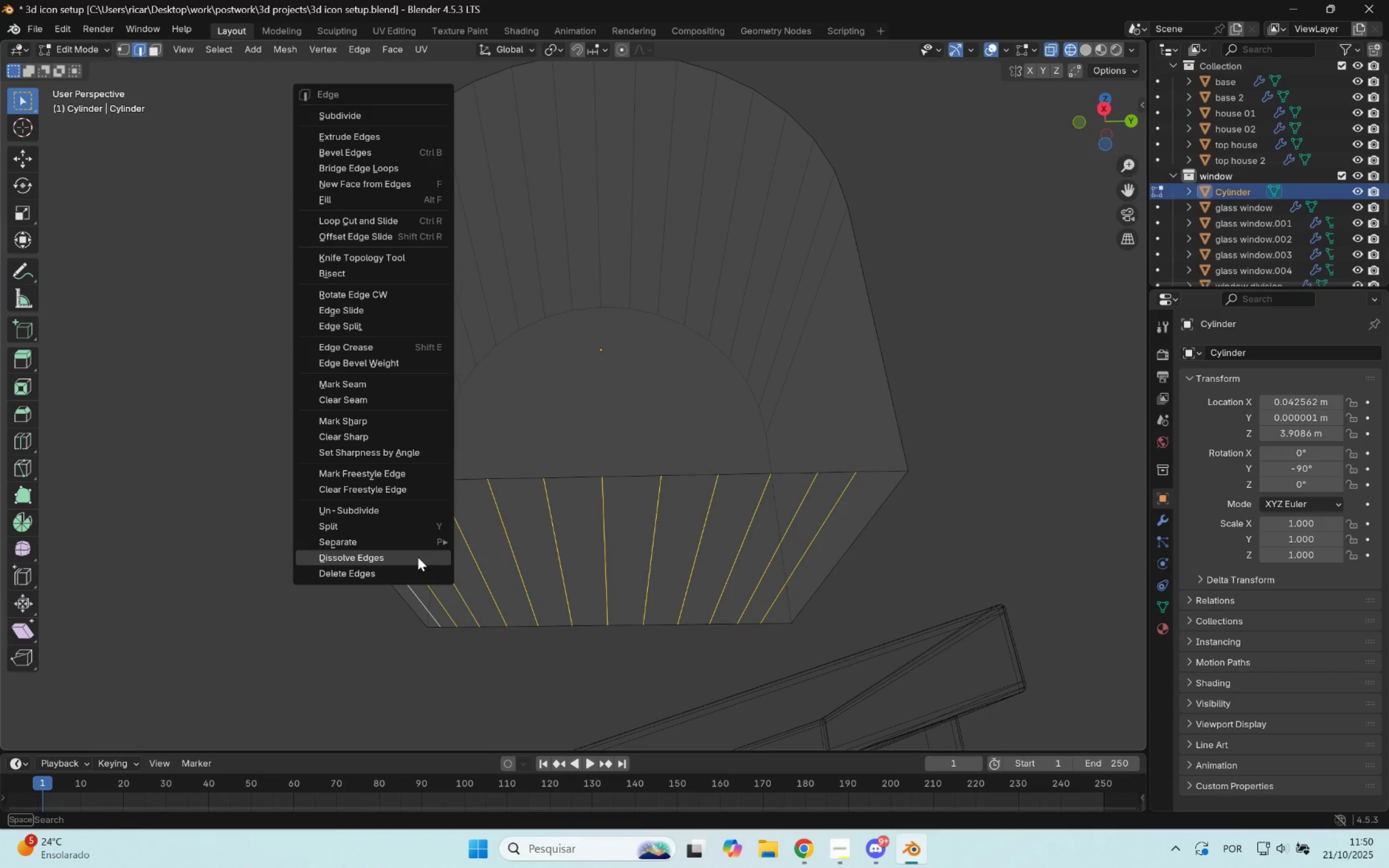 
left_click([418, 557])
 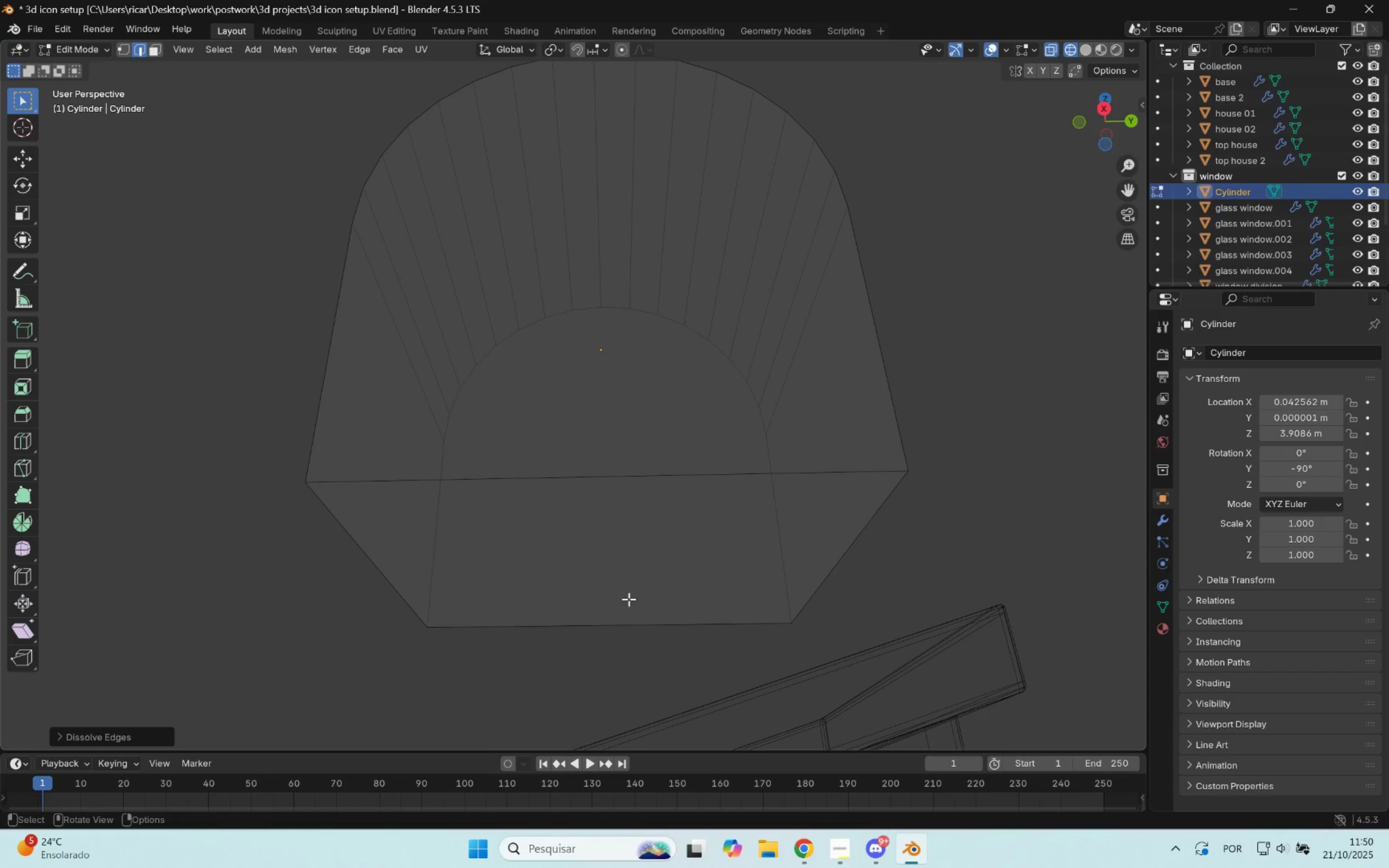 
key(Shift+Tab)
 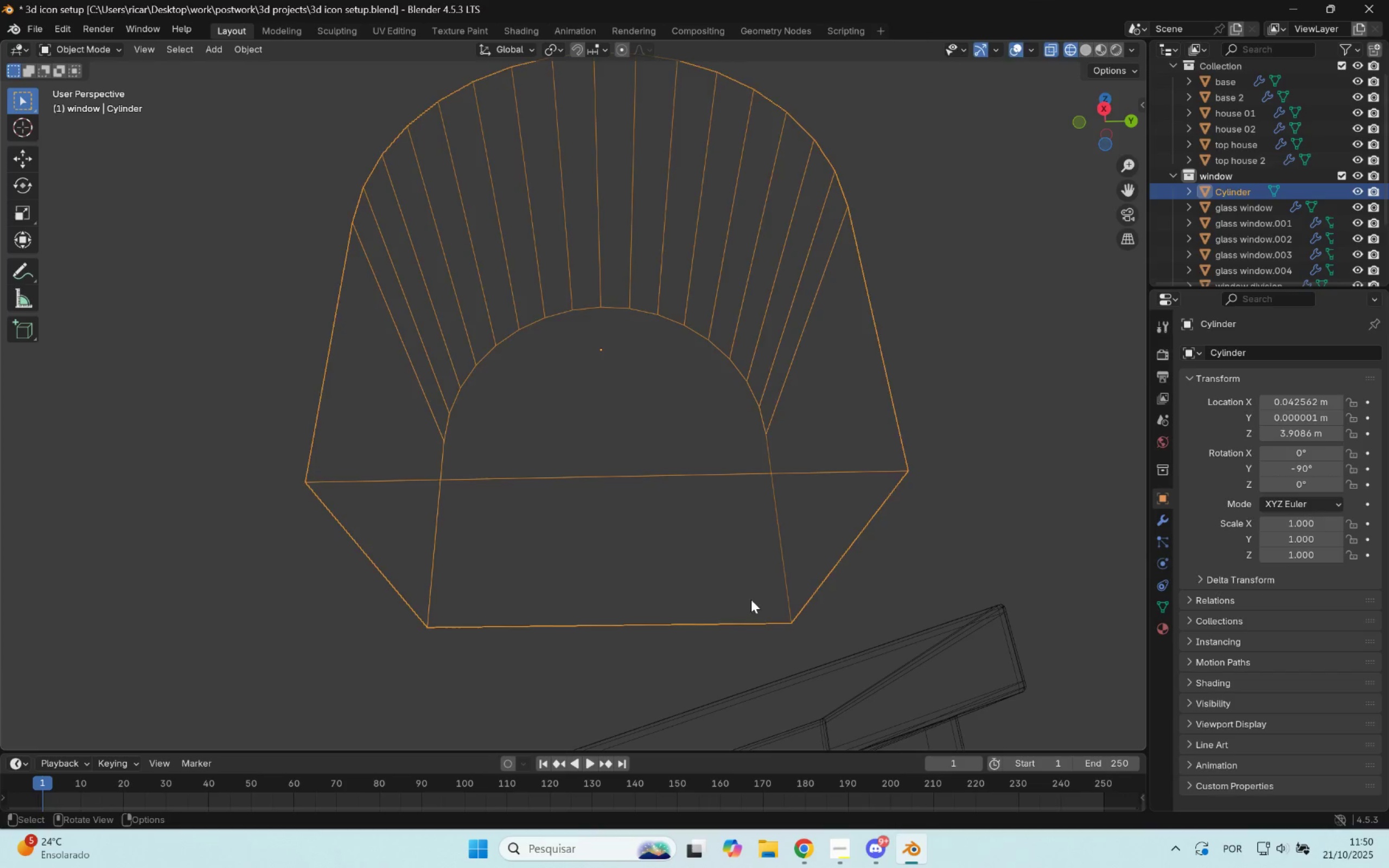 
key(Shift+Tab)
 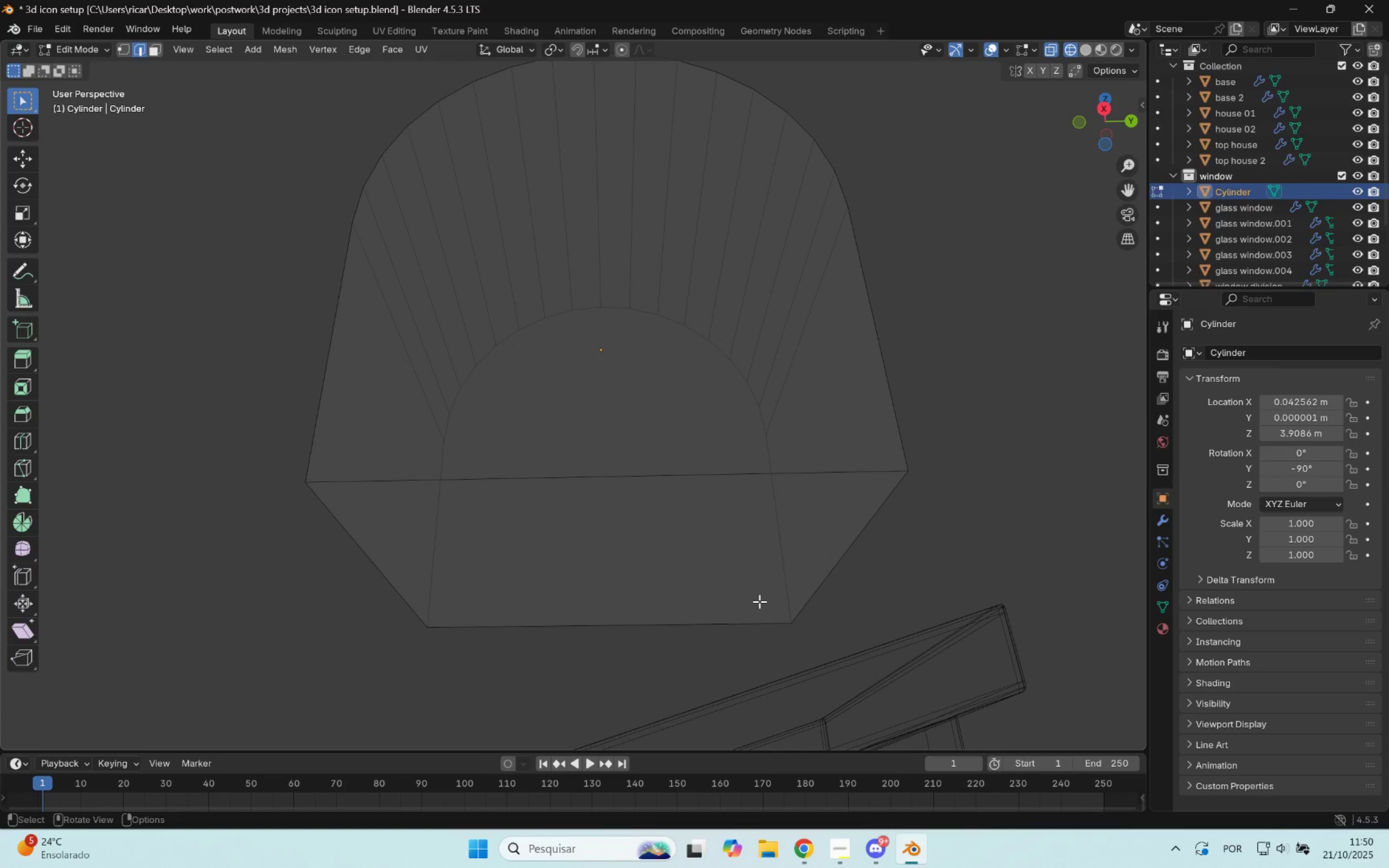 
key(Shift+1)
 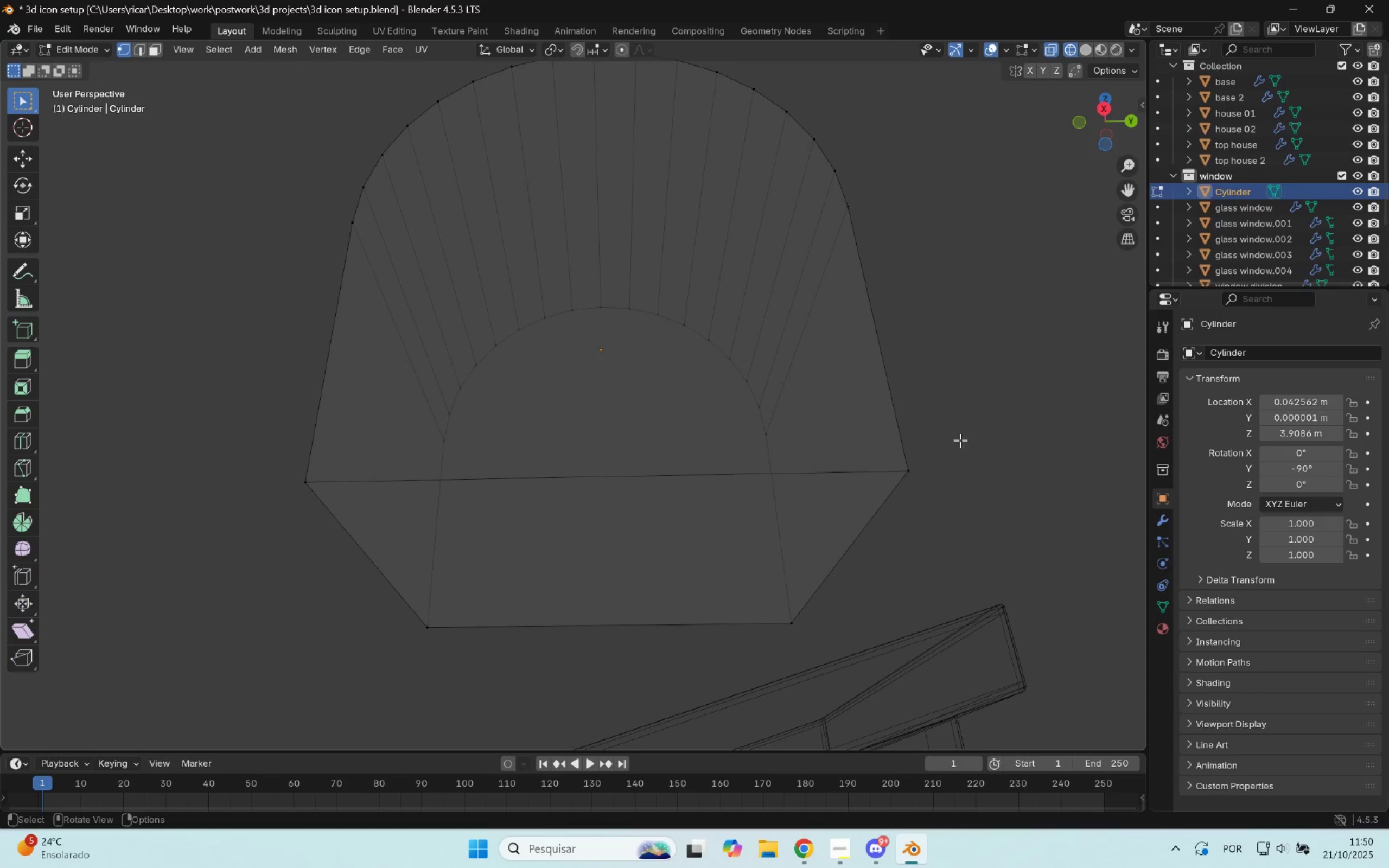 
scroll: coordinate [960, 441], scroll_direction: down, amount: 3.0
 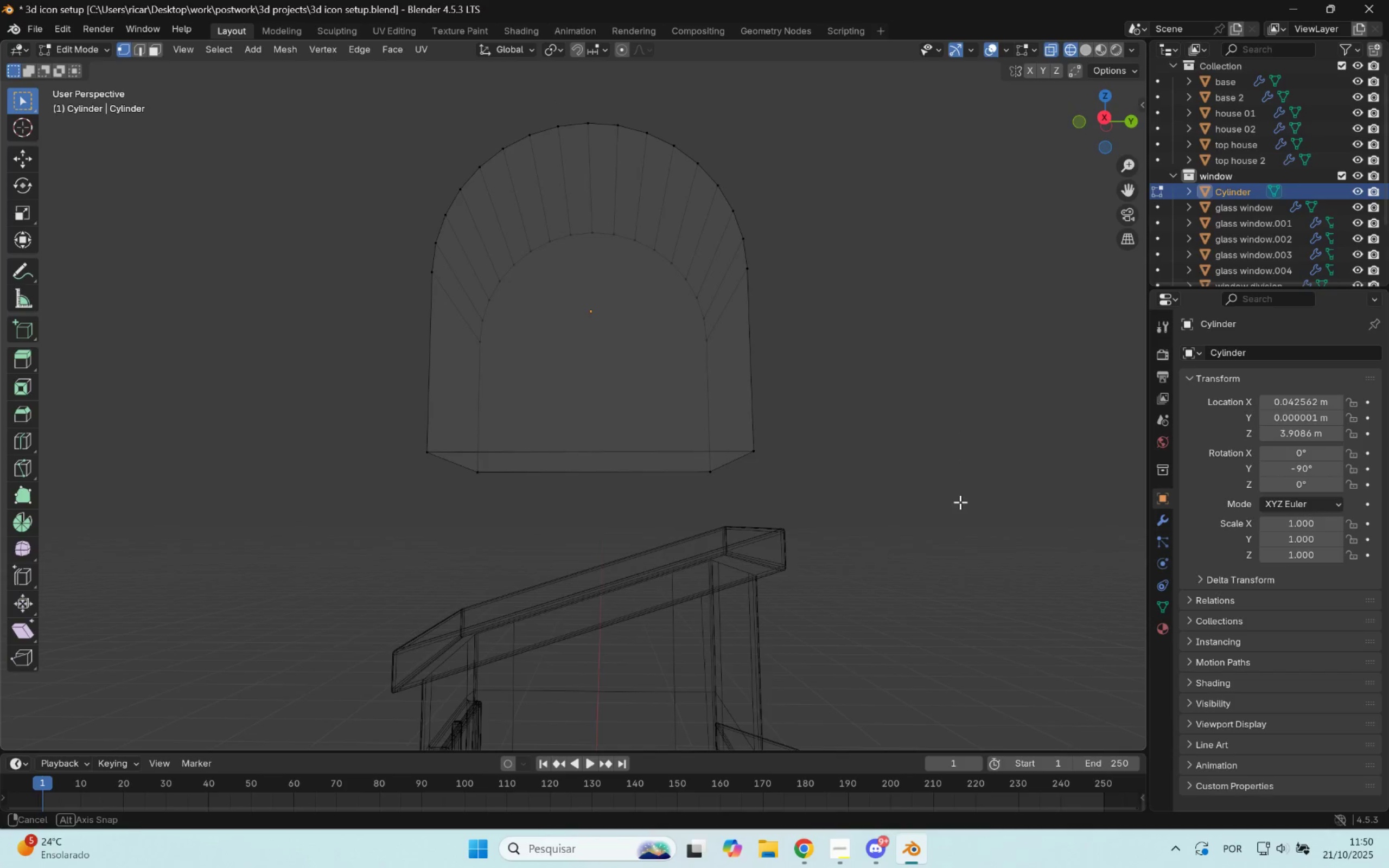 
key(Tab)
 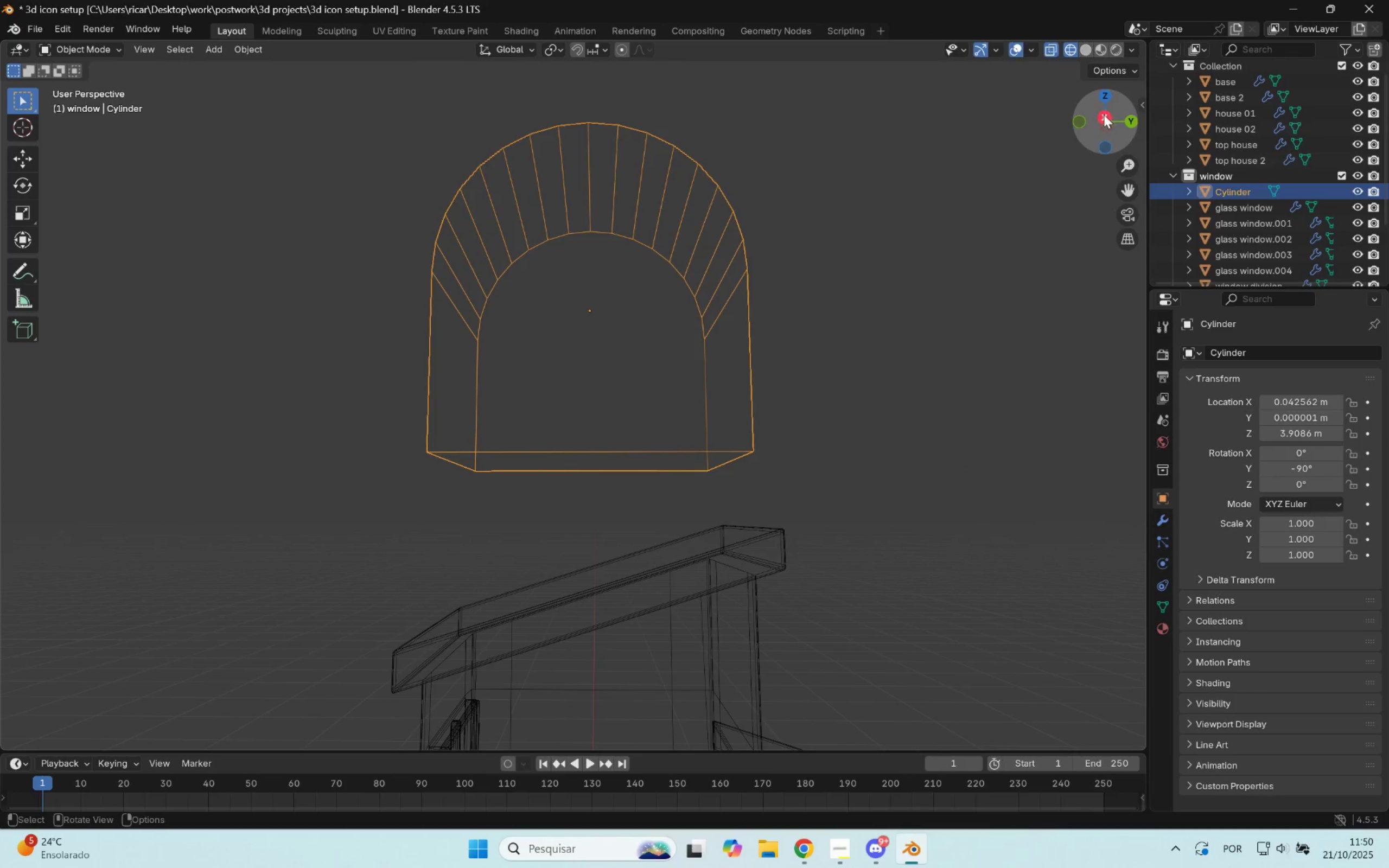 
left_click([1105, 120])
 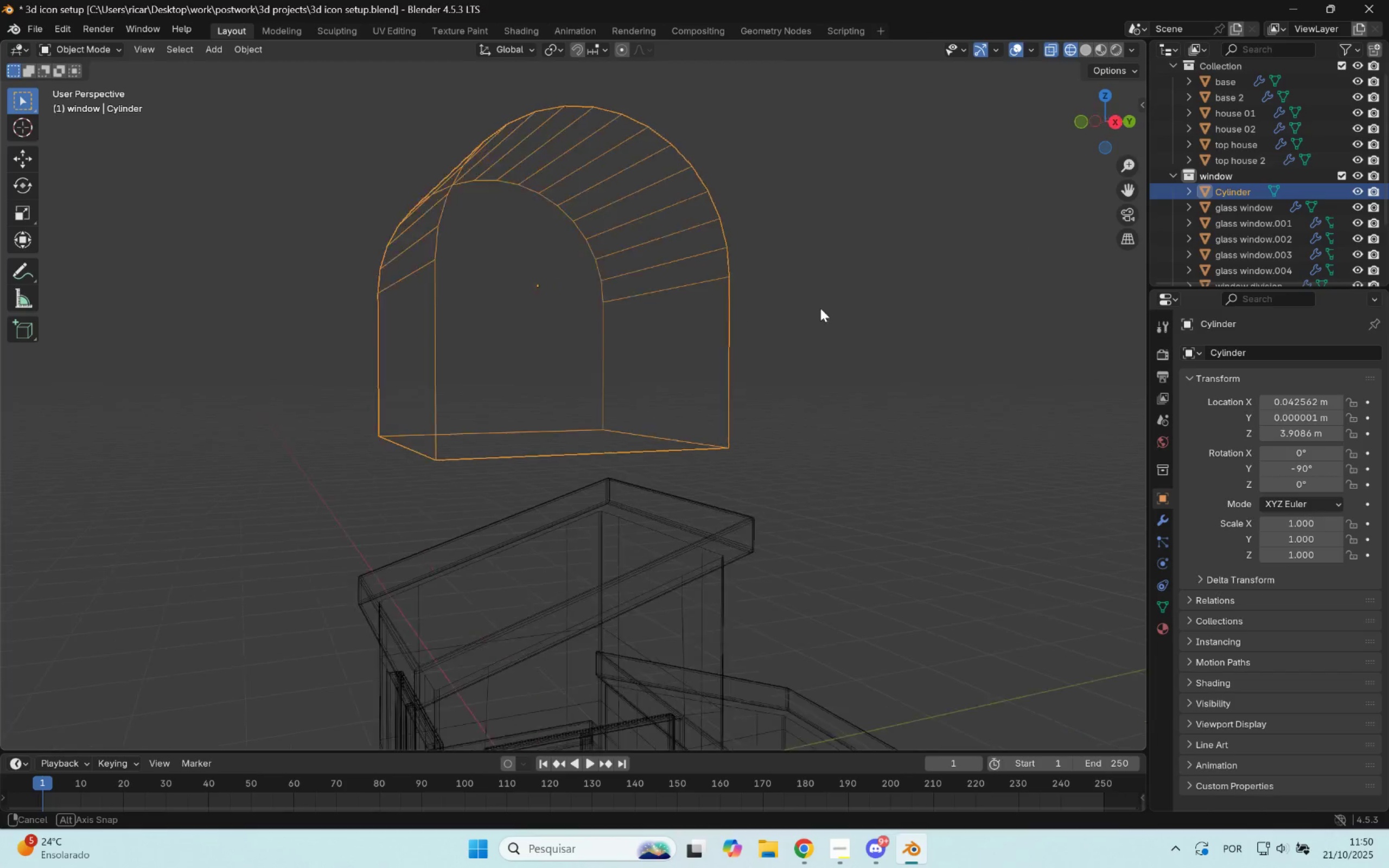 
scroll: coordinate [864, 314], scroll_direction: down, amount: 2.0
 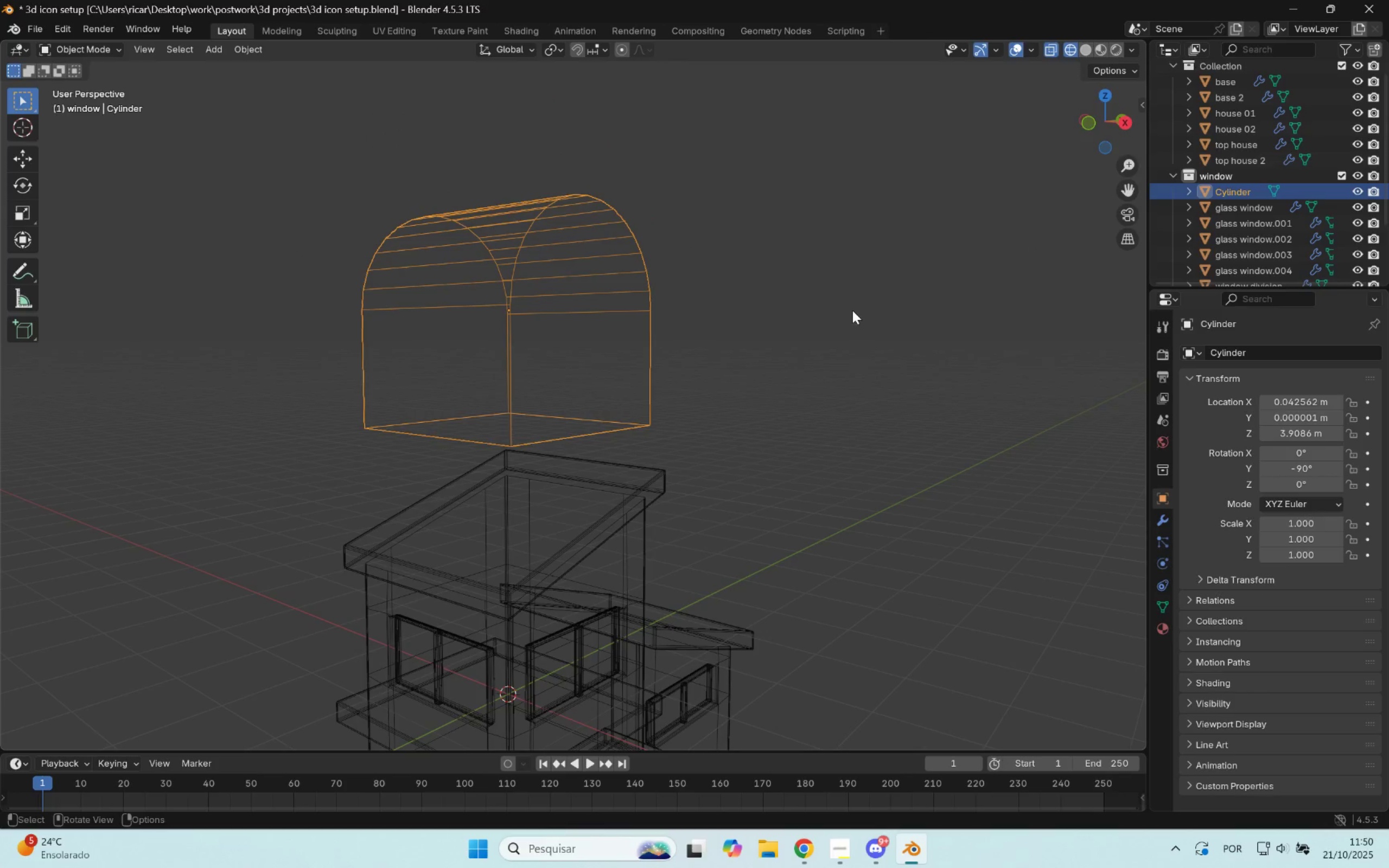 
key(Tab)
 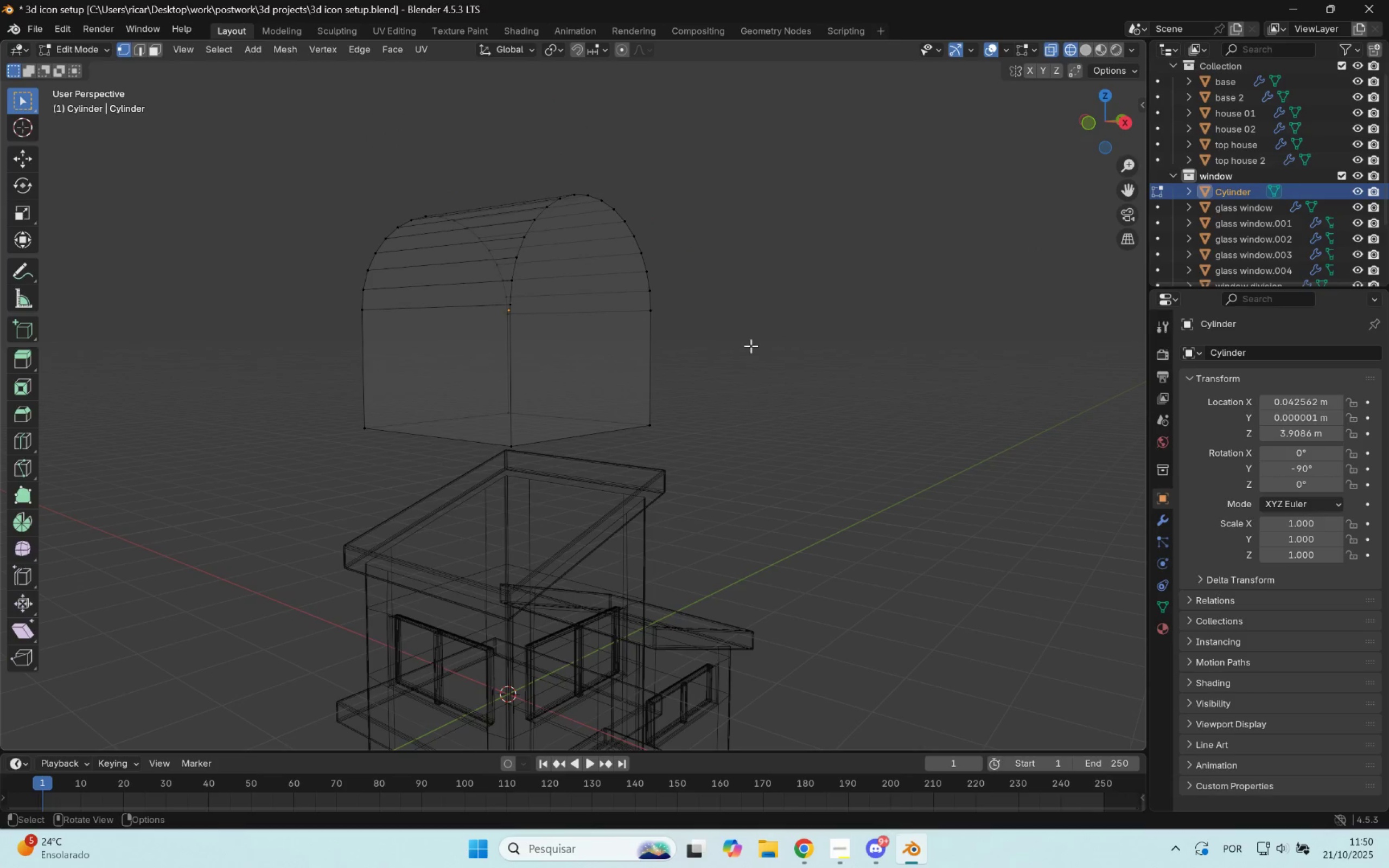 
key(Tab)
 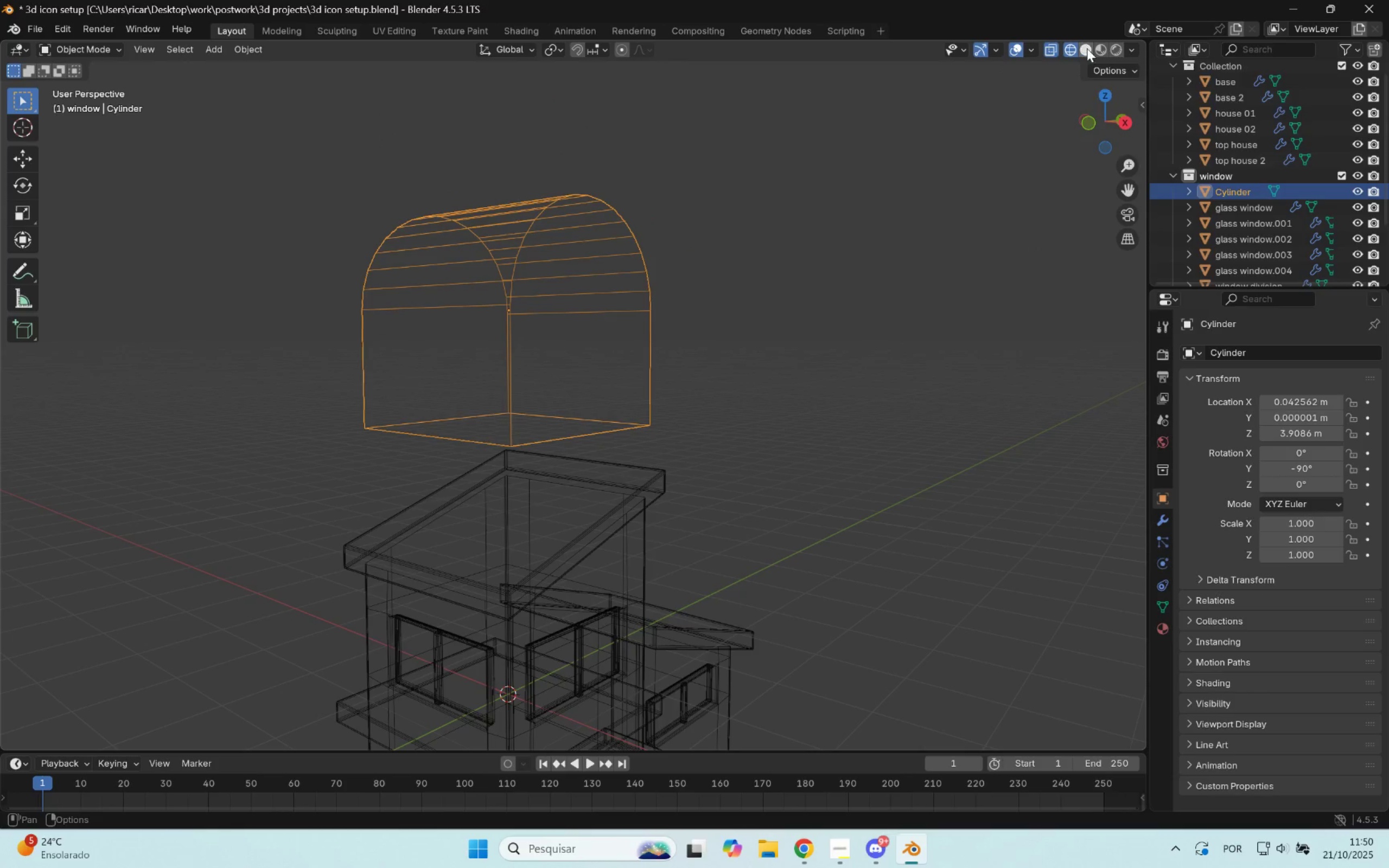 
scroll: coordinate [561, 296], scroll_direction: down, amount: 1.0
 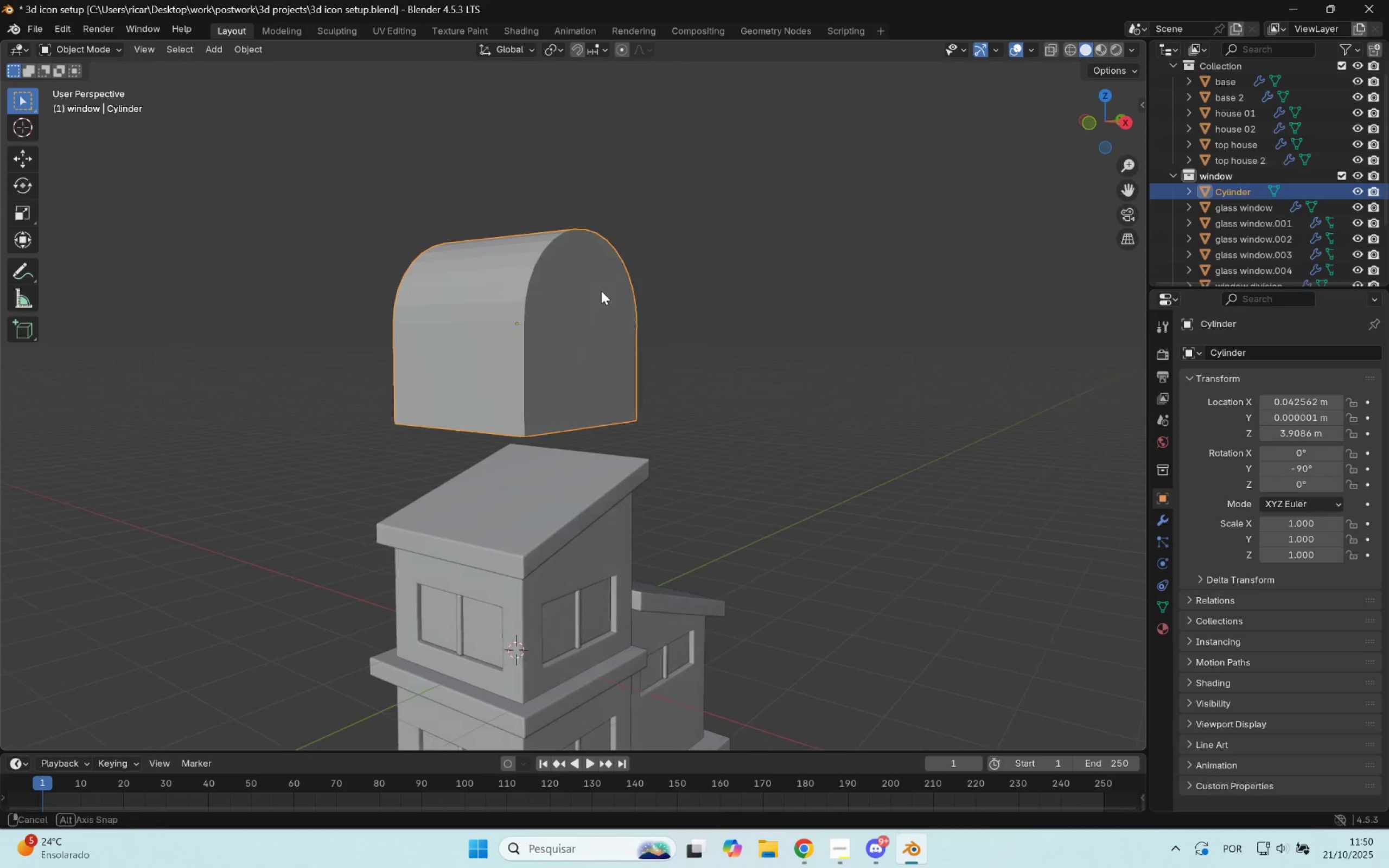 
key(Tab)
type(asx)
 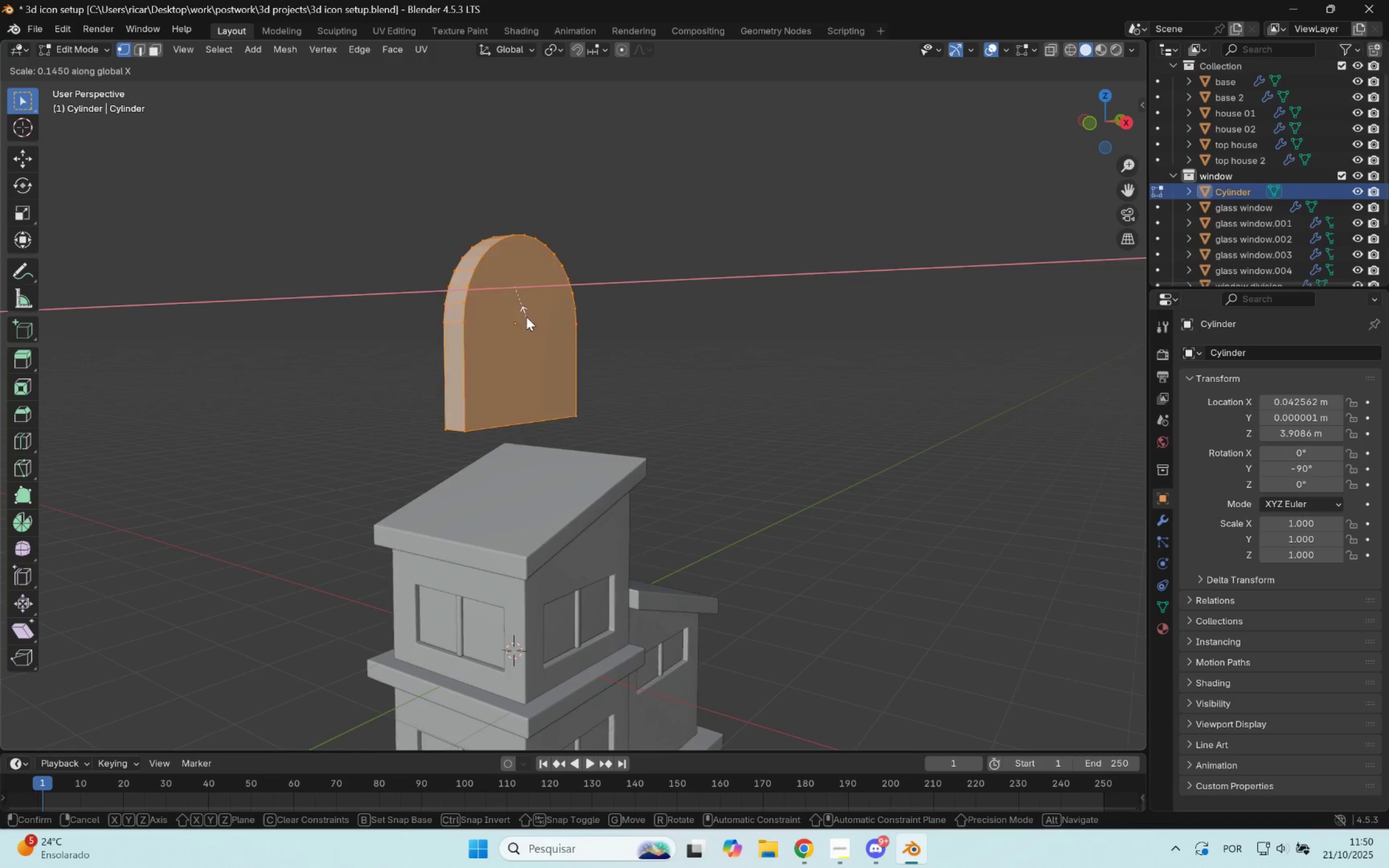 
left_click([527, 312])
 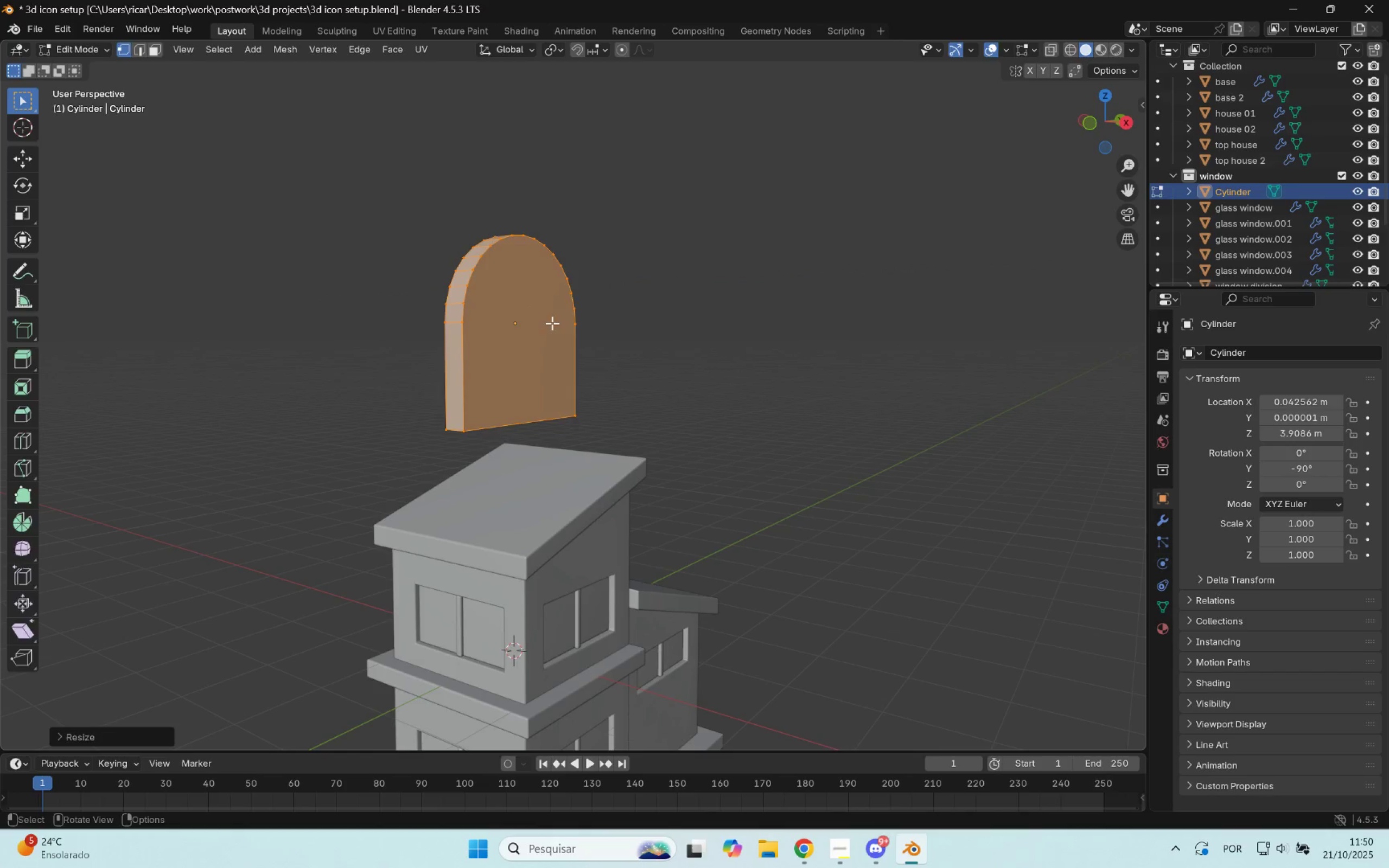 
key(Tab)
 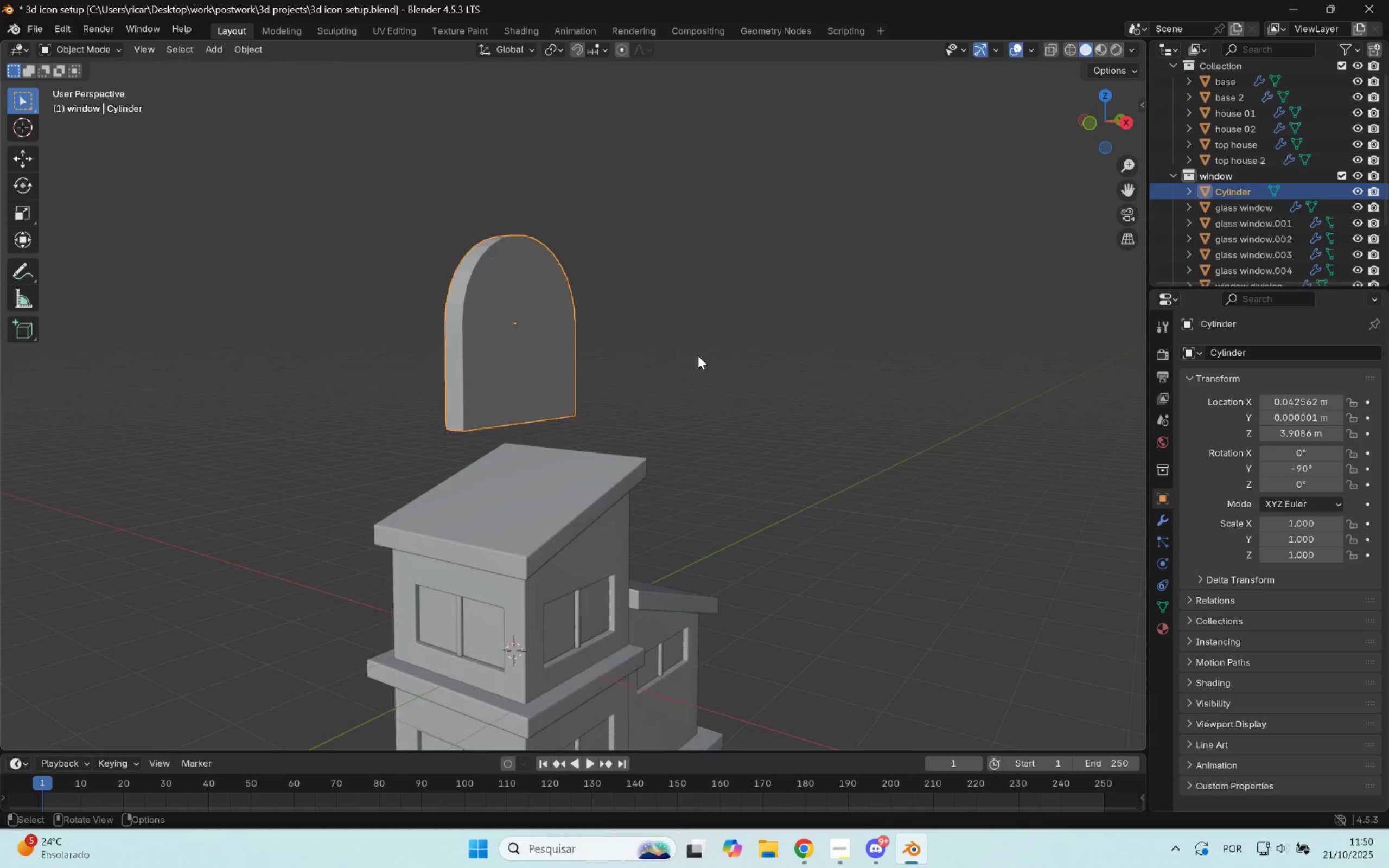 
scroll: coordinate [725, 373], scroll_direction: down, amount: 3.0
 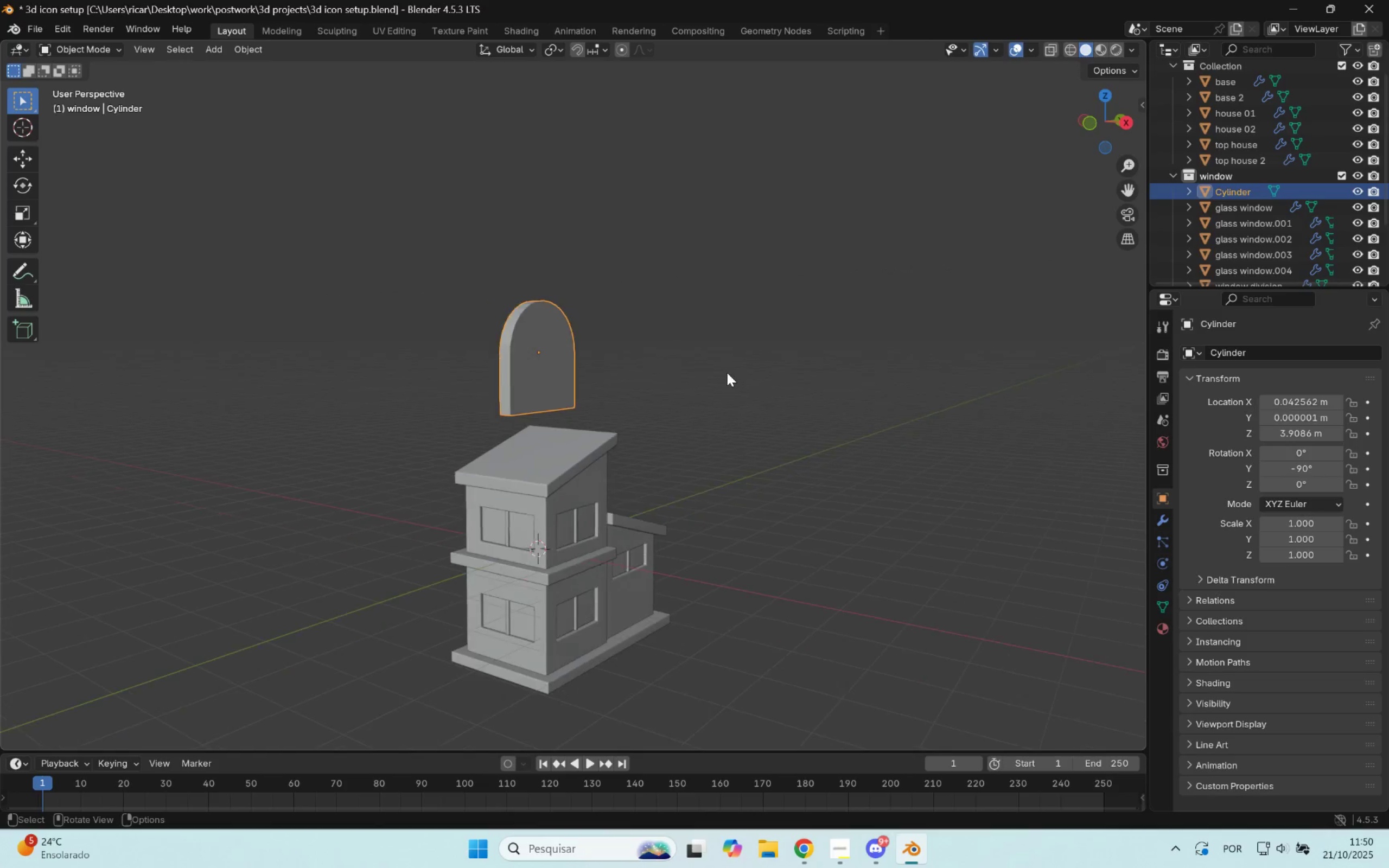 
hold_key(key=ShiftLeft, duration=0.51)
 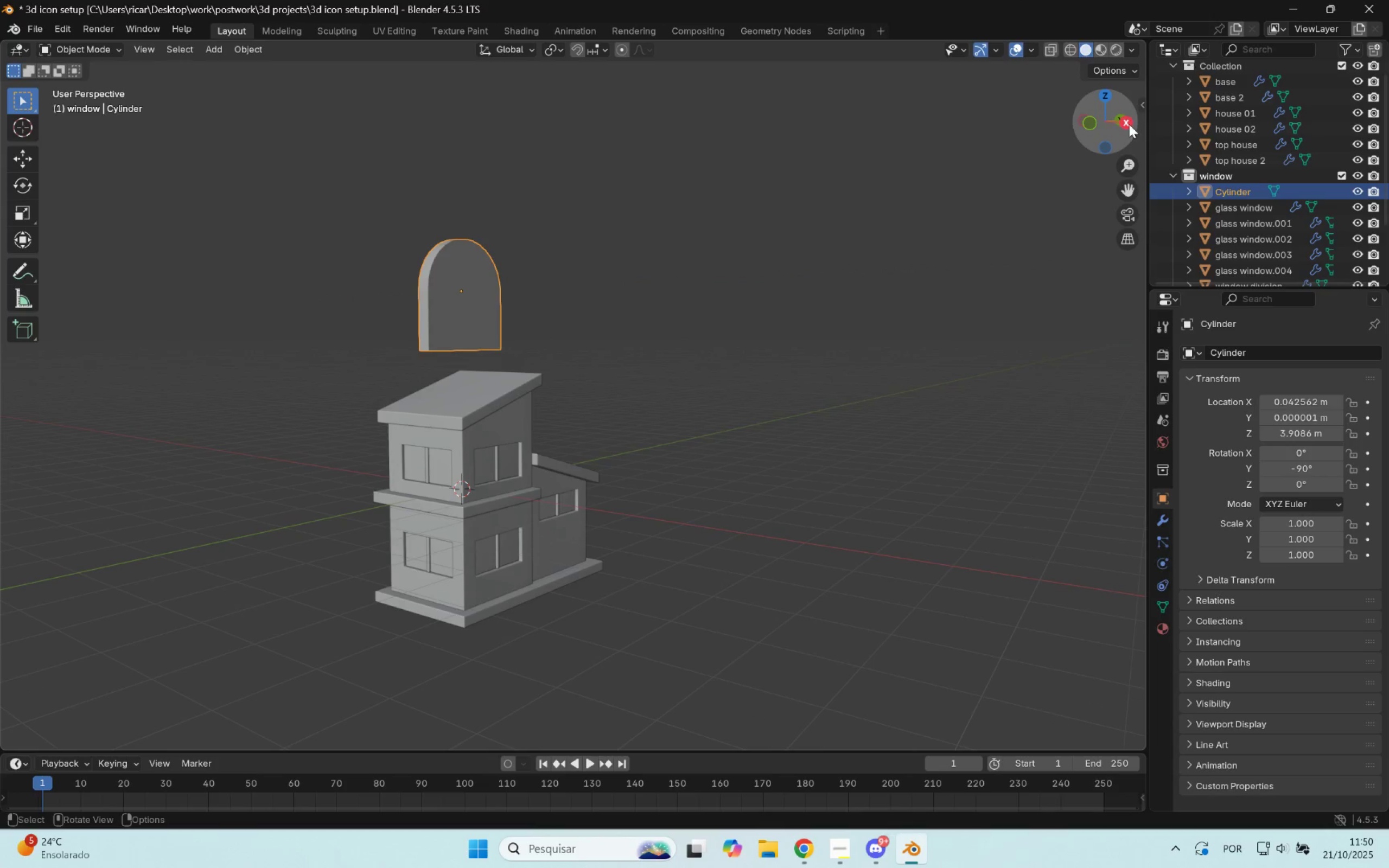 
left_click([1126, 125])
 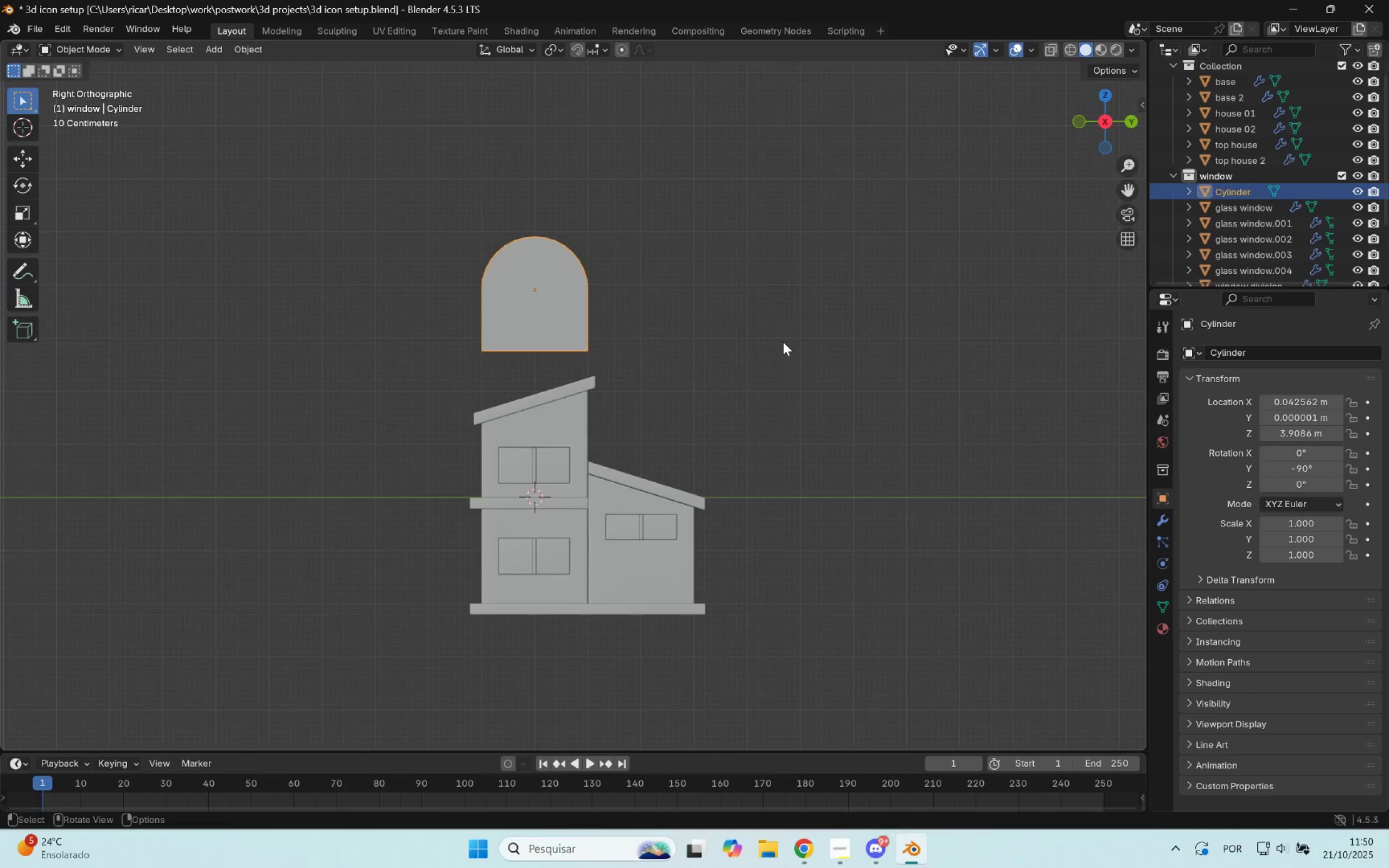 
scroll: coordinate [797, 344], scroll_direction: up, amount: 3.0
 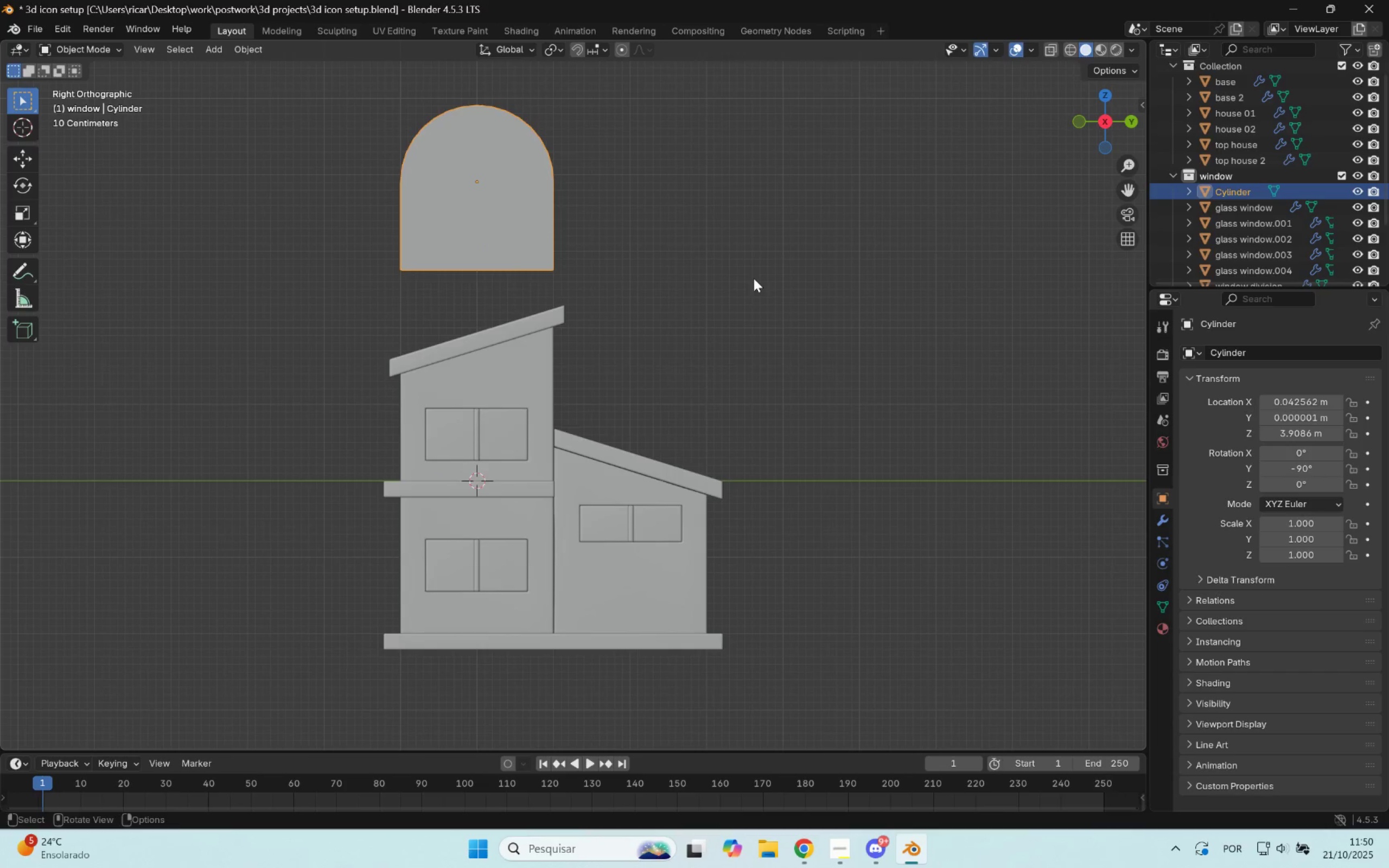 
hold_key(key=ShiftLeft, duration=0.34)
 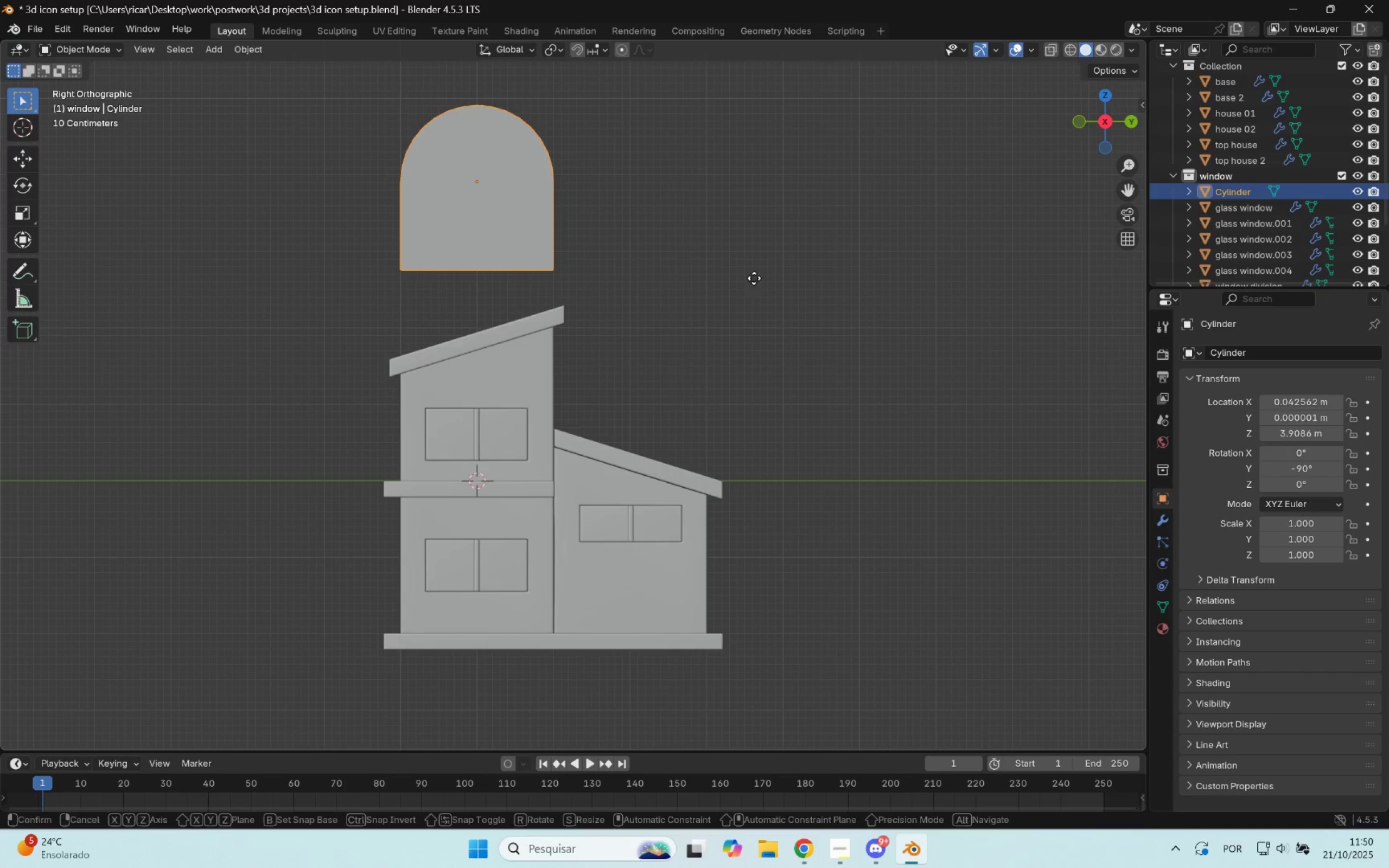 
key(G)
 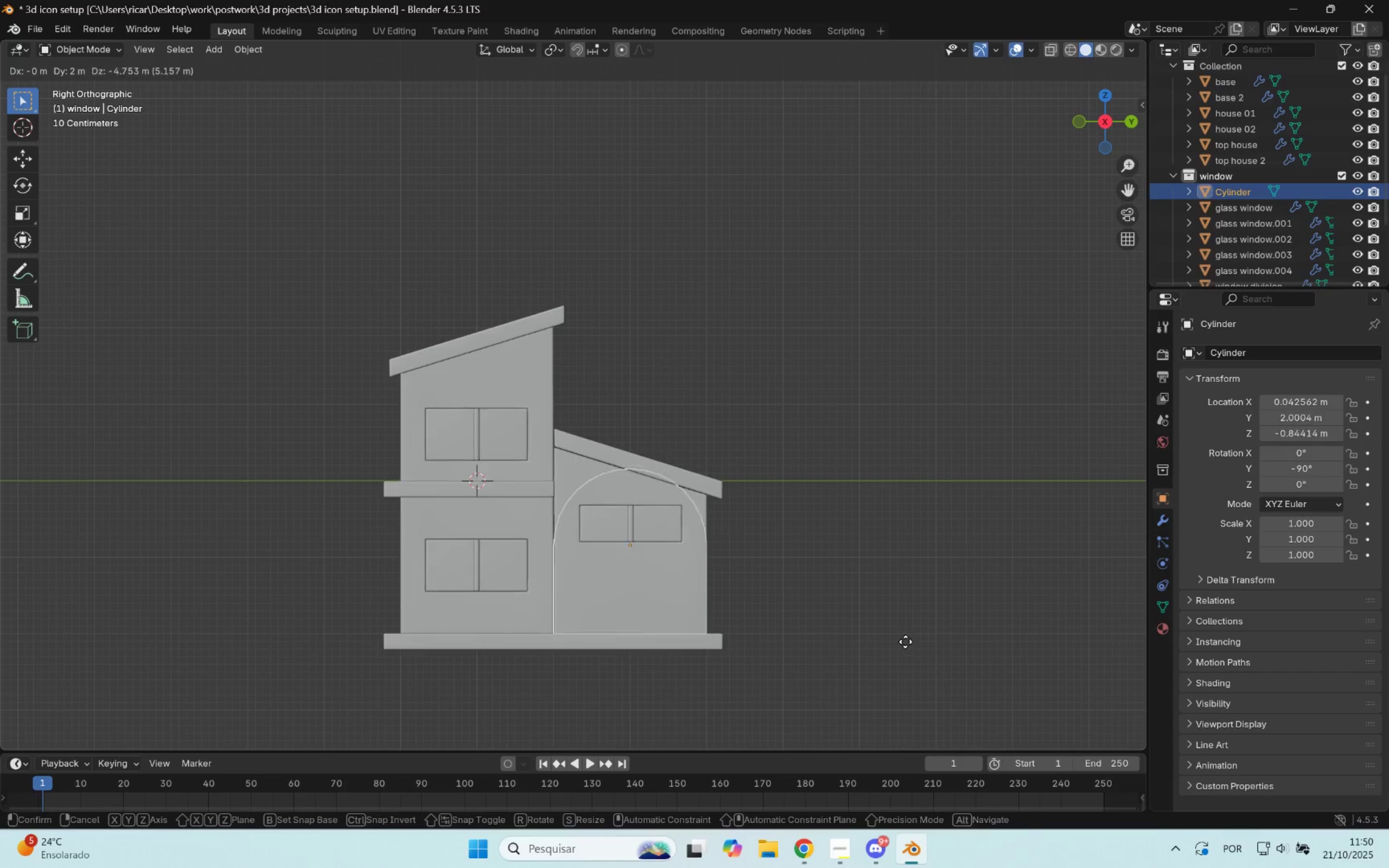 
left_click([904, 645])
 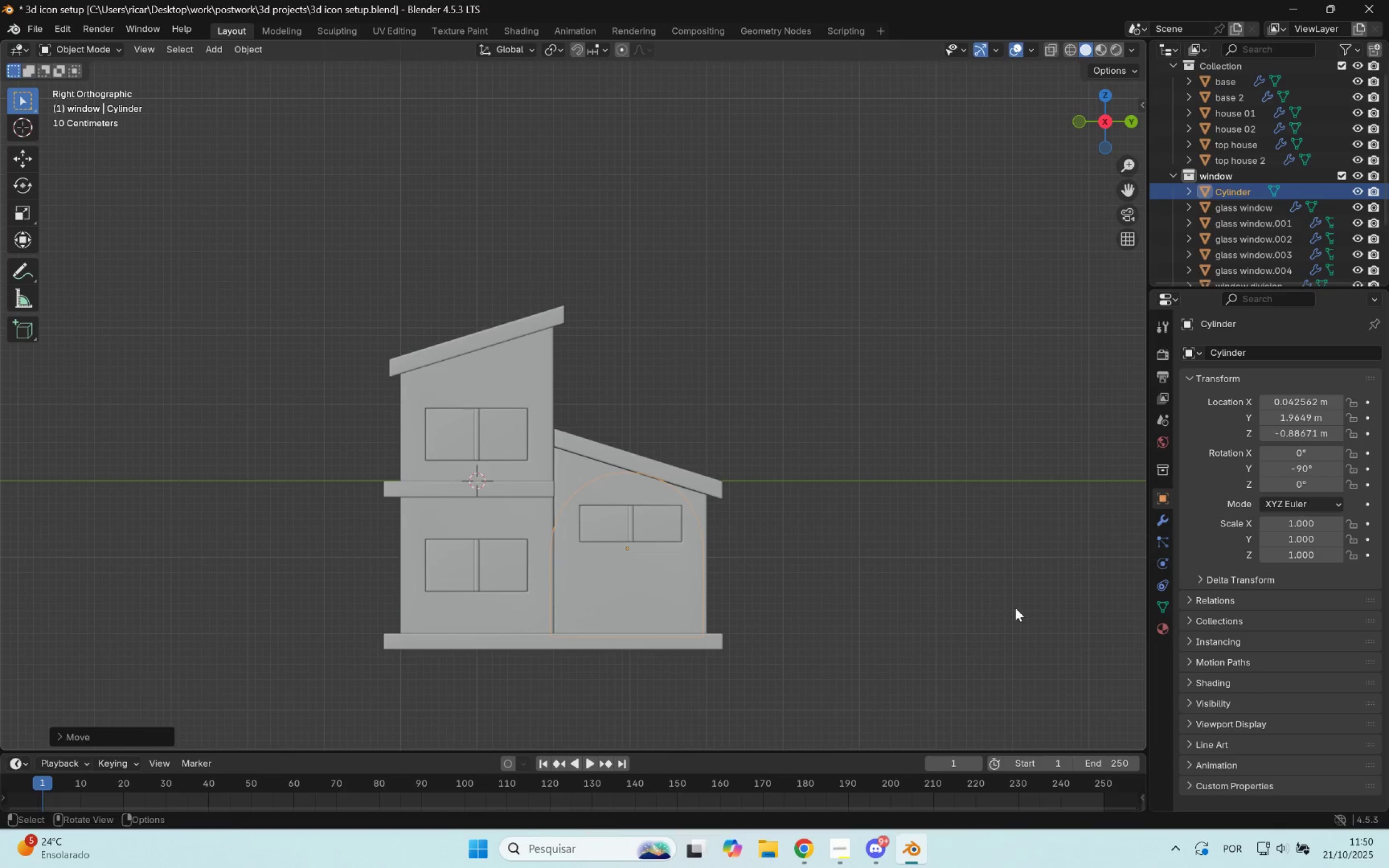 
key(S)
 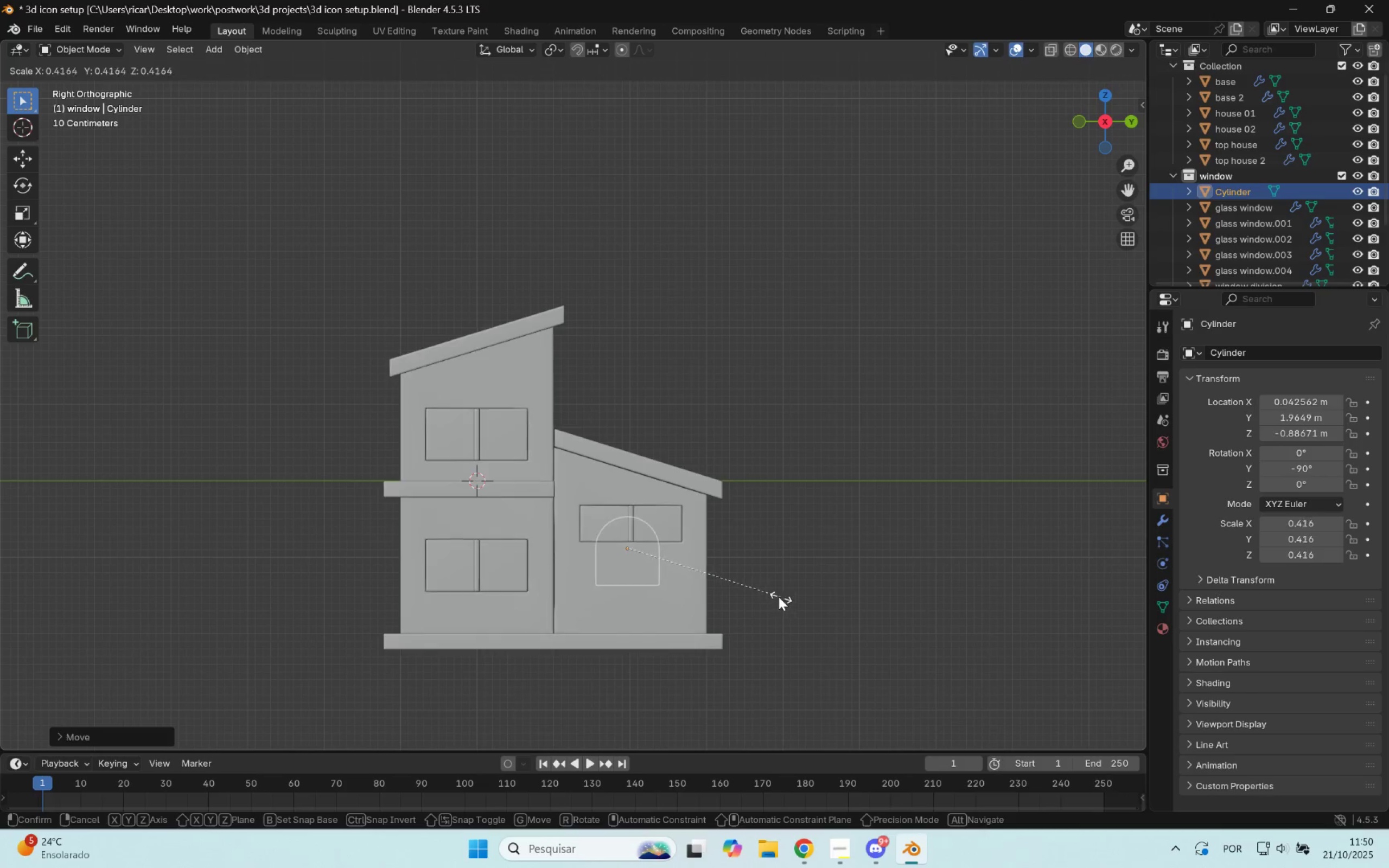 
left_click([766, 593])
 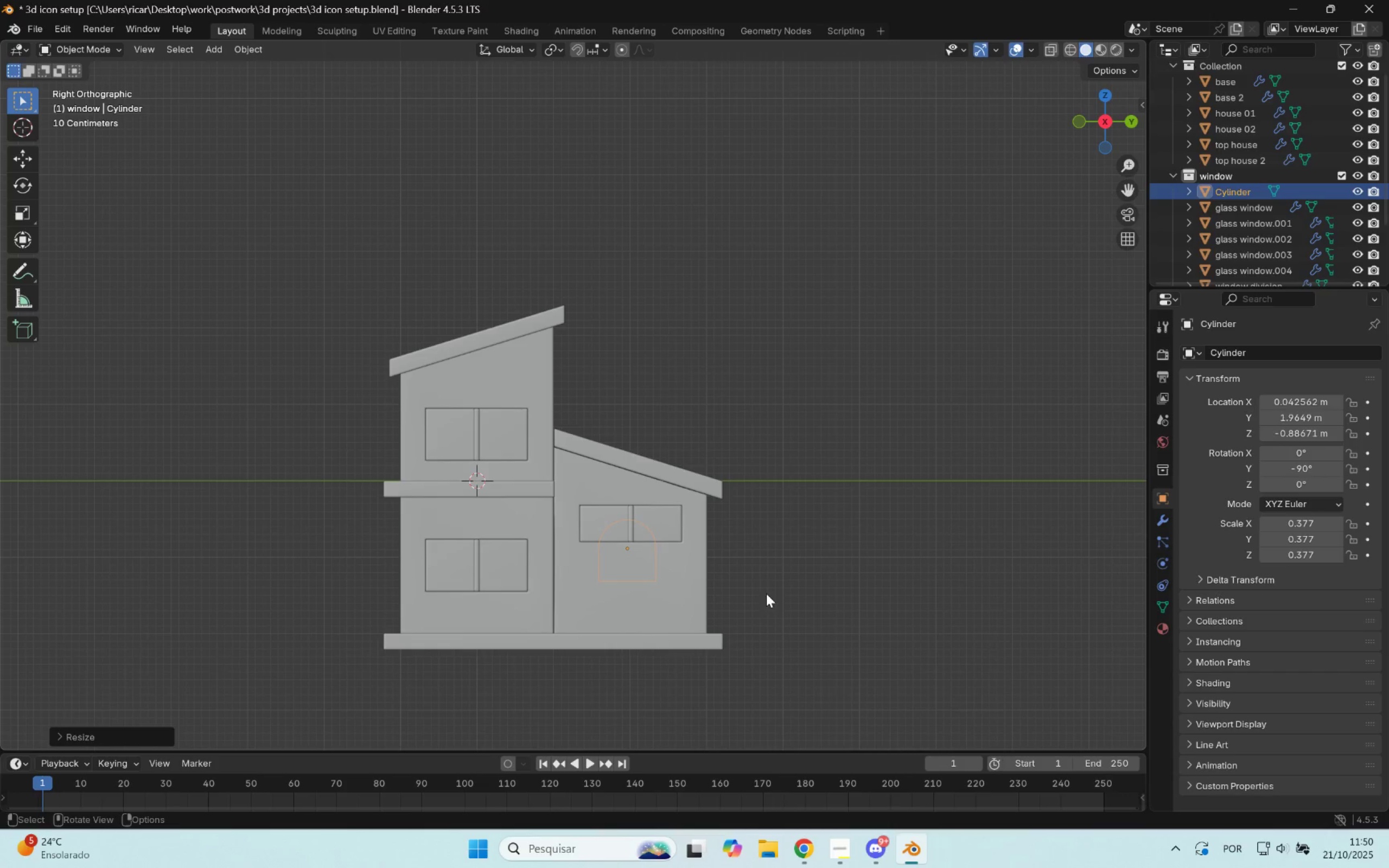 
key(G)
 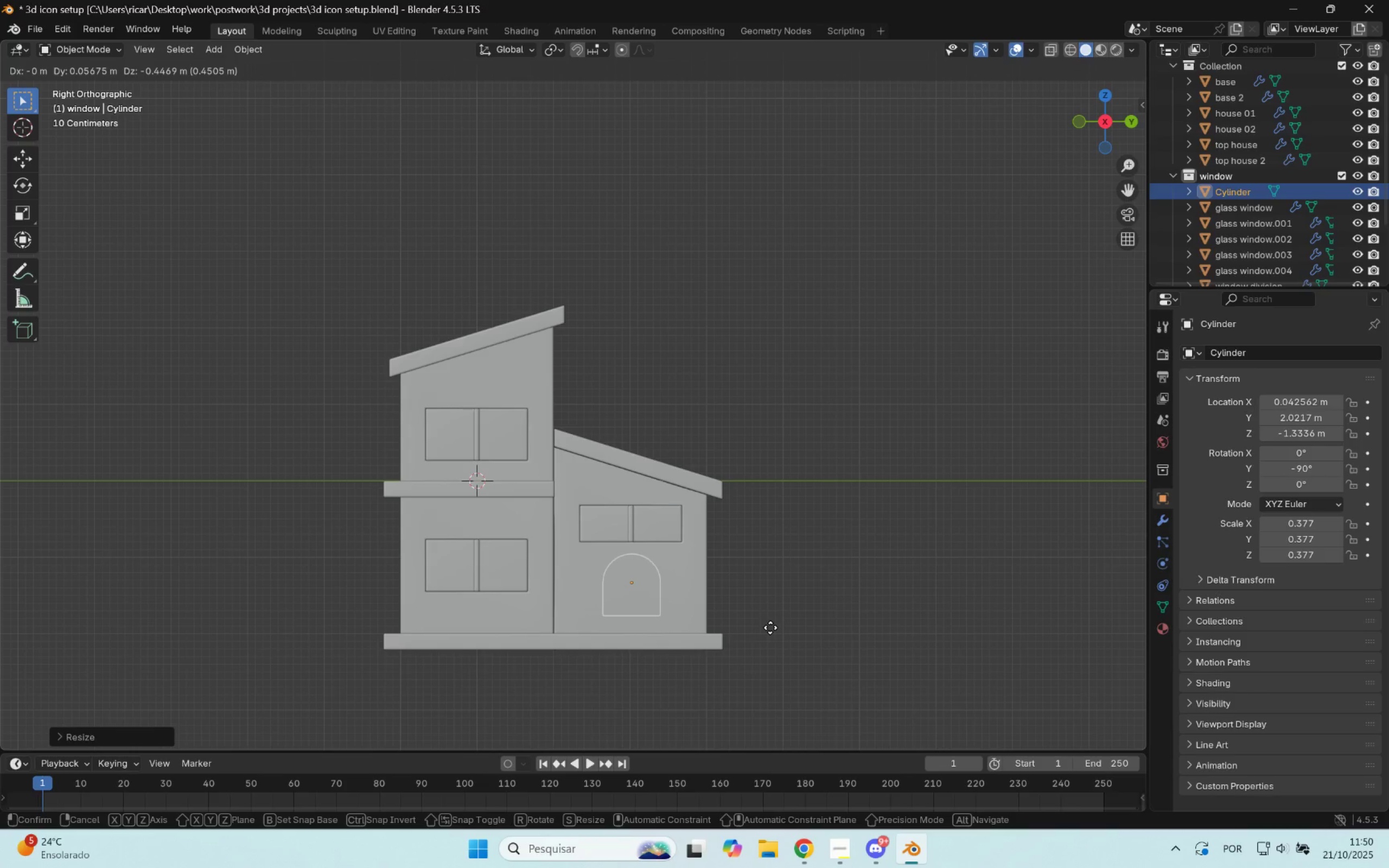 
left_click([769, 627])
 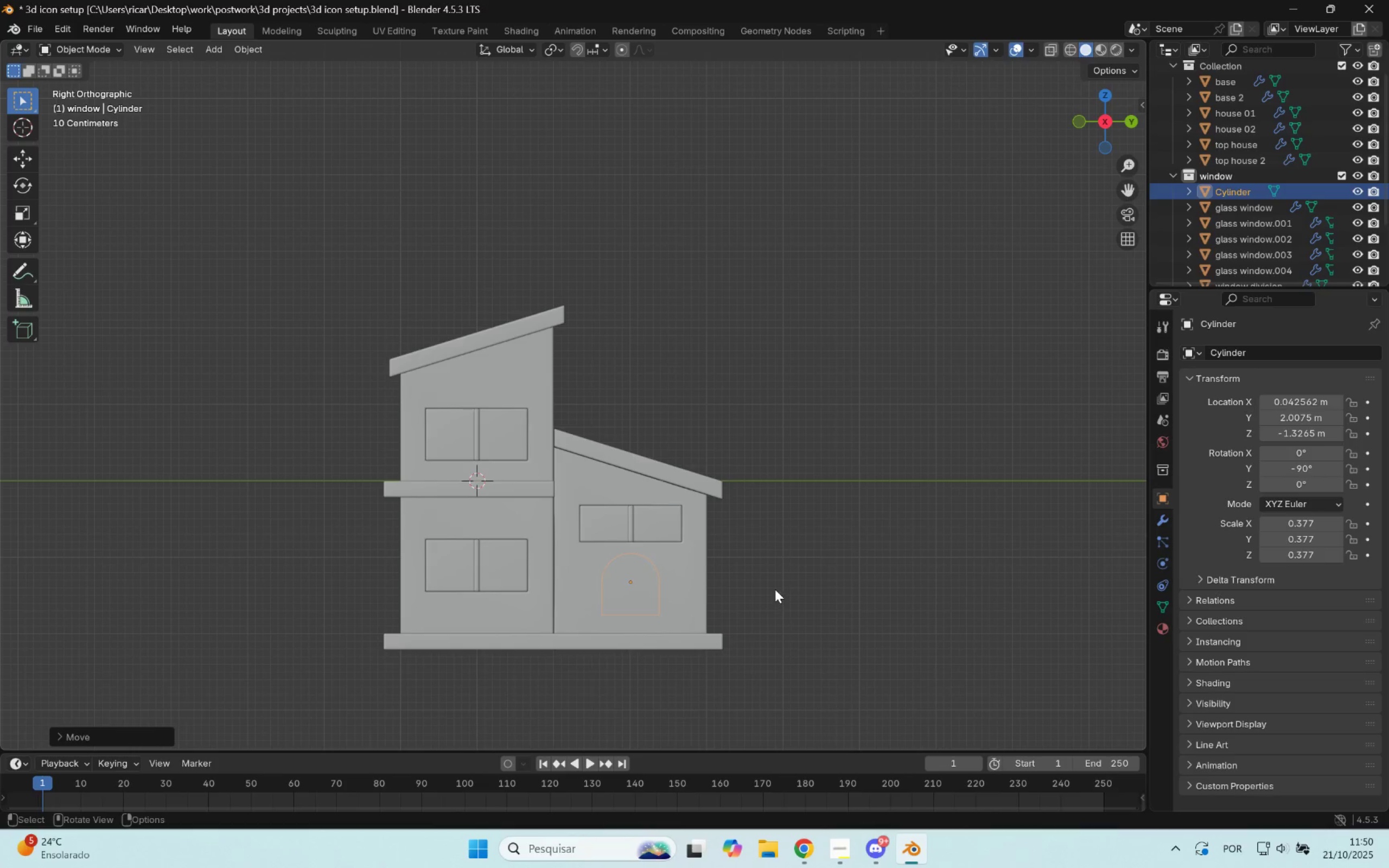 
scroll: coordinate [780, 582], scroll_direction: down, amount: 1.0
 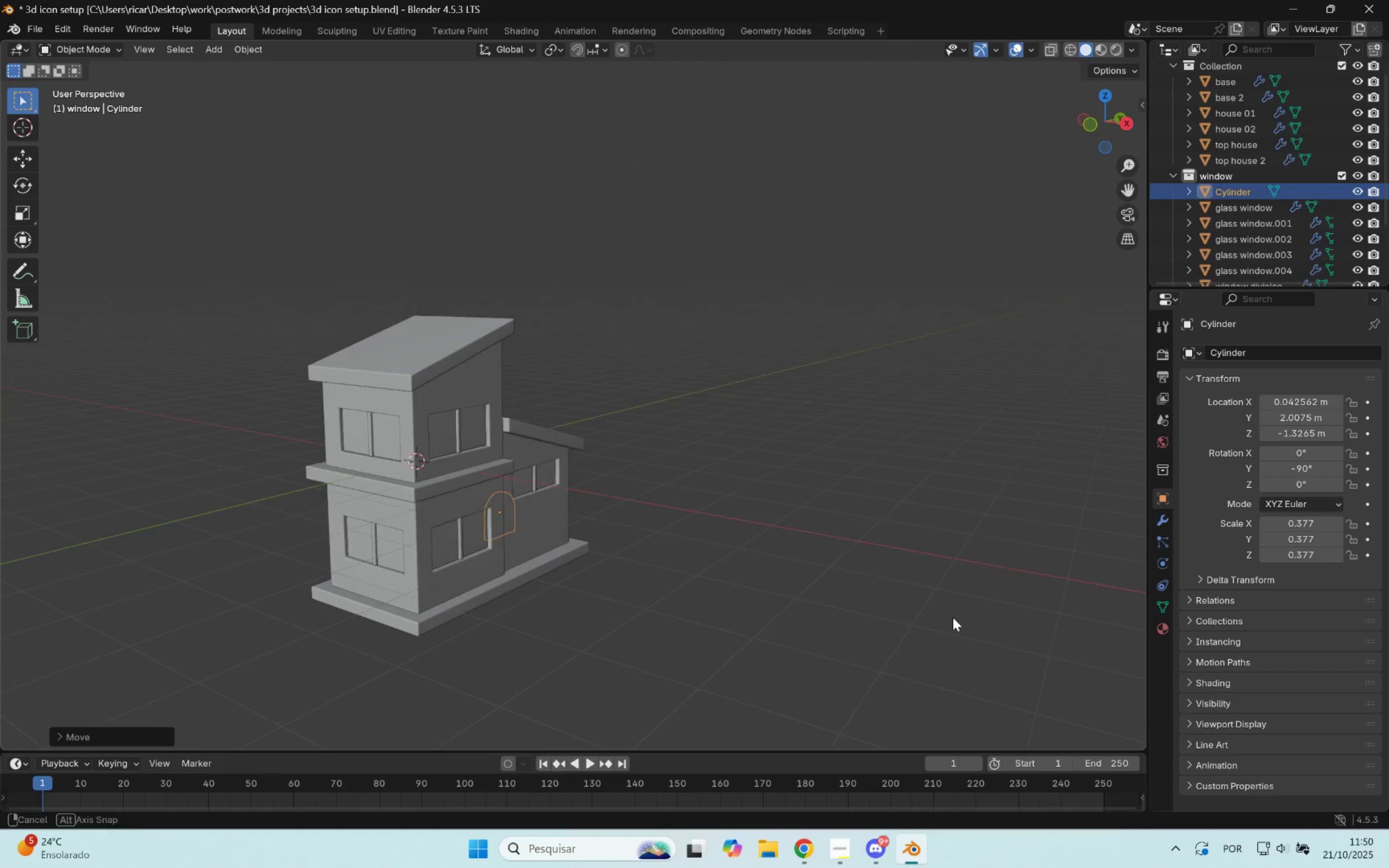 
scroll: coordinate [843, 591], scroll_direction: up, amount: 4.0
 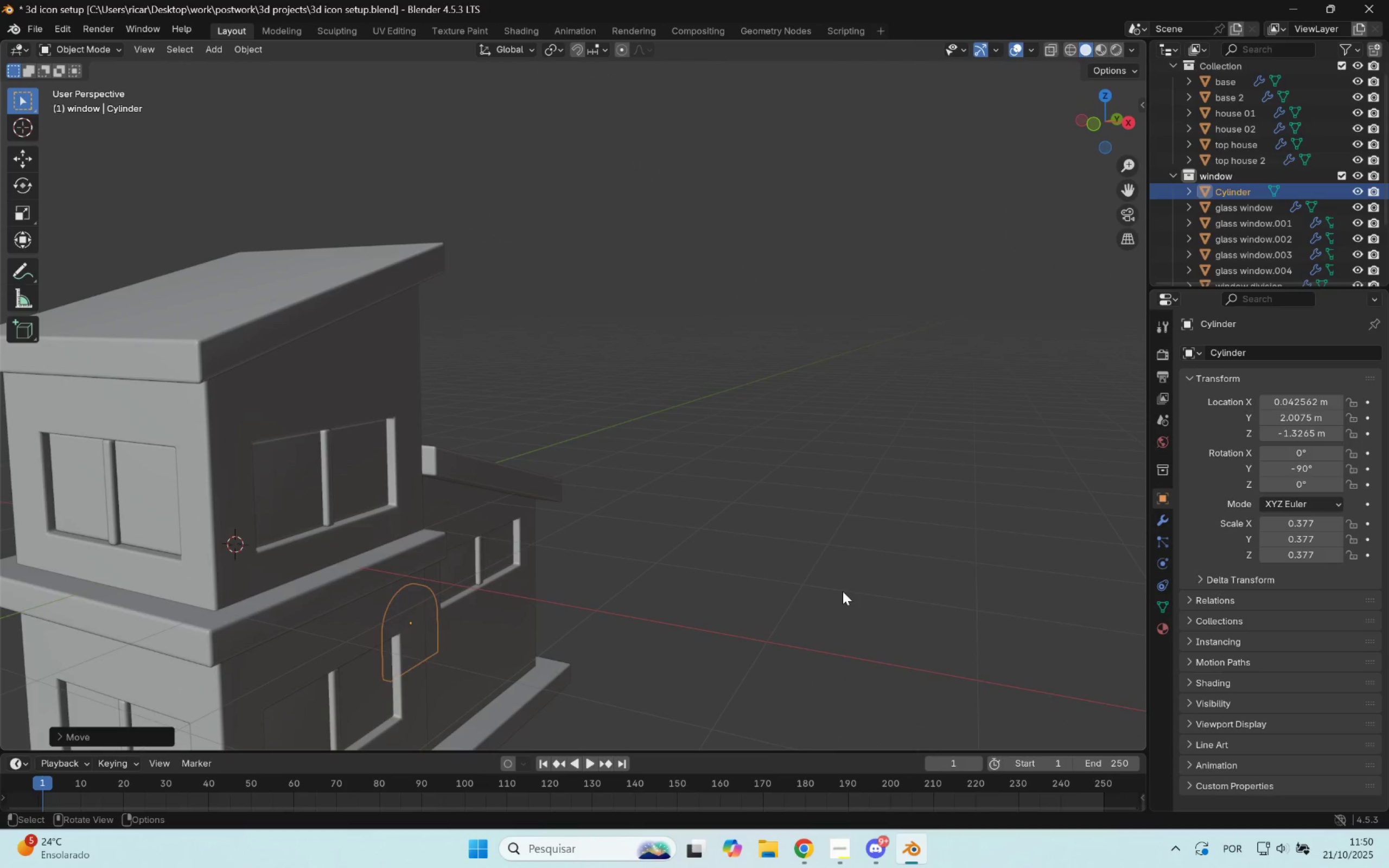 
hold_key(key=ShiftLeft, duration=0.64)
 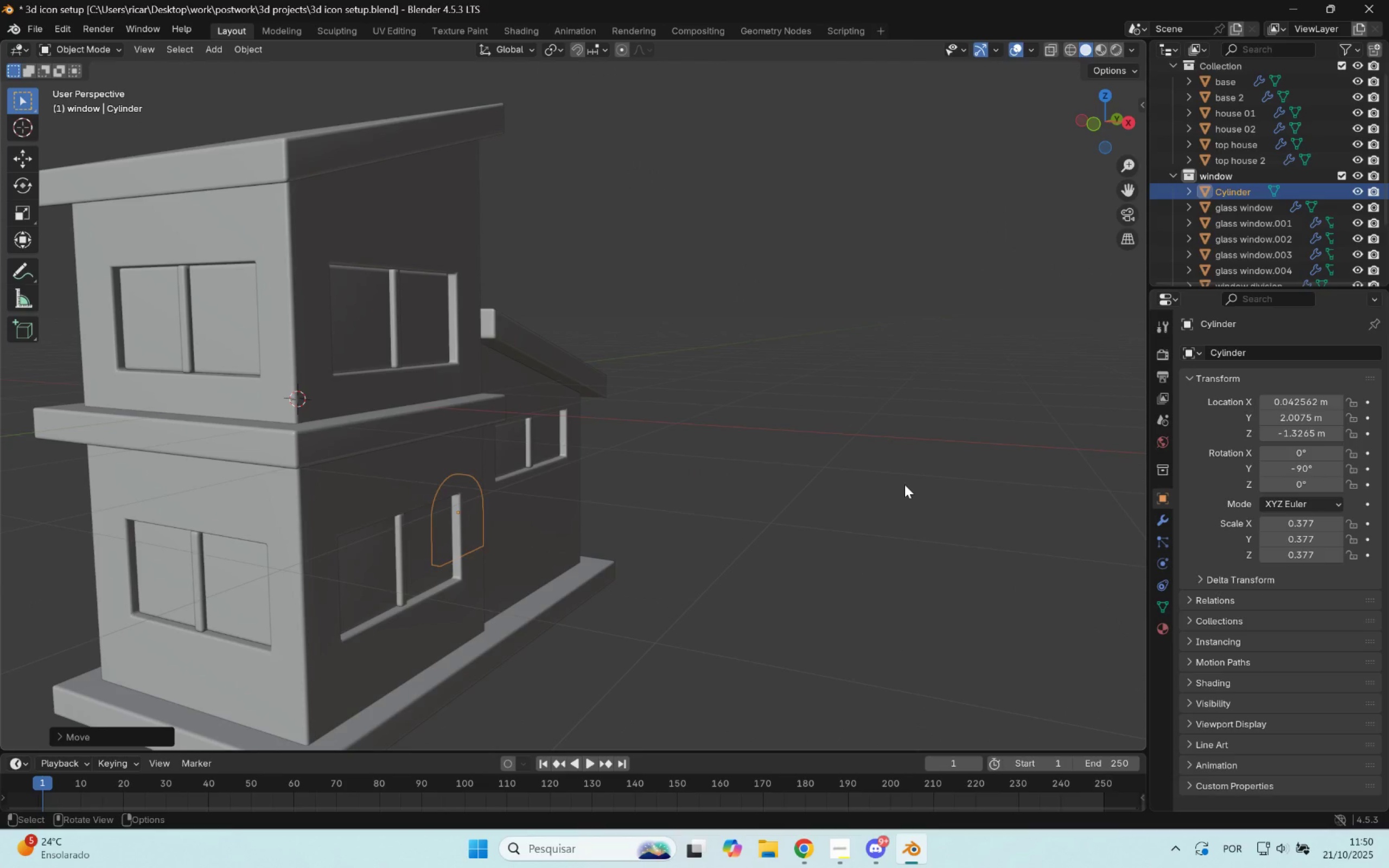 
hold_key(key=ShiftLeft, duration=6.84)
 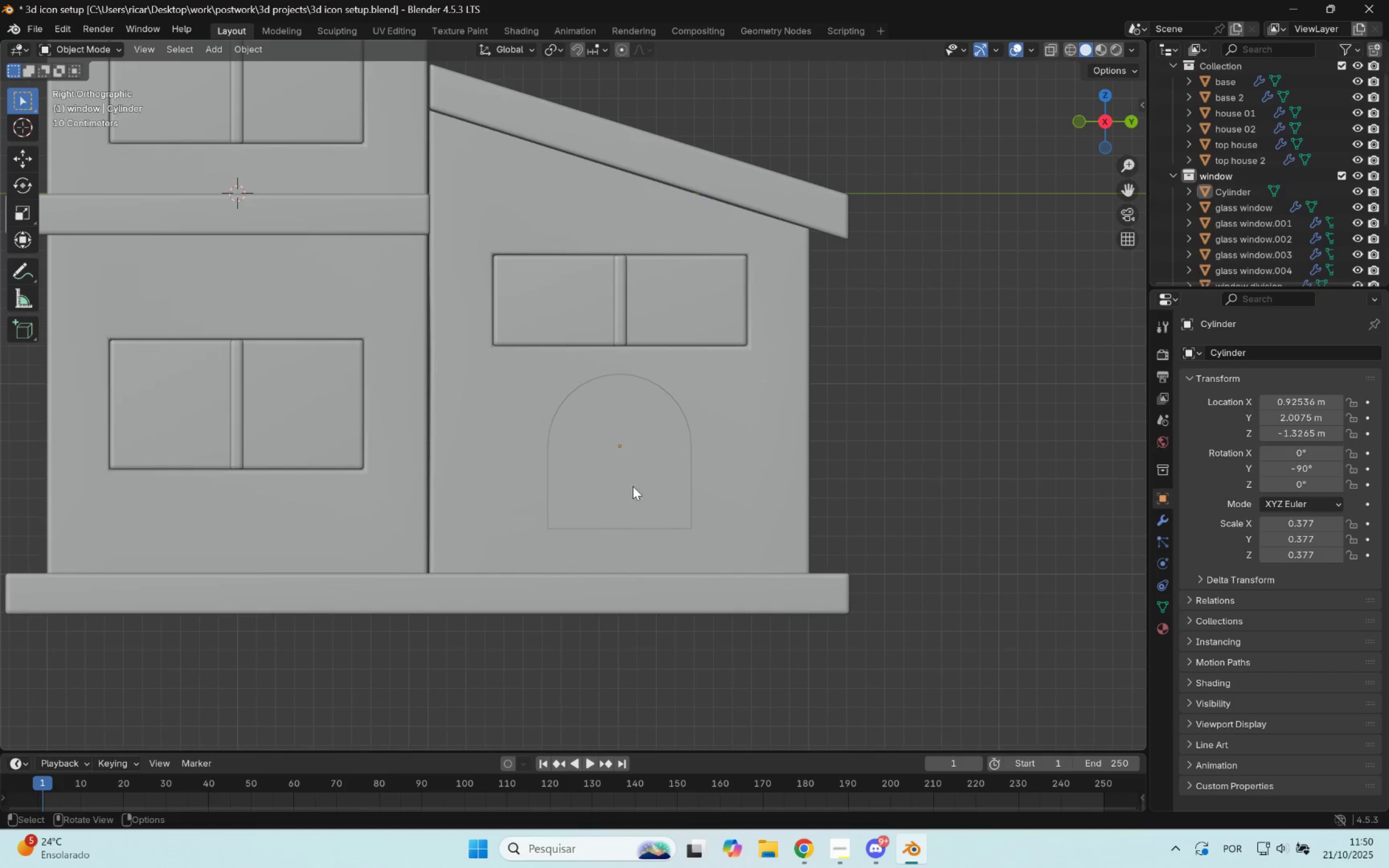 
type(gx)
 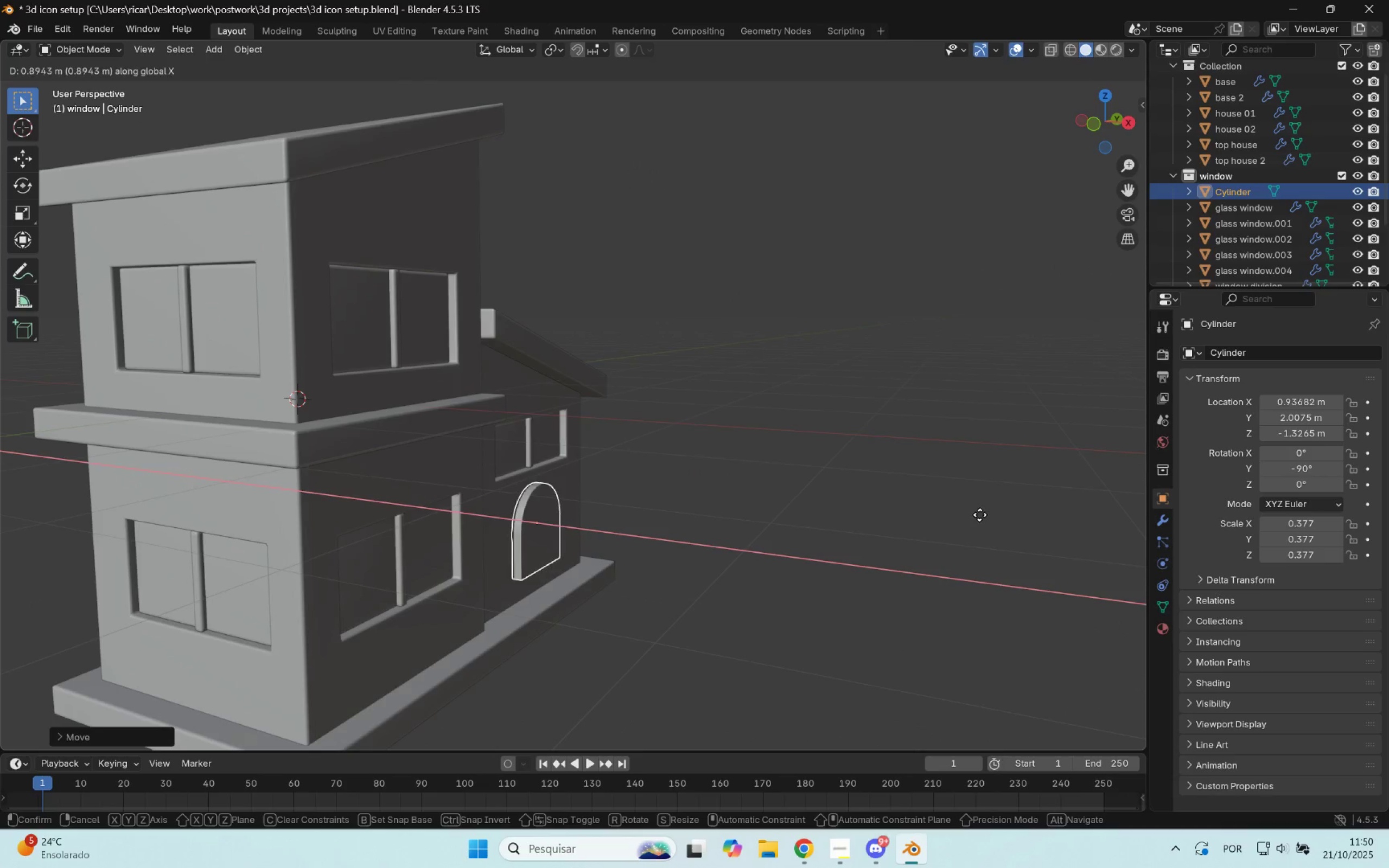 
double_click([893, 550])
 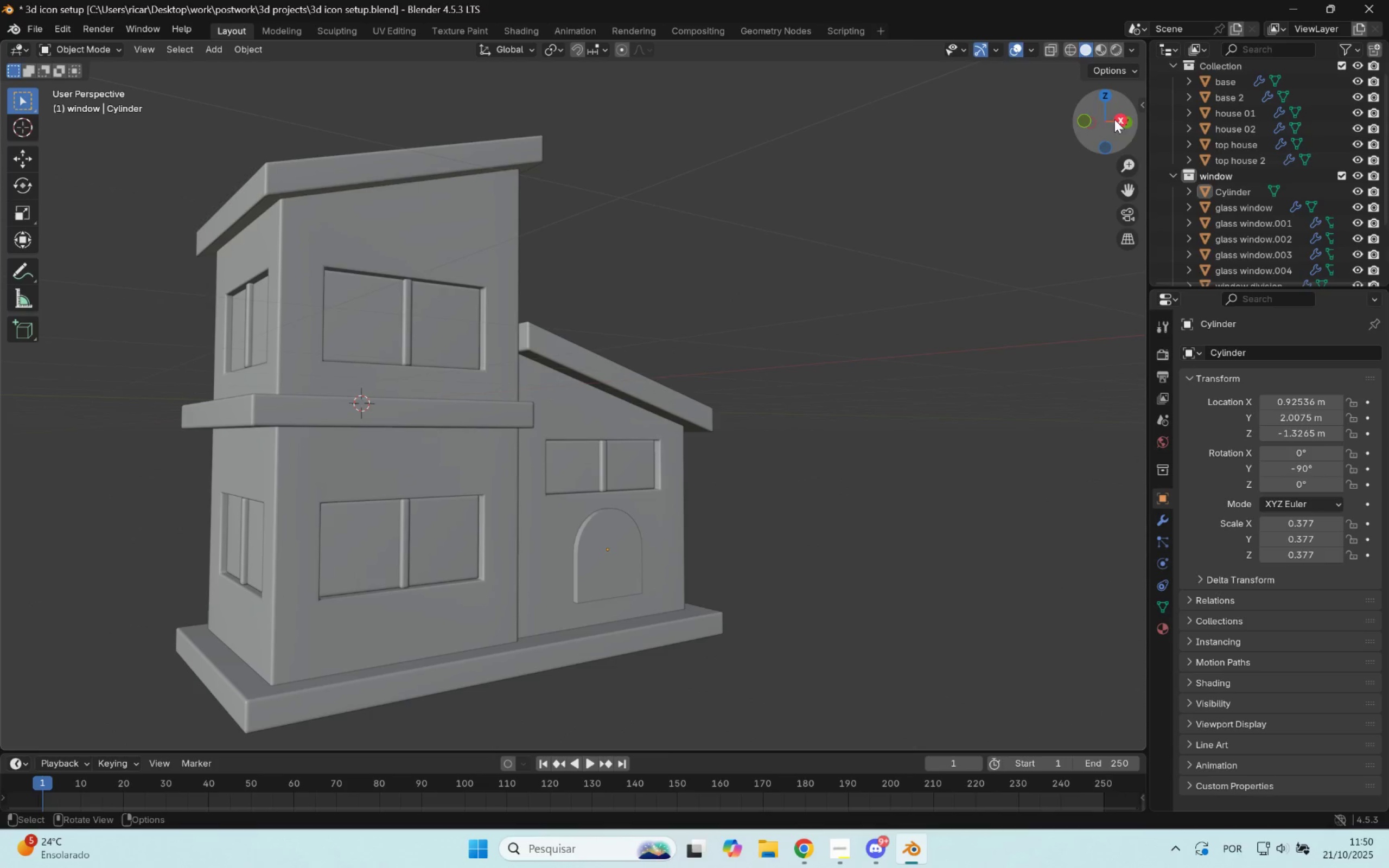 
scroll: coordinate [912, 493], scroll_direction: up, amount: 2.0
 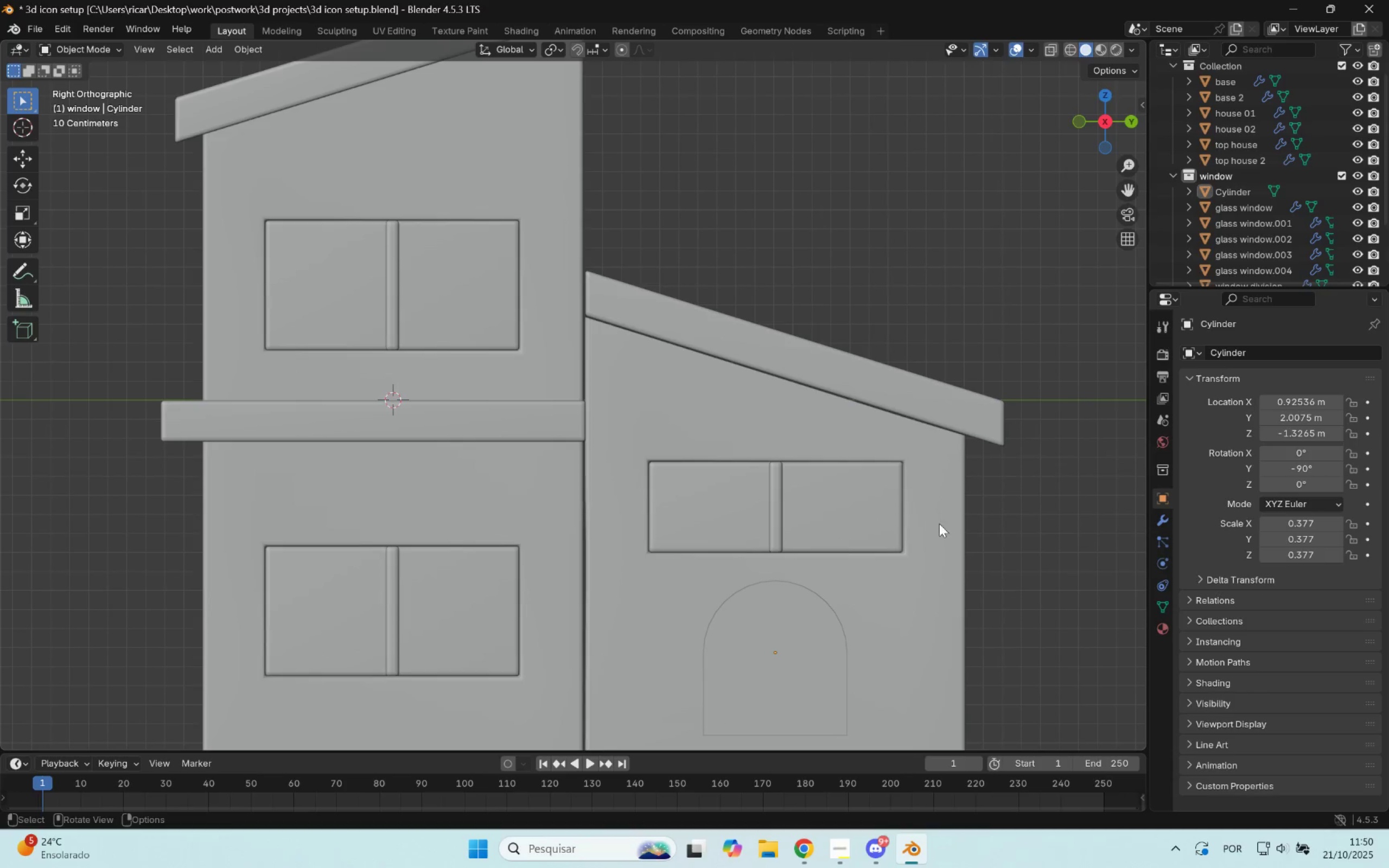 
hold_key(key=ShiftLeft, duration=0.44)
 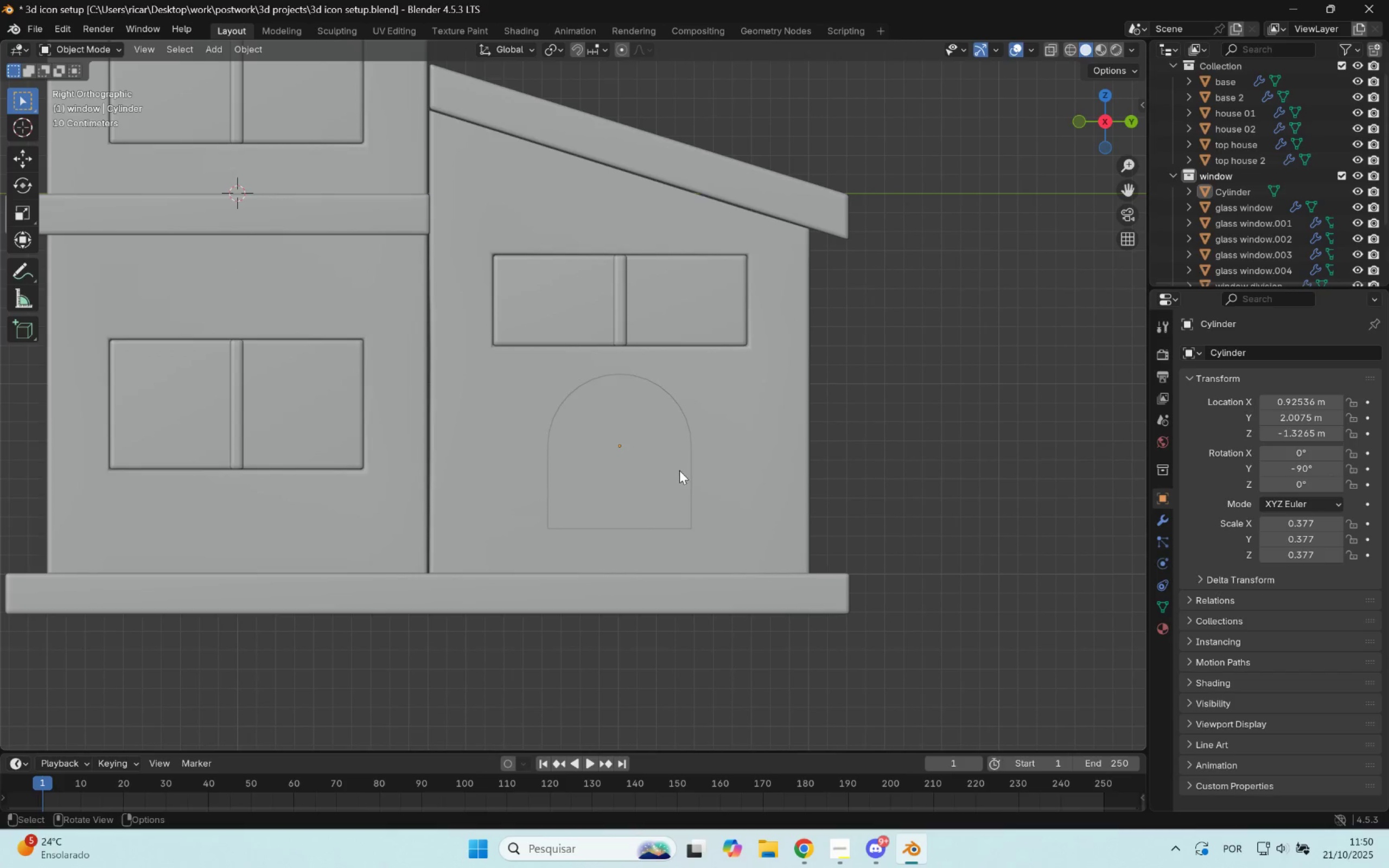 
left_click([679, 470])
 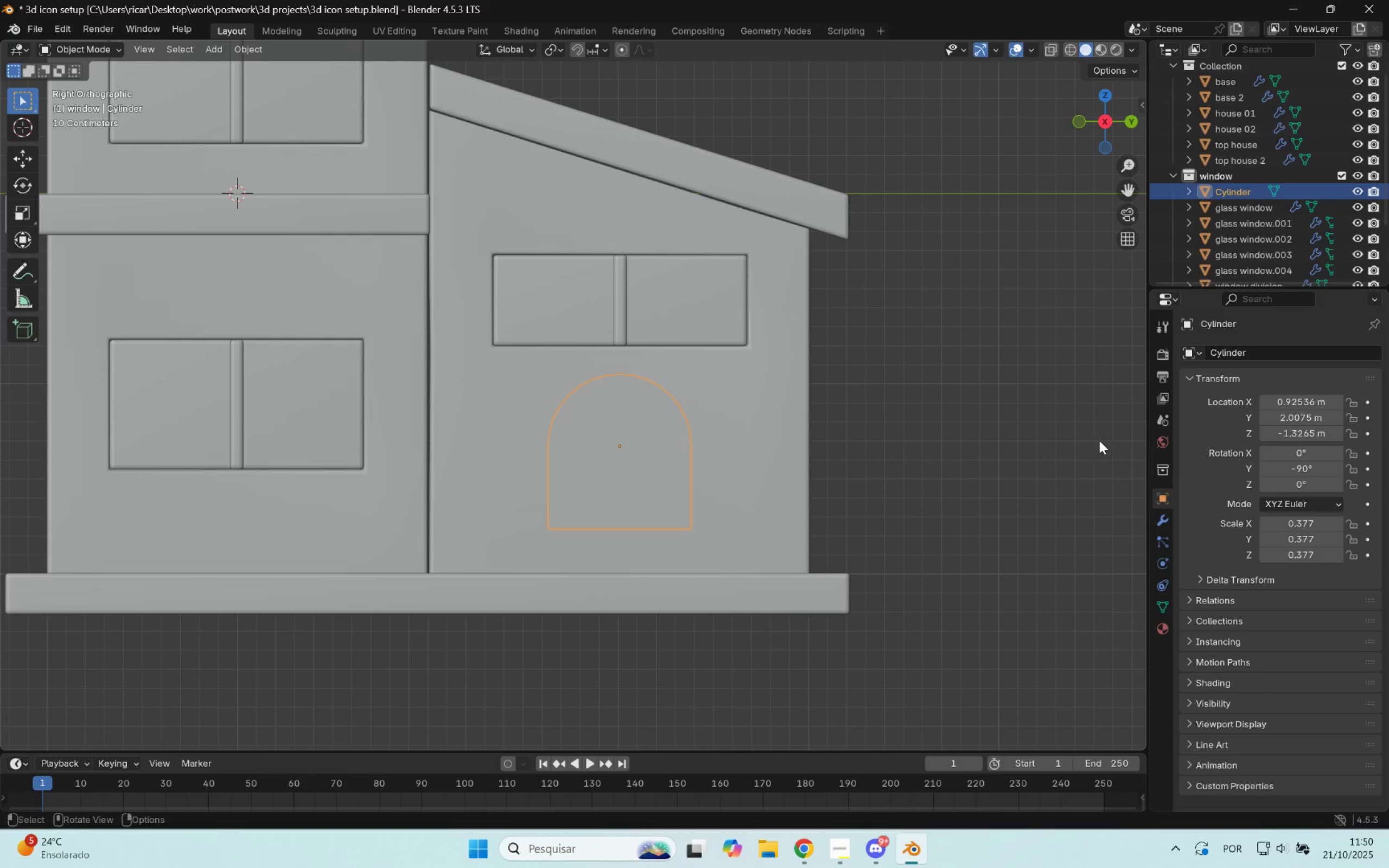 
key(S)
 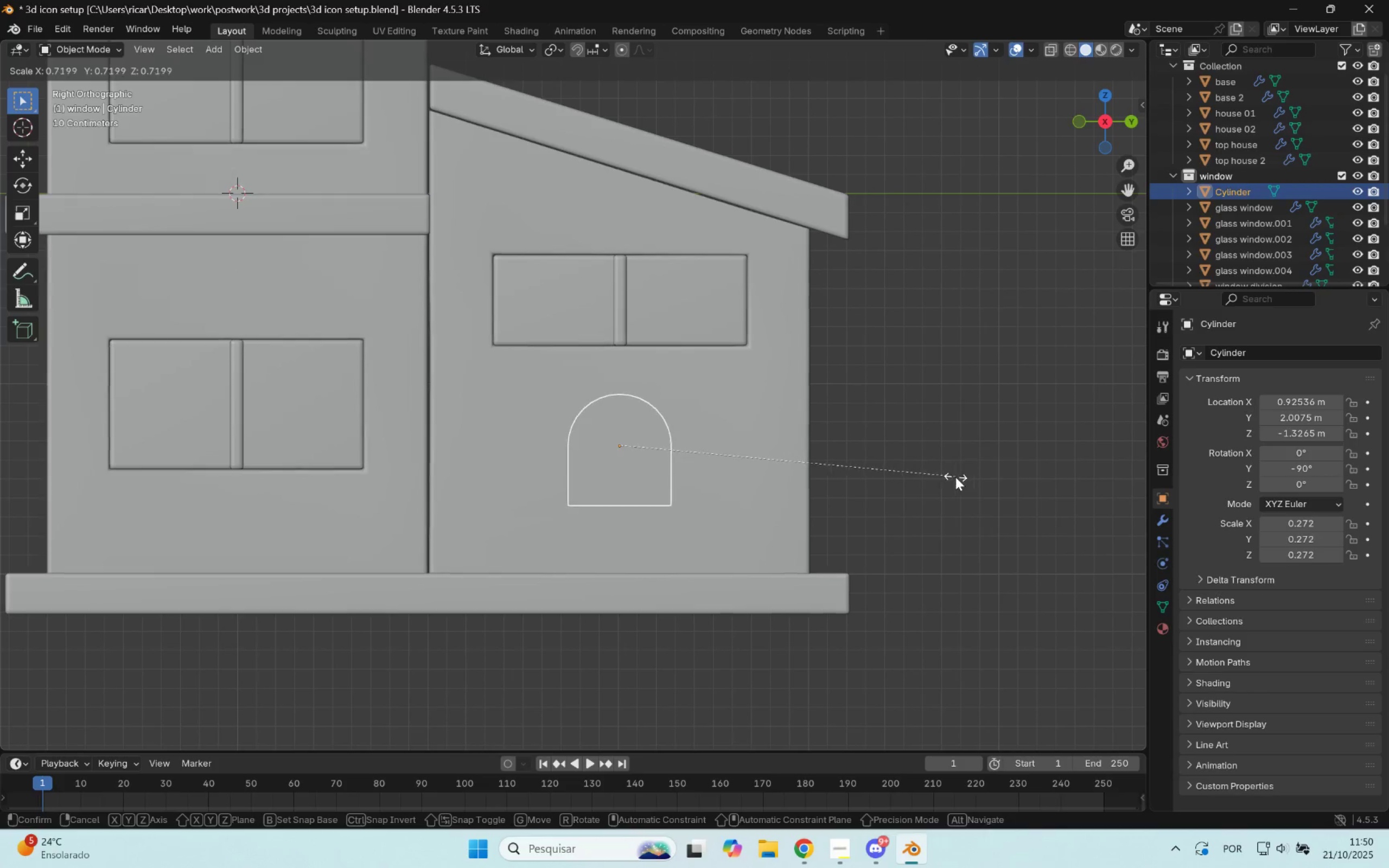 
left_click([955, 477])
 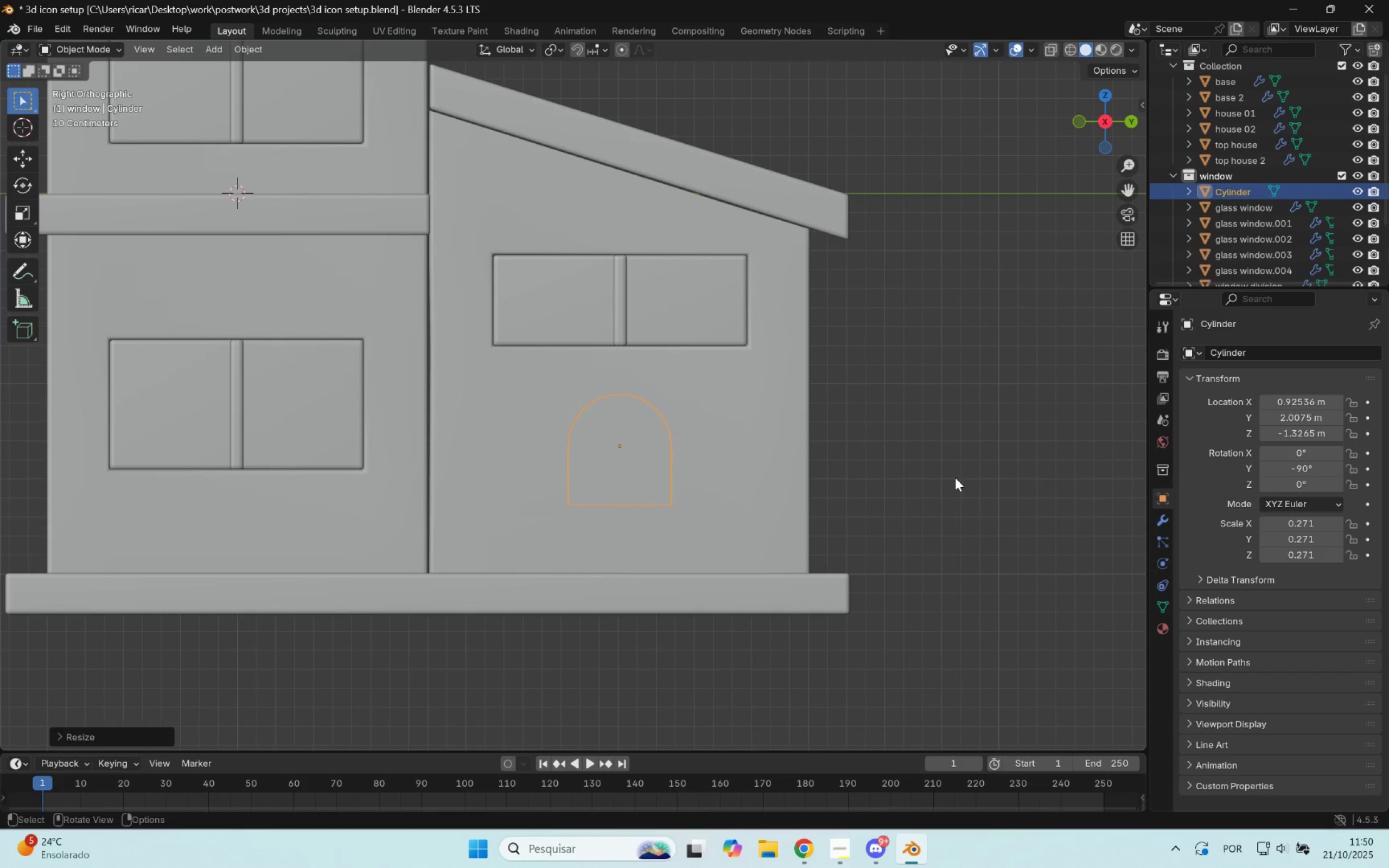 
type(gxz)
 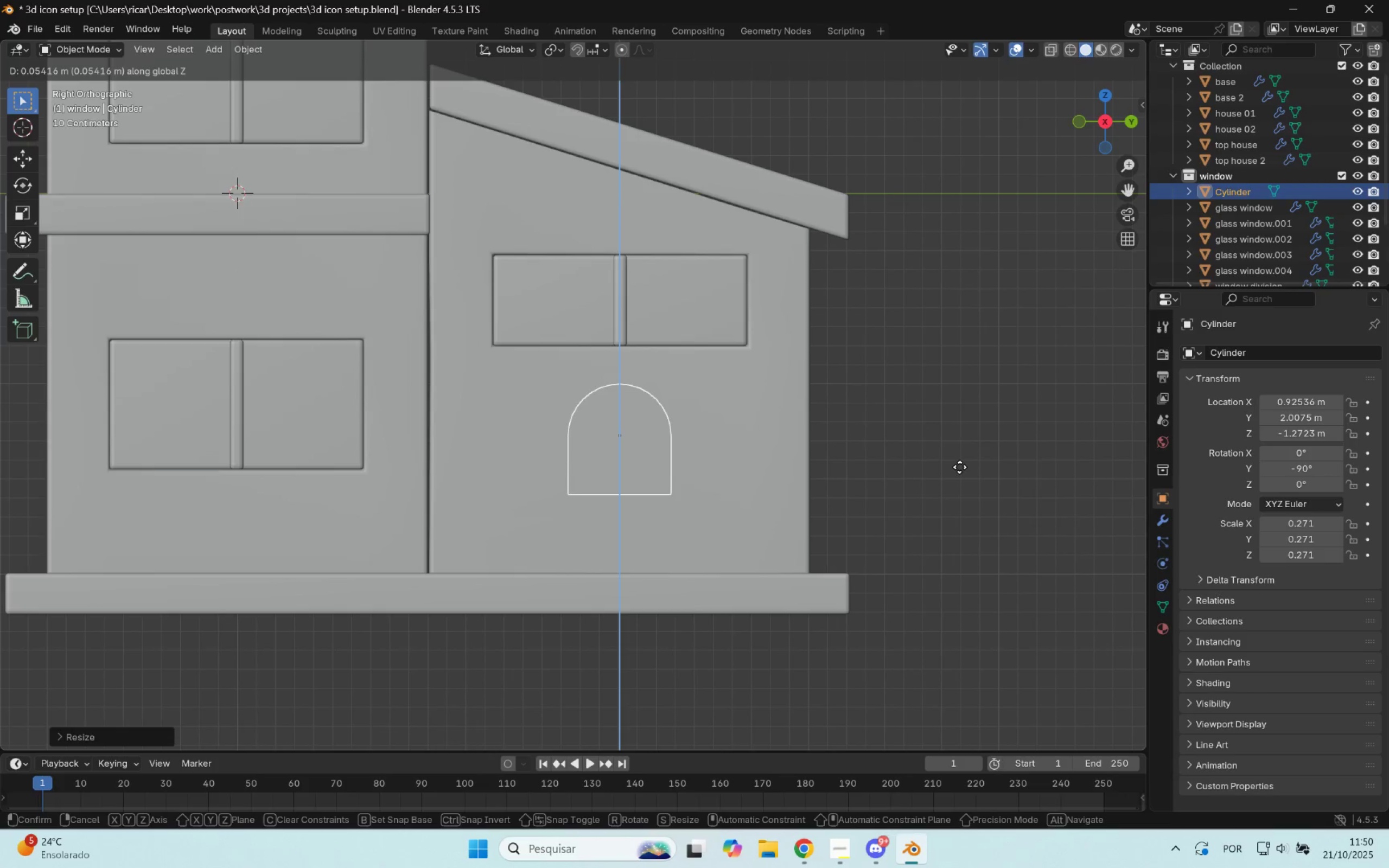 
left_click([960, 467])
 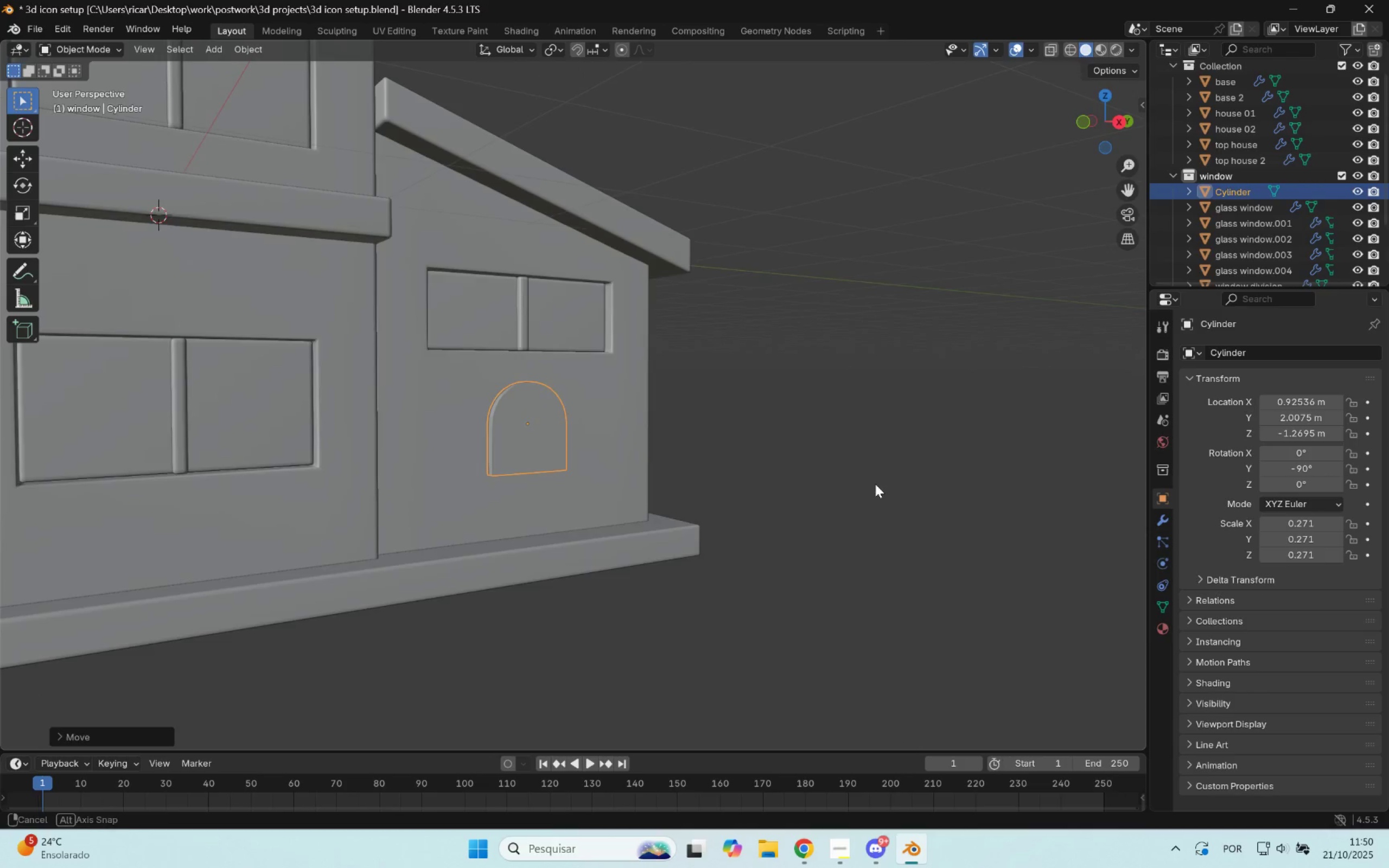 
key(Tab)
 